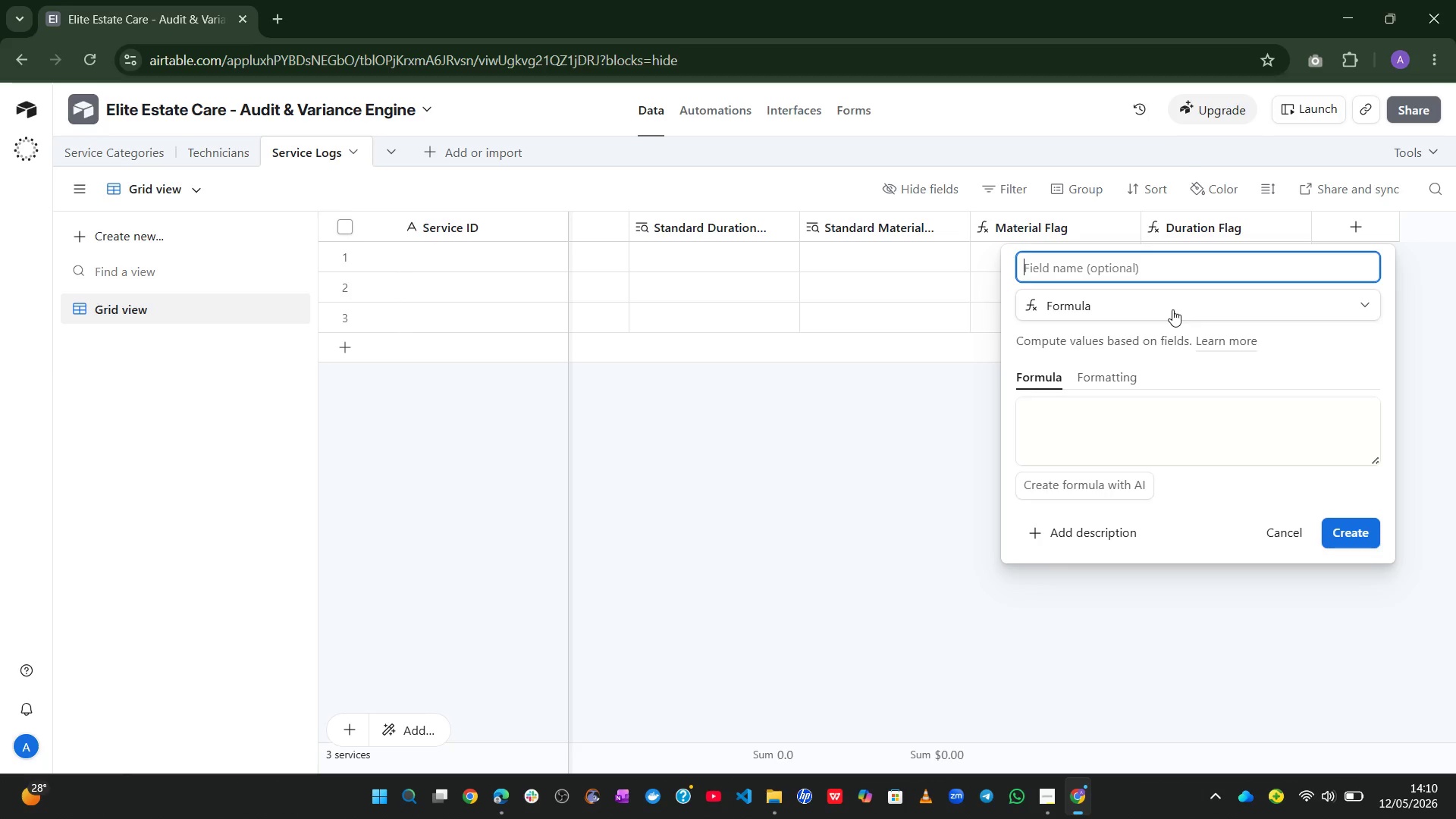 
type(Rating Flag)
 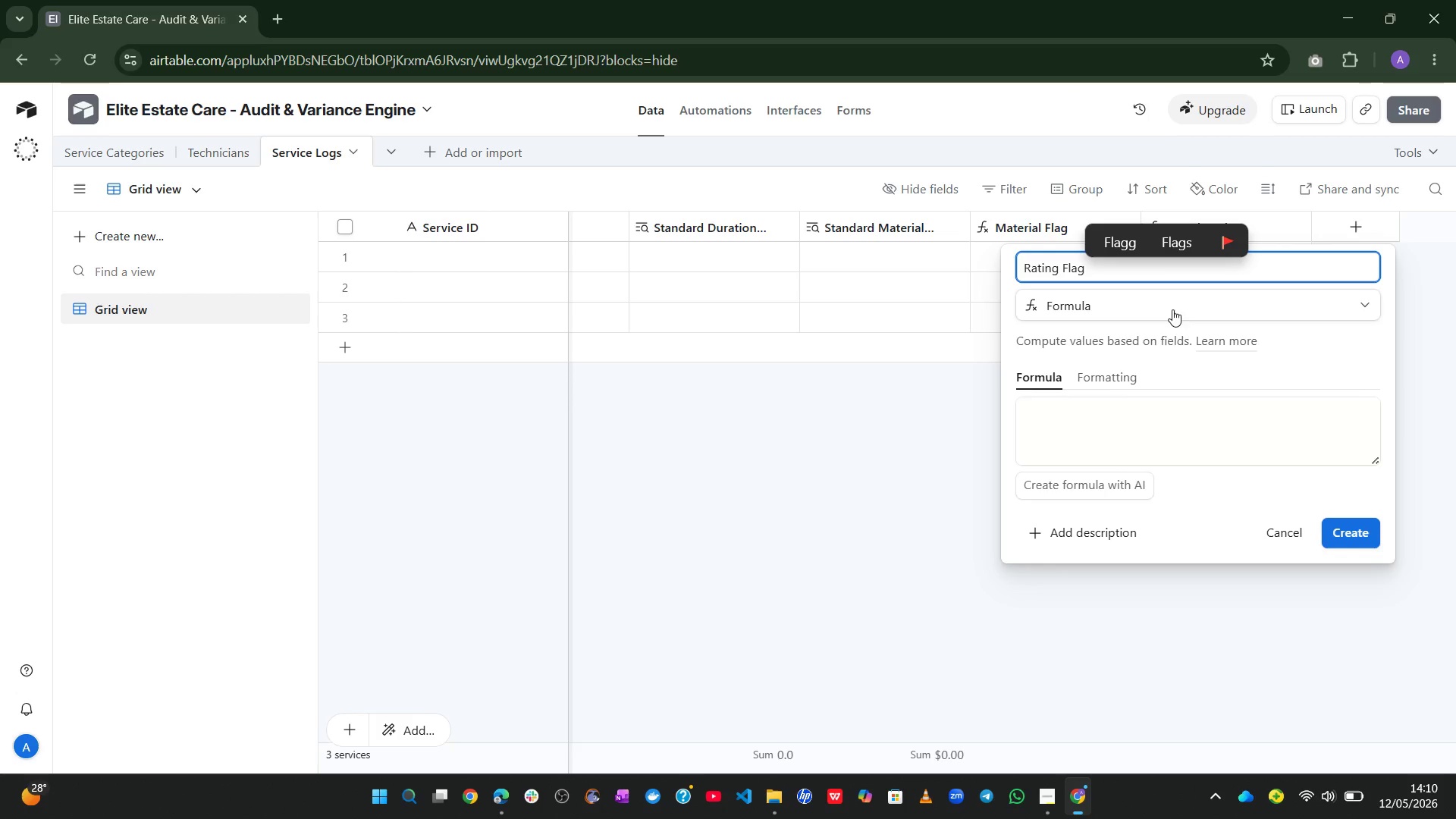 
left_click([1266, 469])
 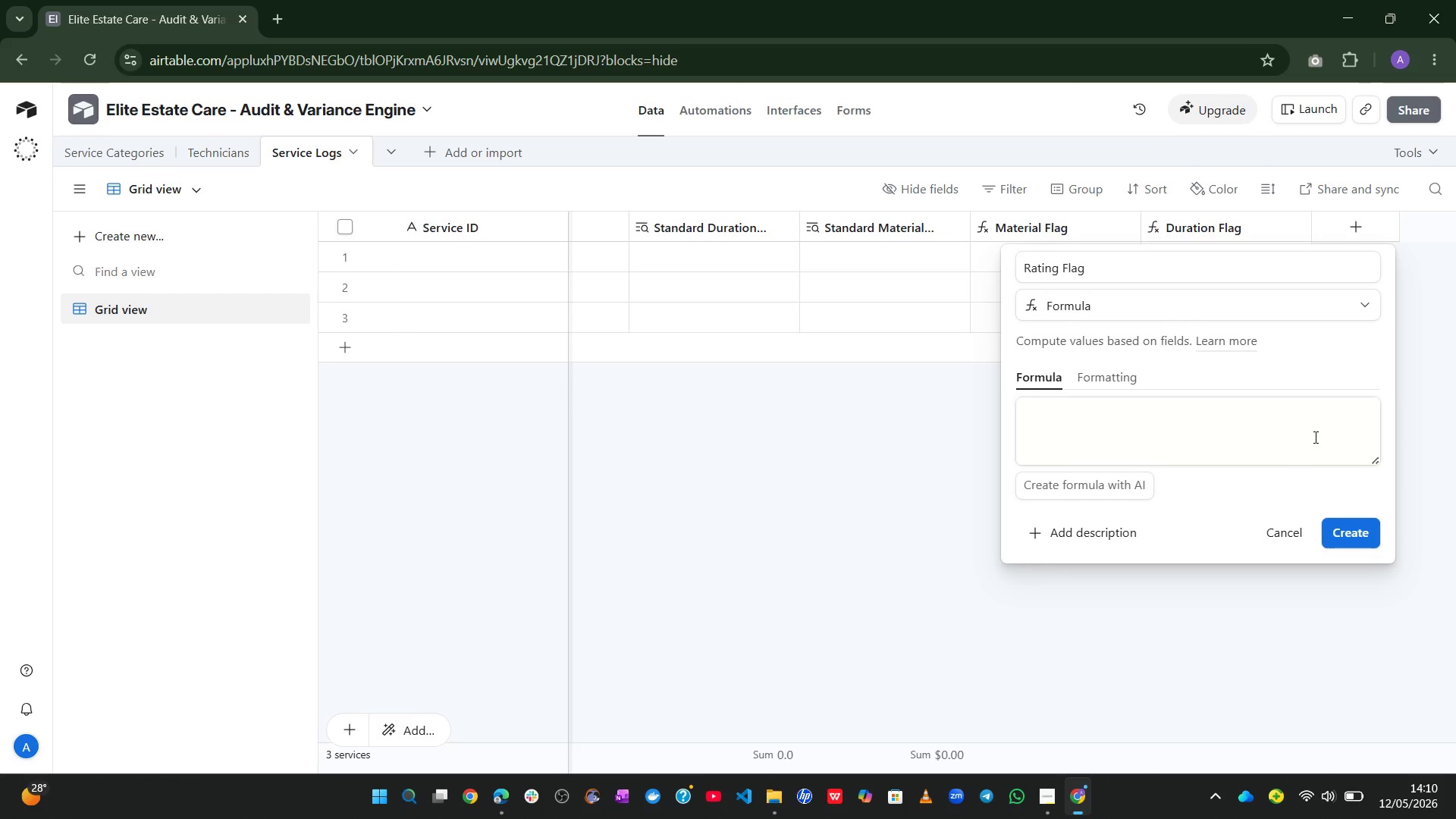 
left_click([1314, 437])
 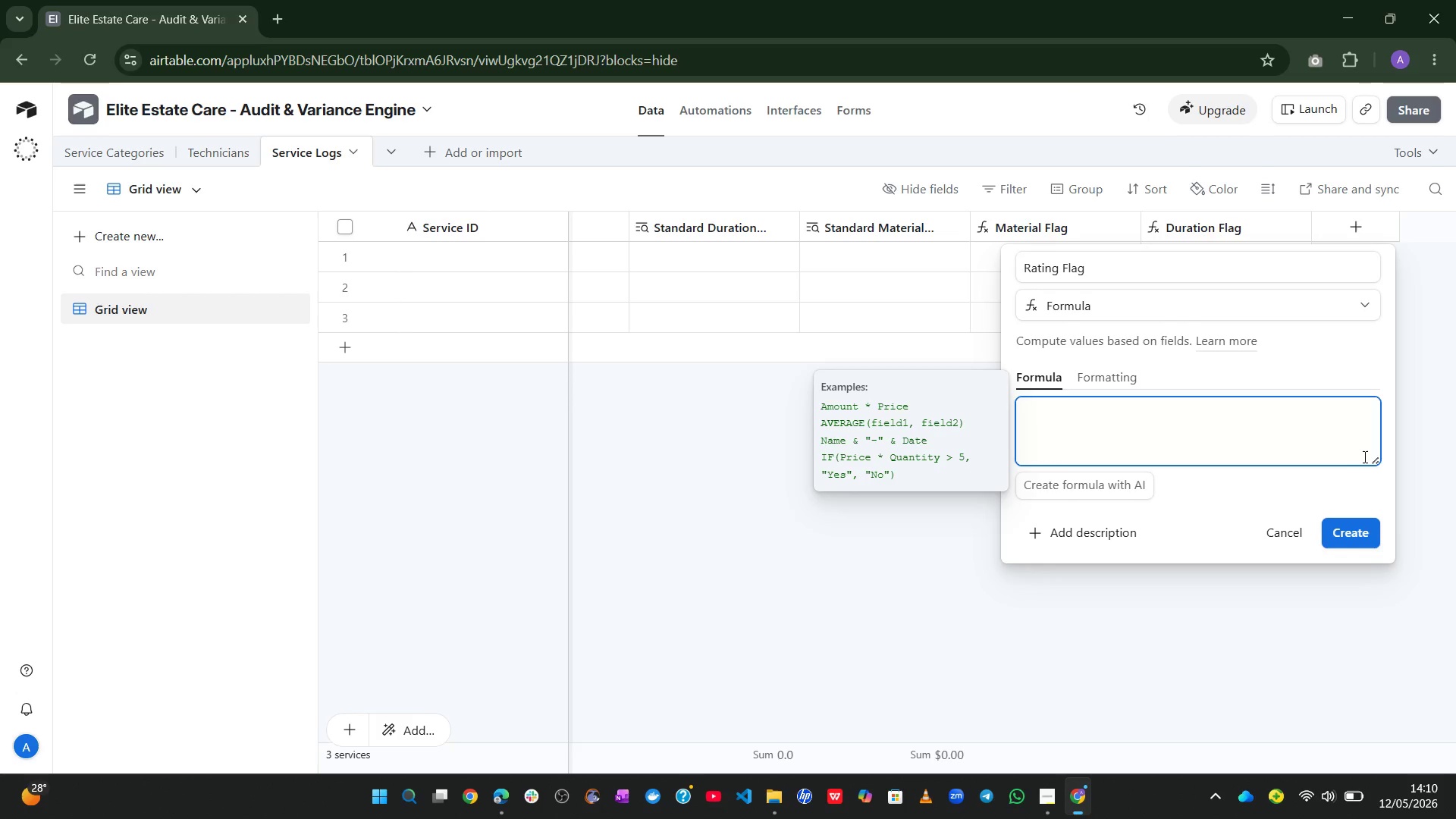 
left_click_drag(start_coordinate=[1369, 457], to_coordinate=[1388, 782])
 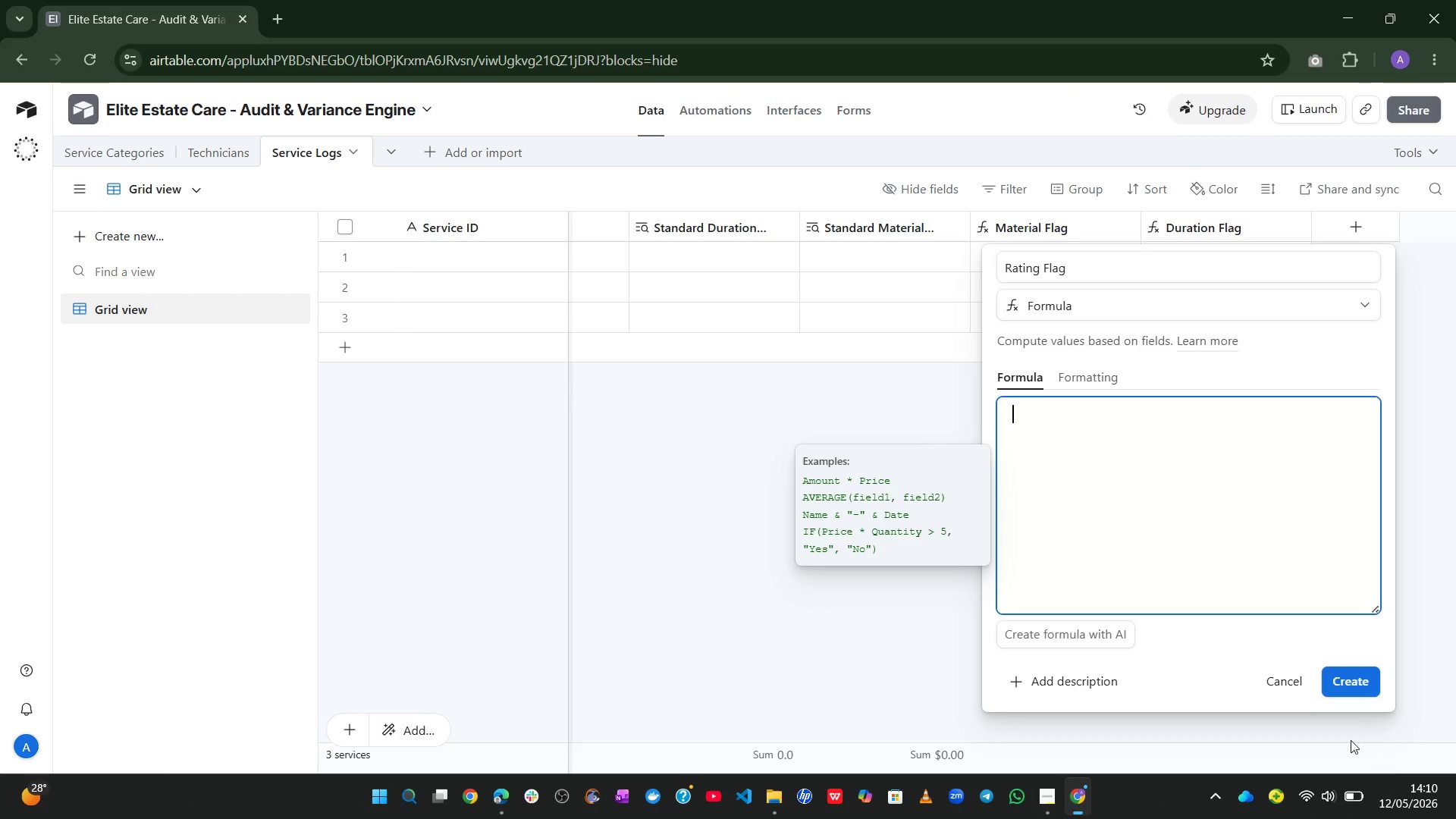 
wait(5.22)
 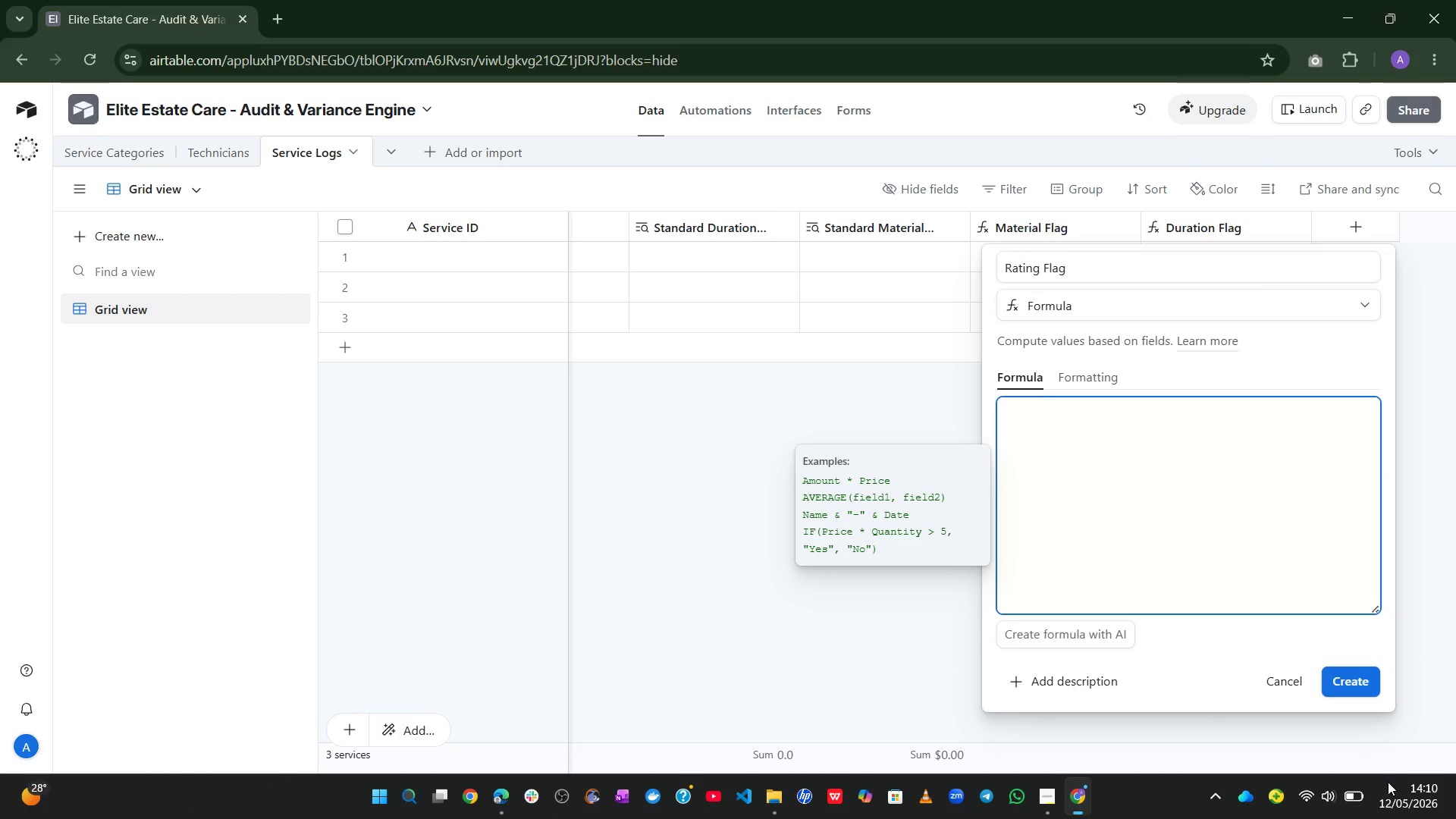 
type(if)
key(Tab)
 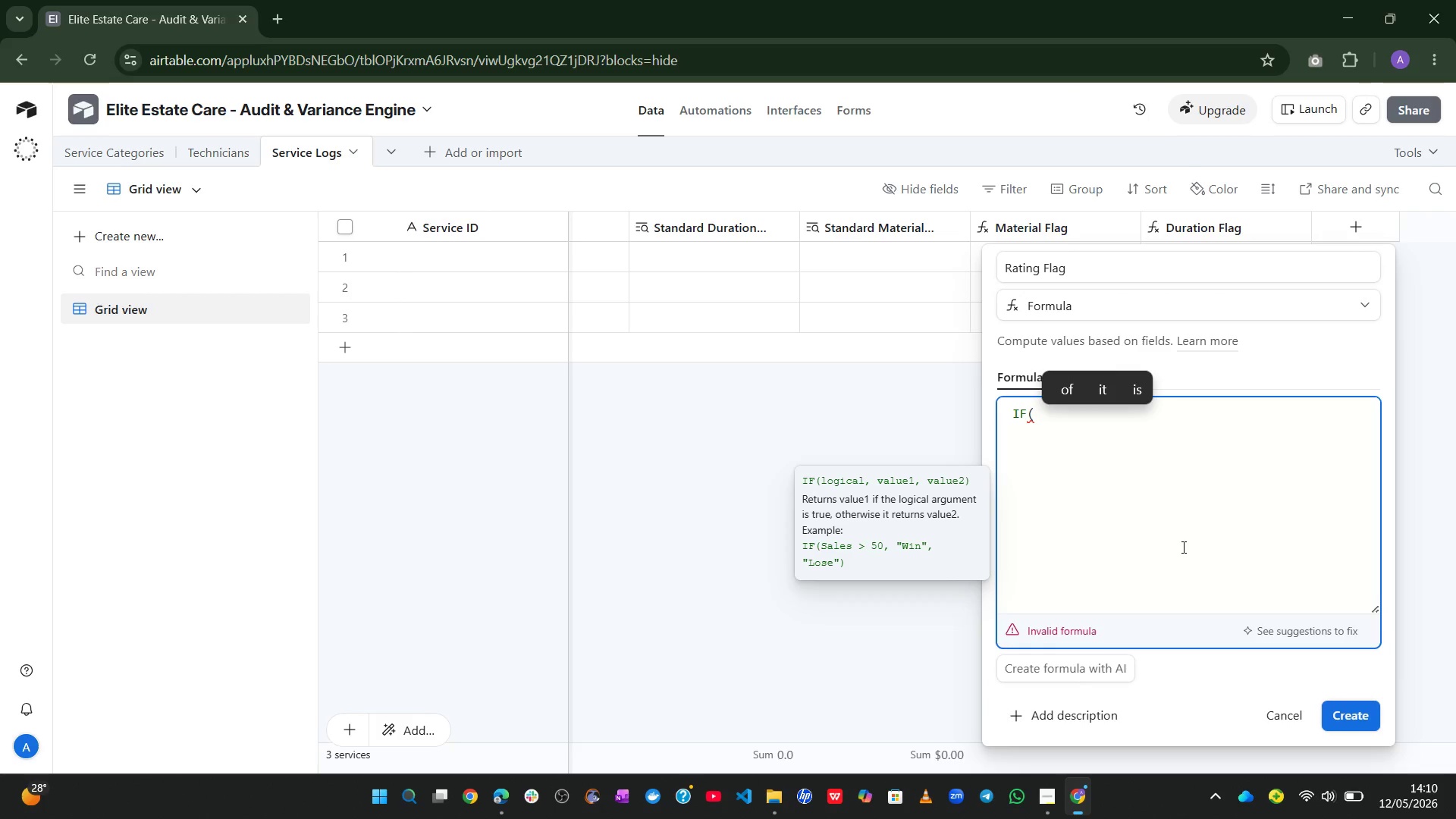 
key(Enter)
 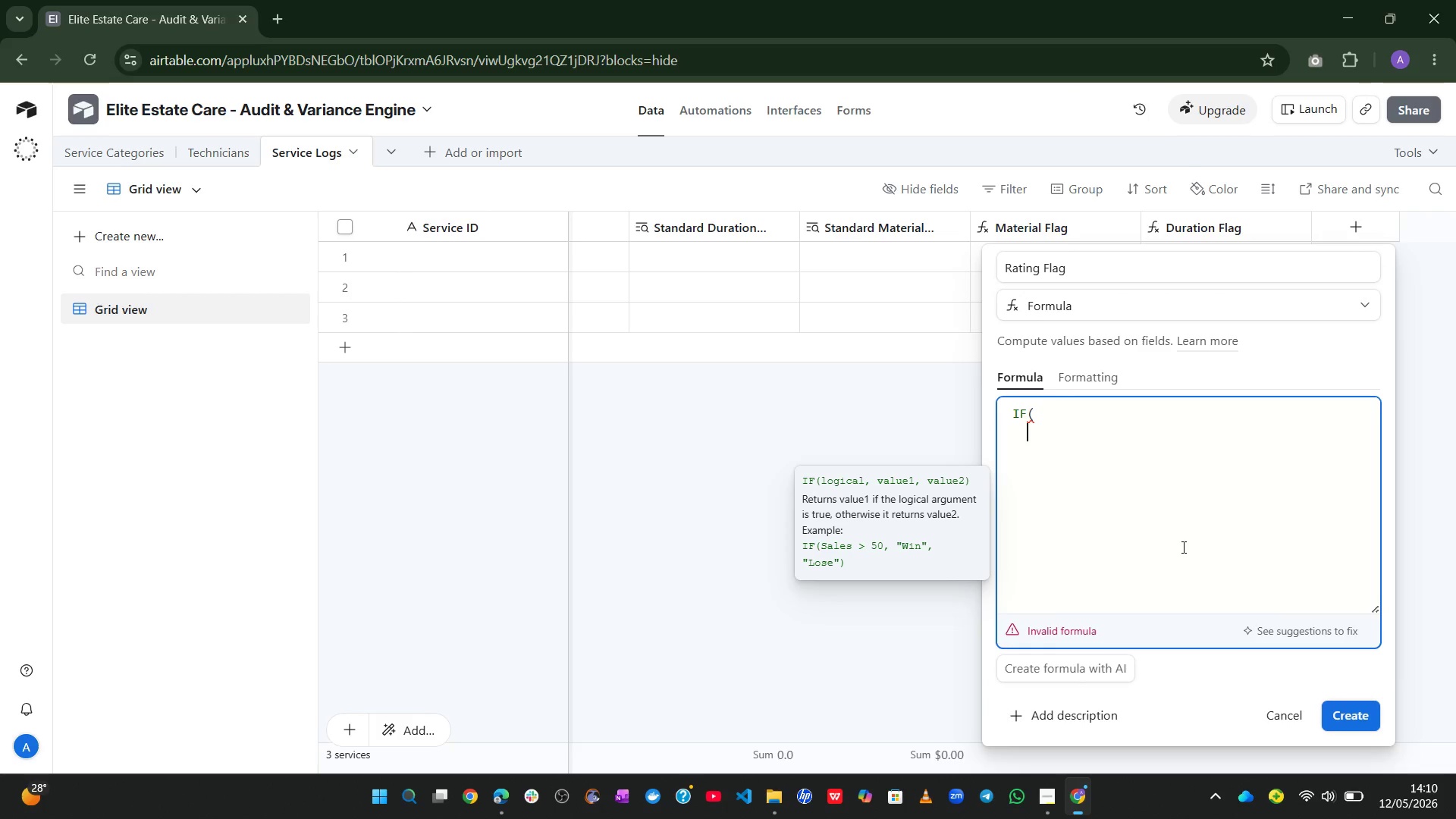 
type(clie)
key(Tab)
type(<=2,)
 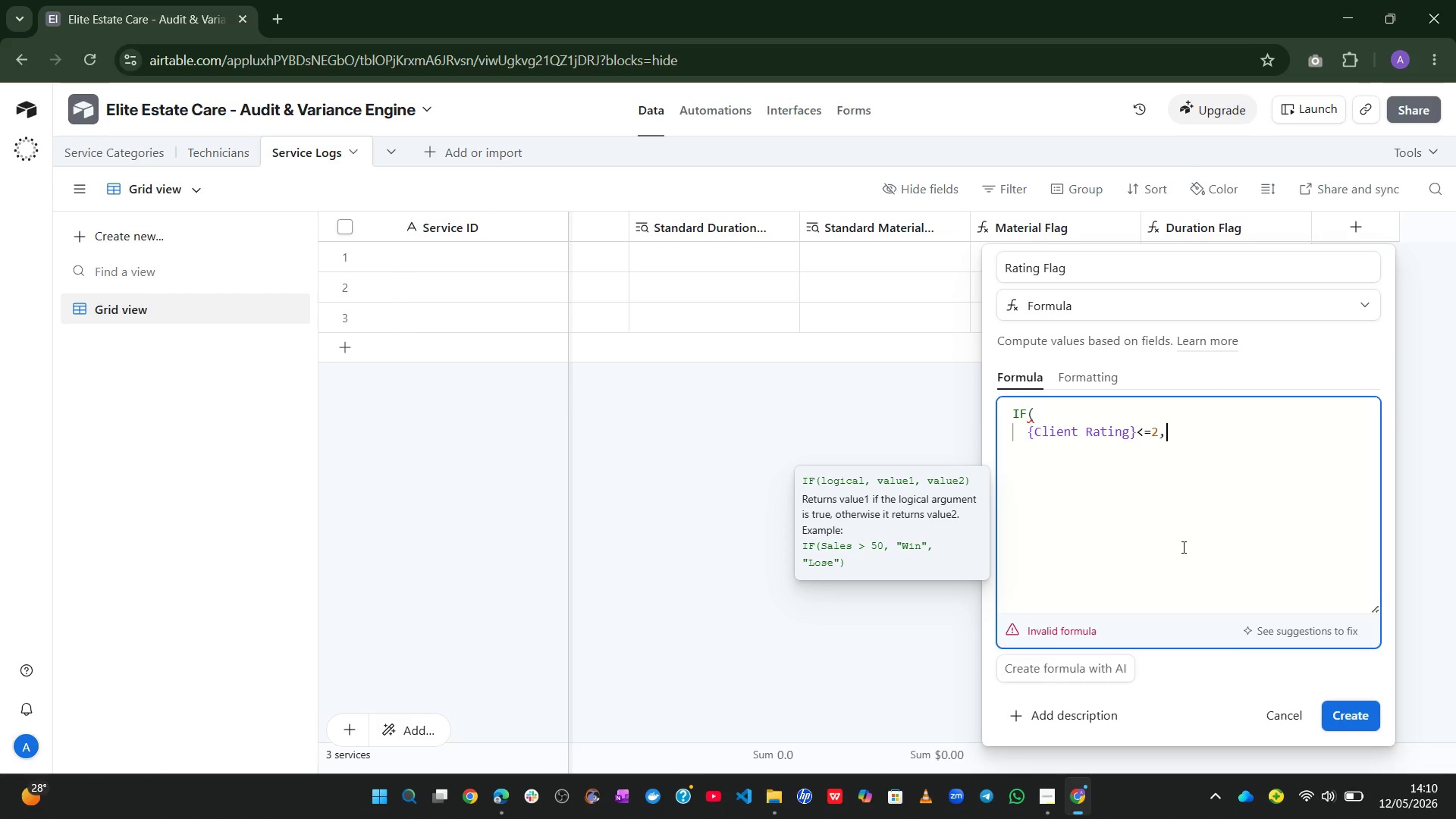 
key(Enter)
 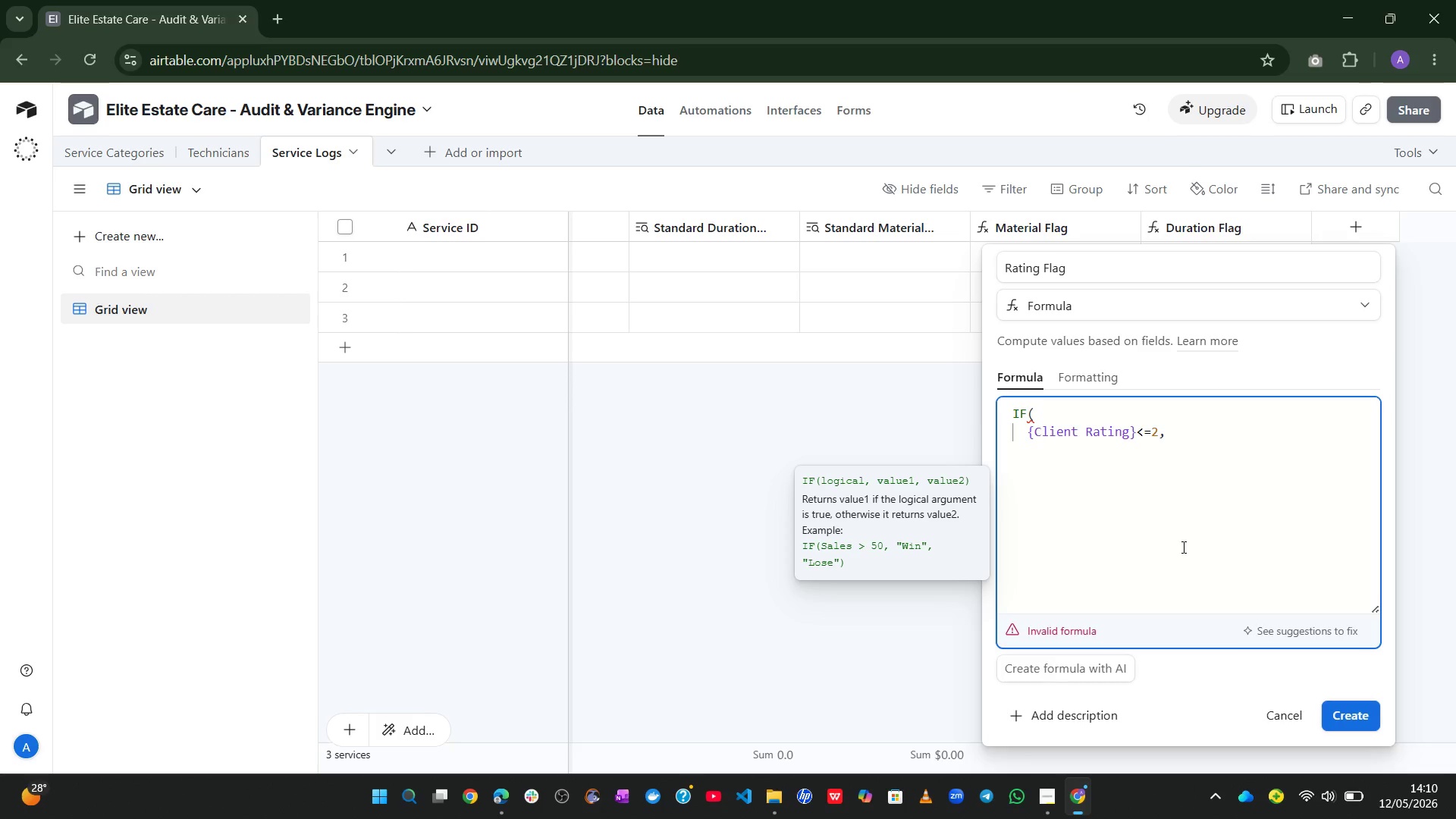 
key(Shift+2)
 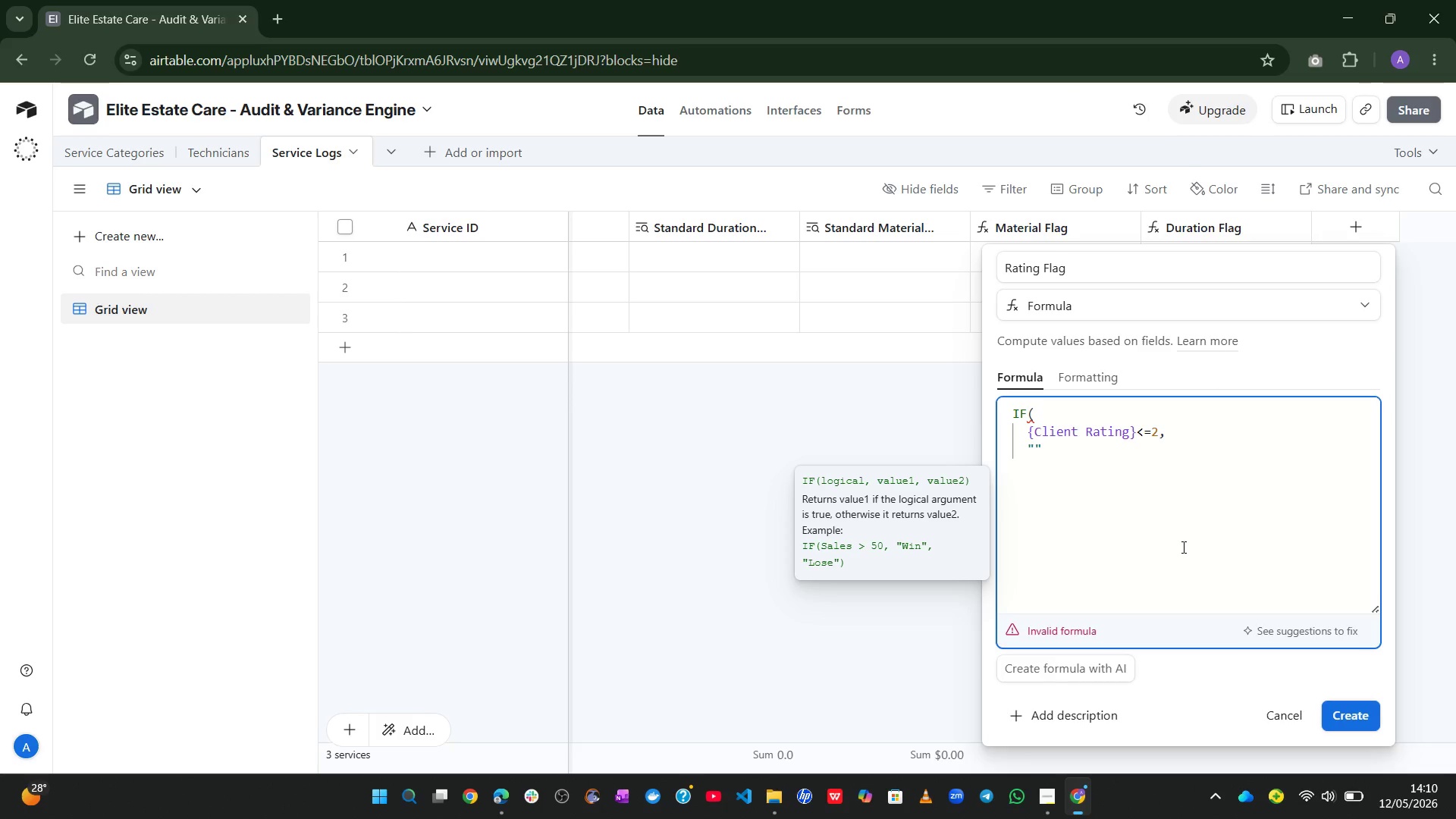 
key(Meta+MetaLeft)
 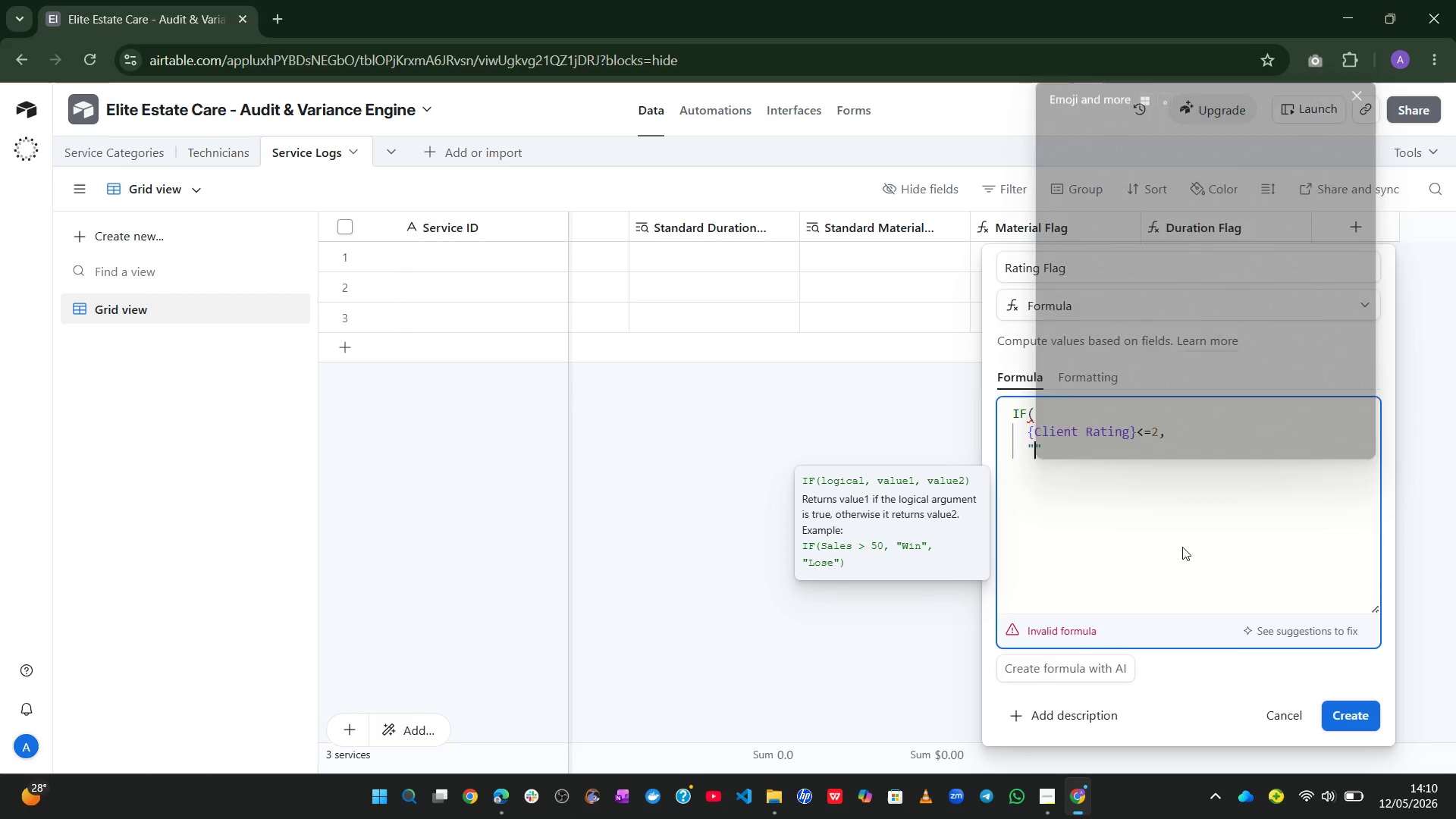 
key(Control+Meta+ControlLeft)
 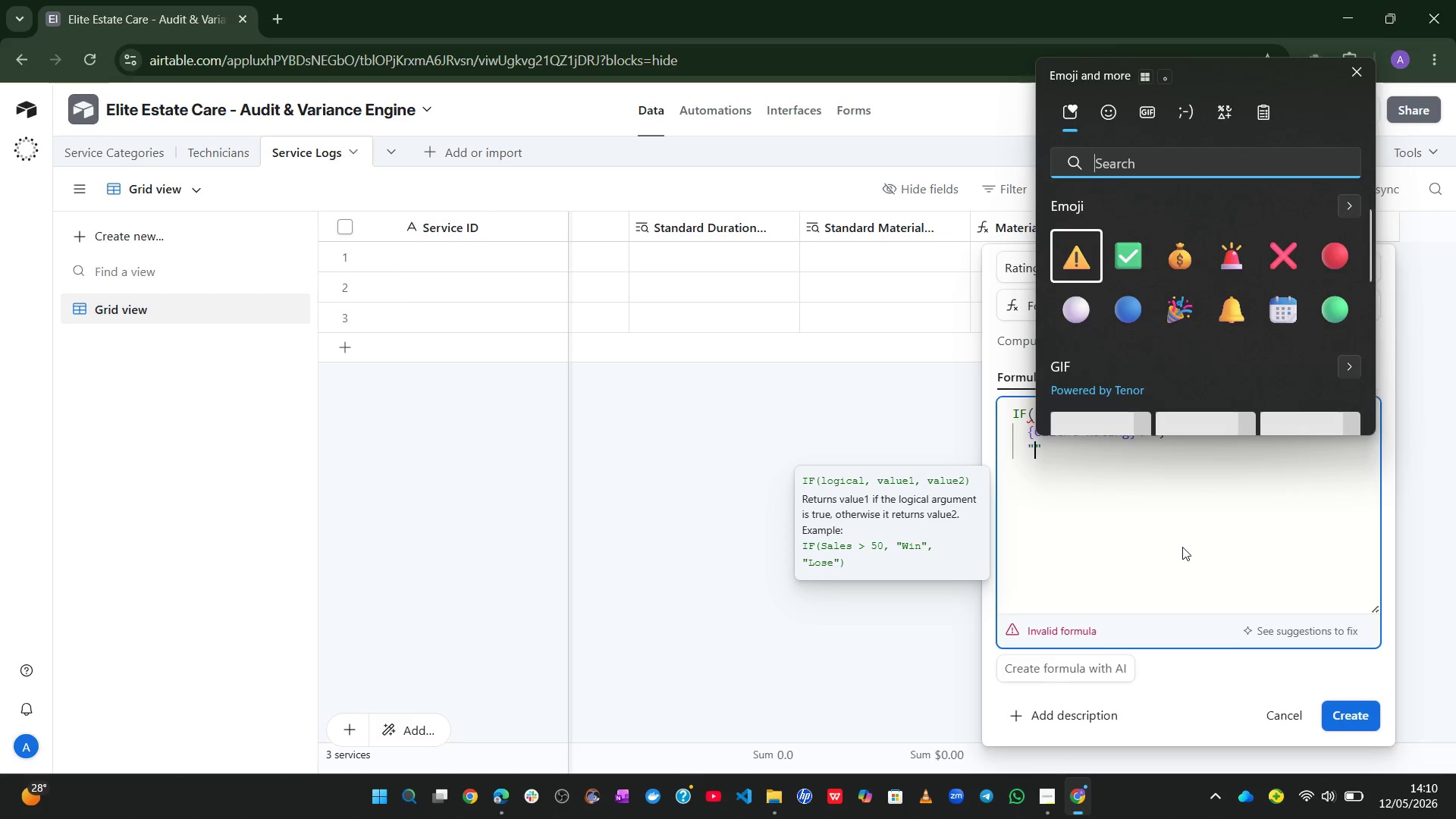 
key(Alt+Control+Meta+AltLeft)
 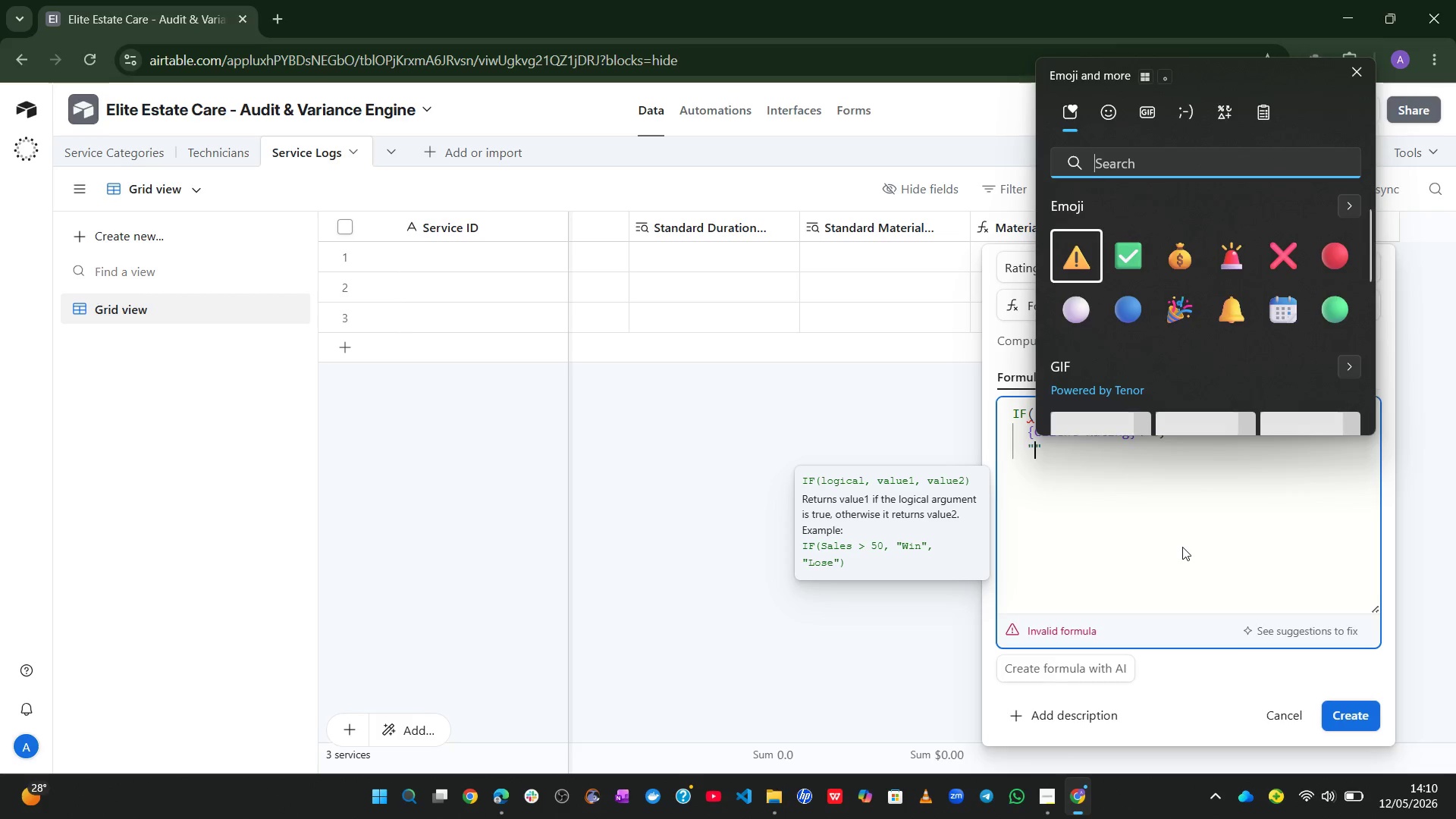 
key(Alt+Control+Meta+Shift+Space)
 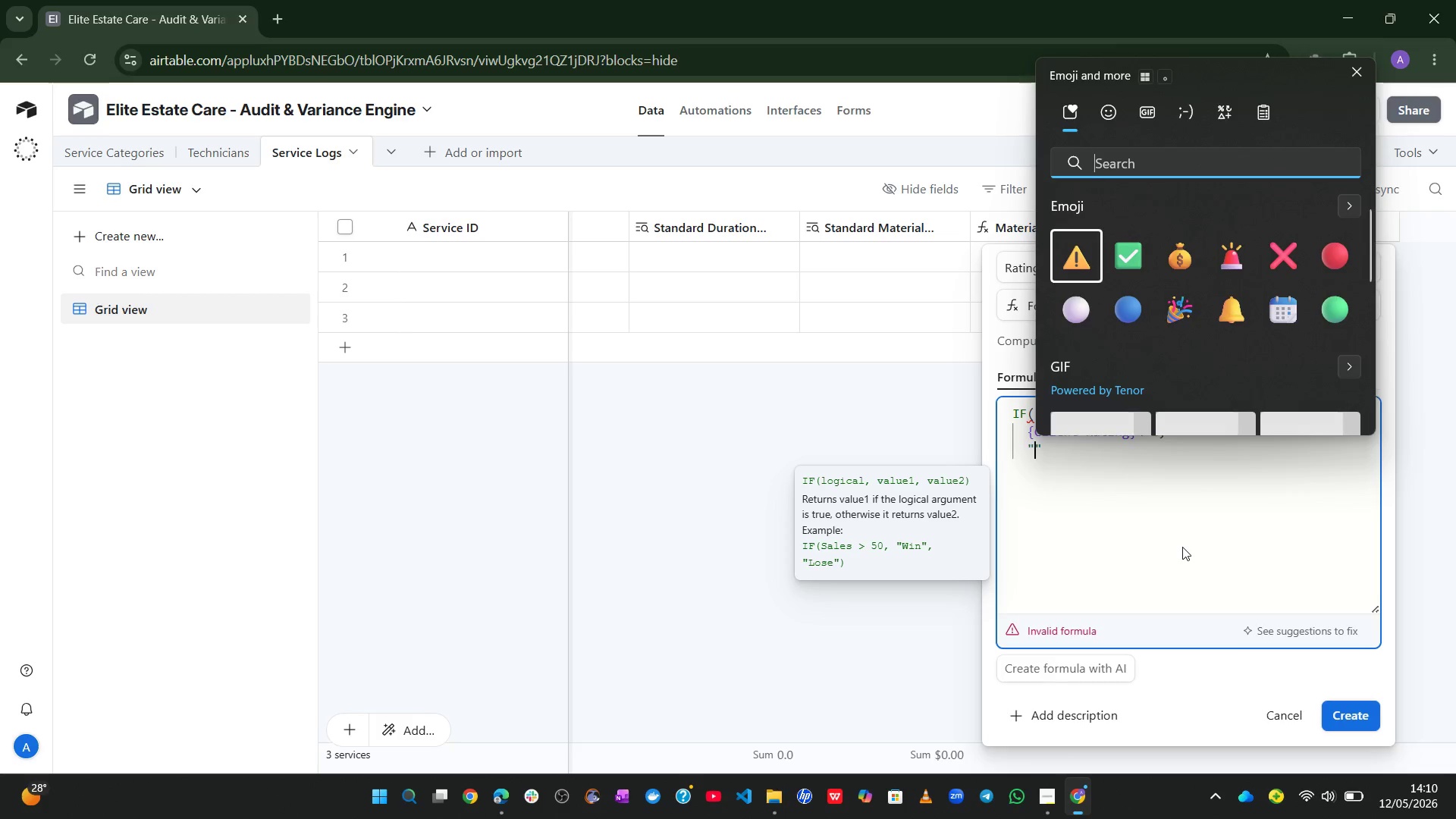 
key(Alt+Control+Meta+Shift+ShiftLeft)
 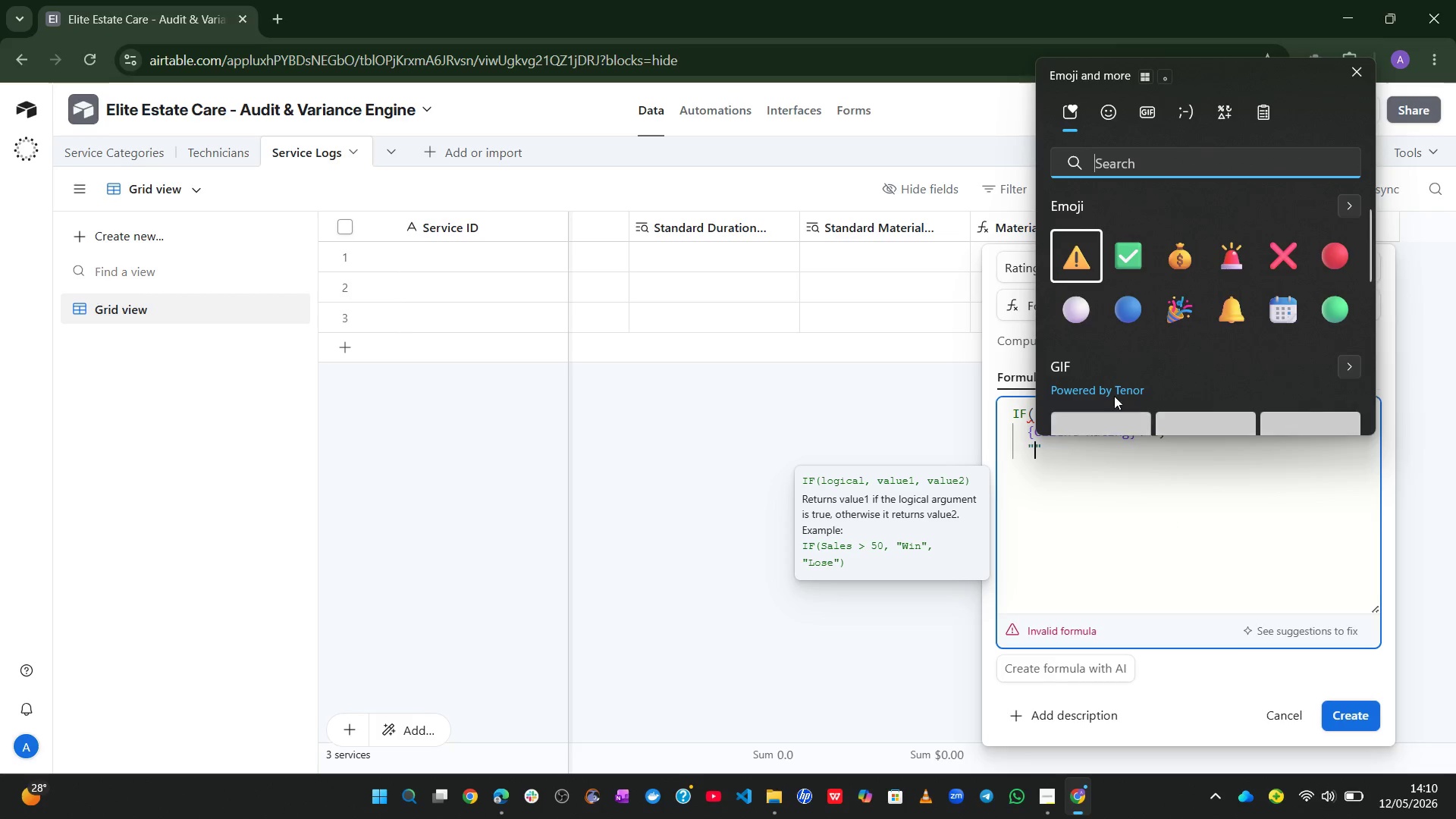 
left_click([1080, 254])
 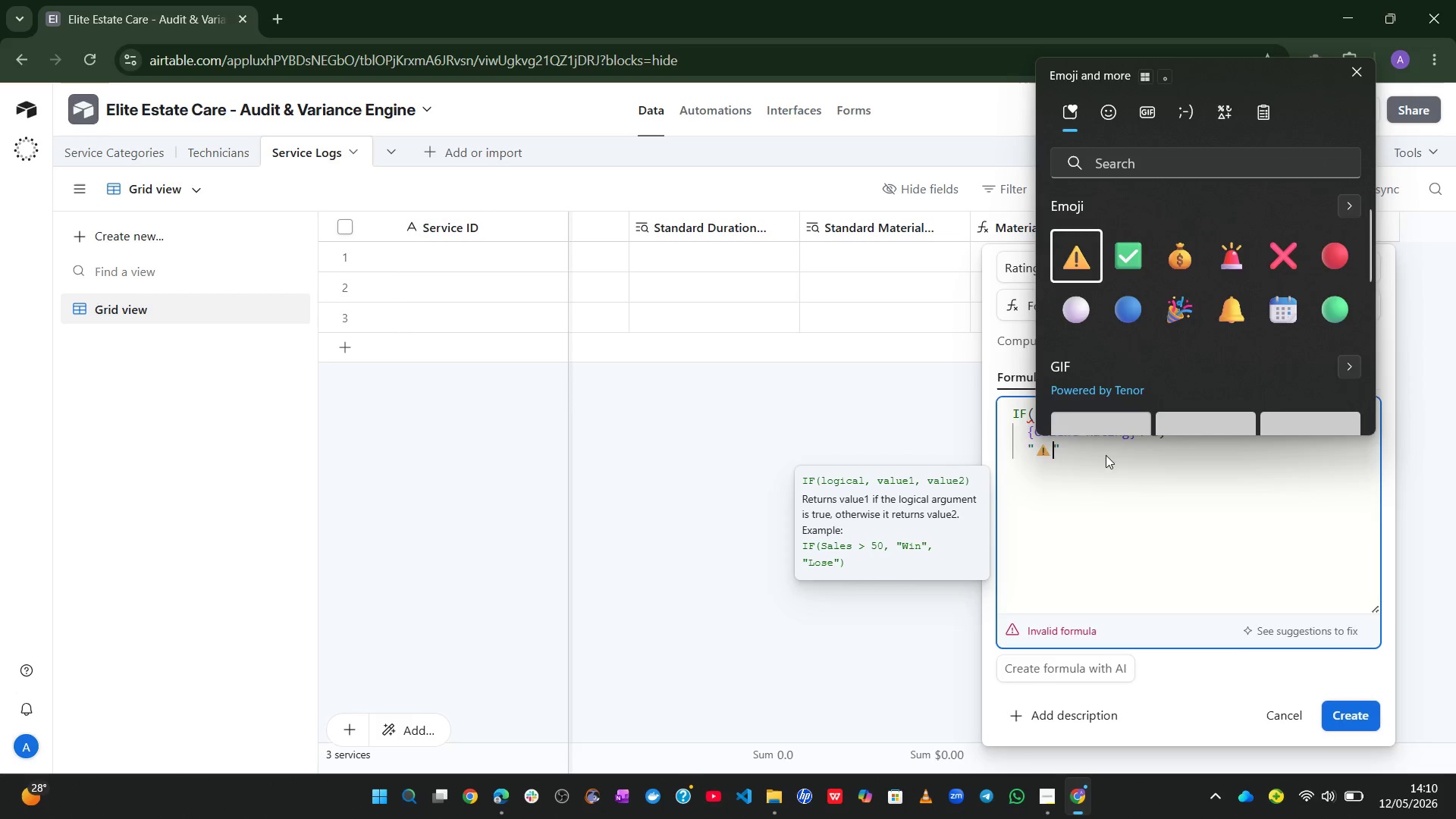 
left_click([1112, 494])
 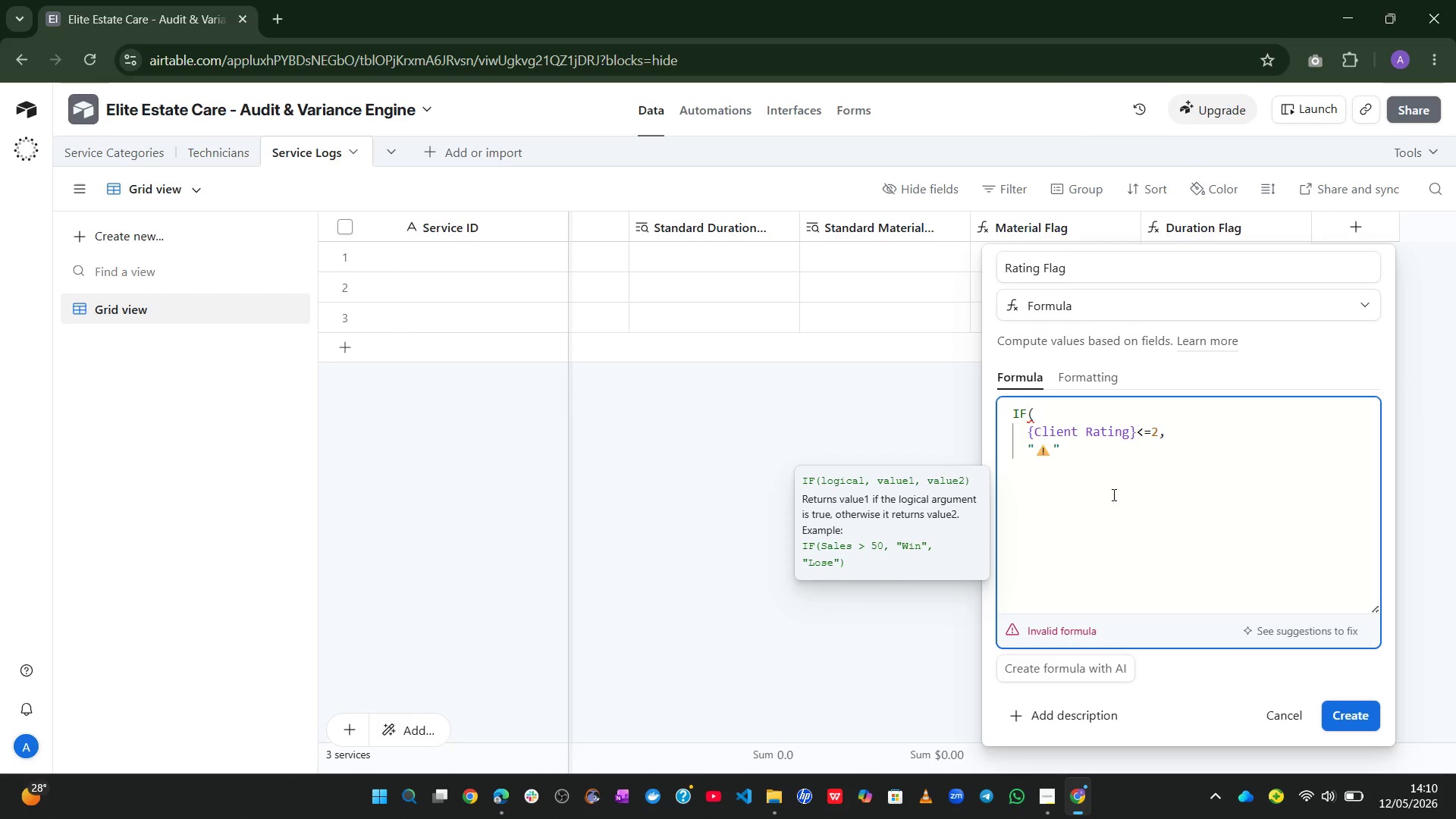 
type(Low Rating)
 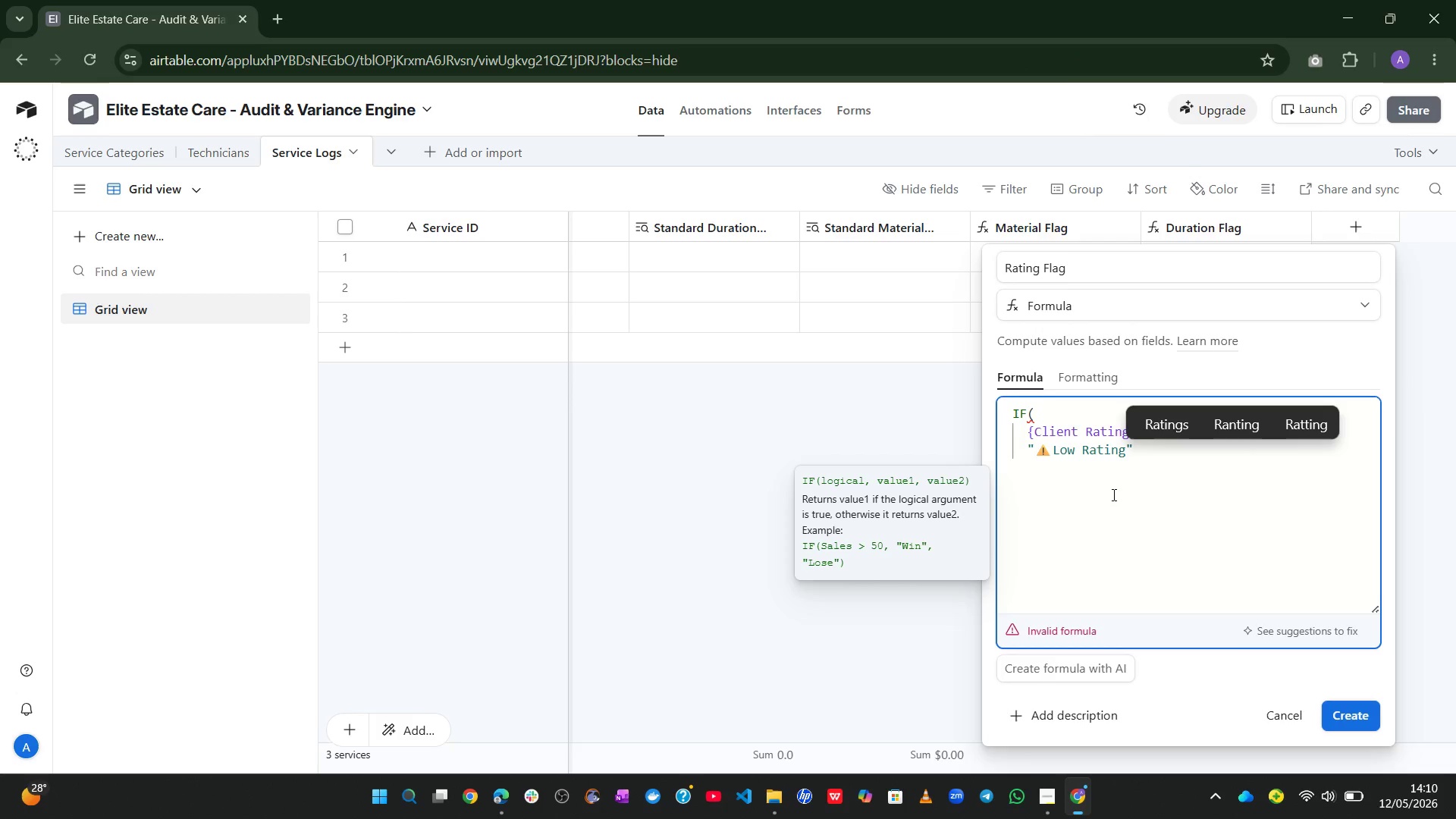 
key(ArrowRight)
 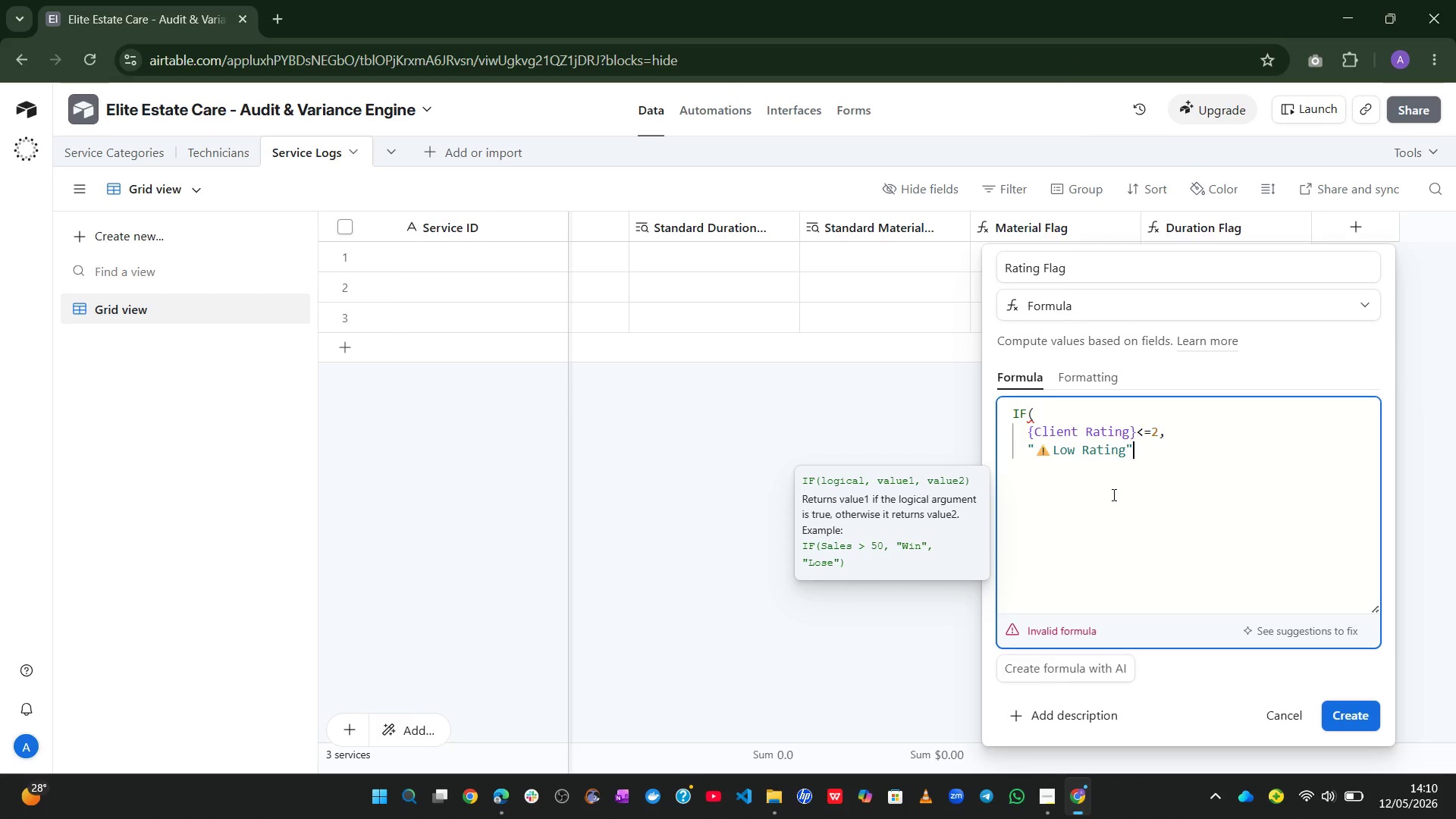 
key(Comma)
 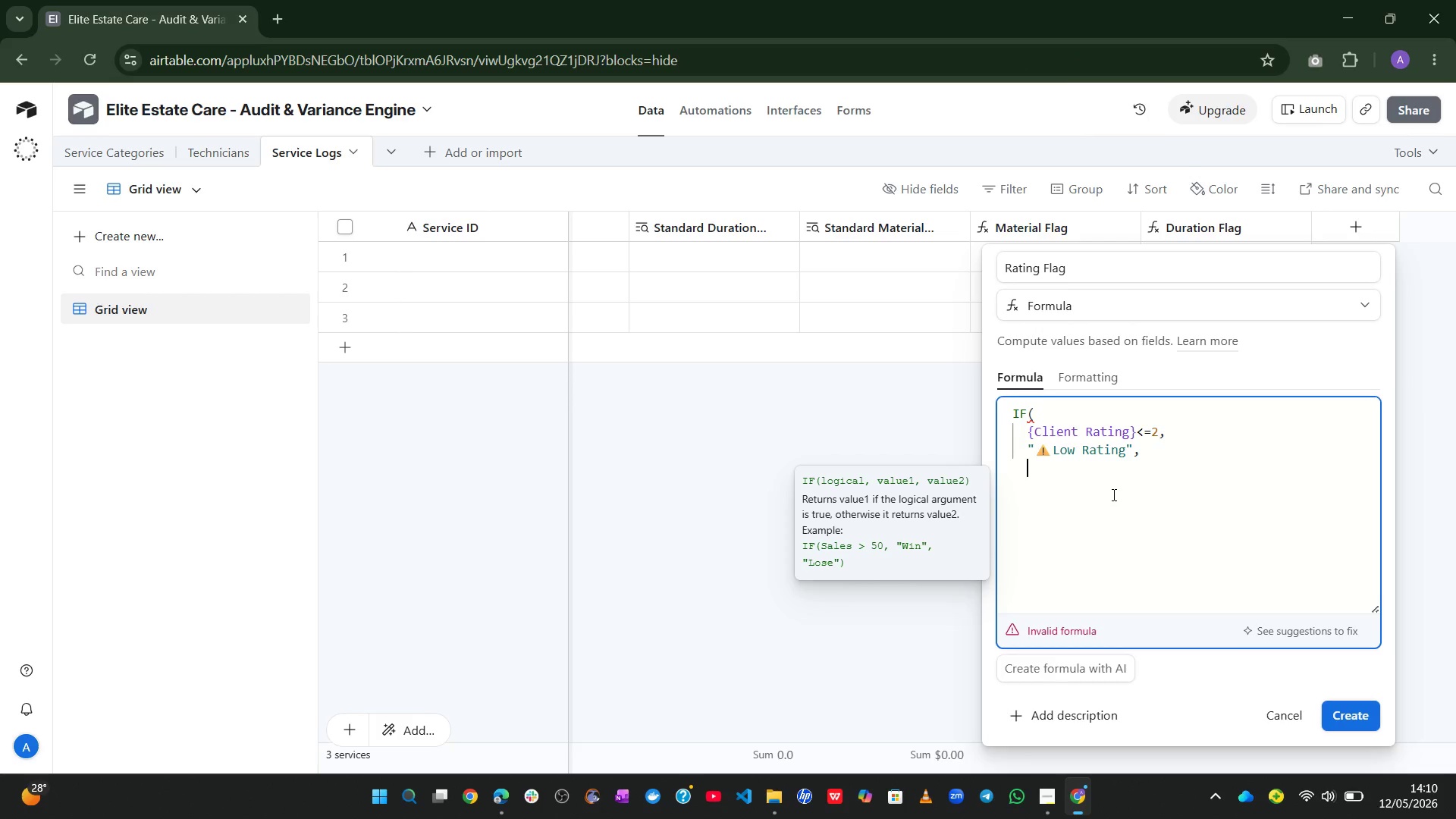 
key(Enter)
 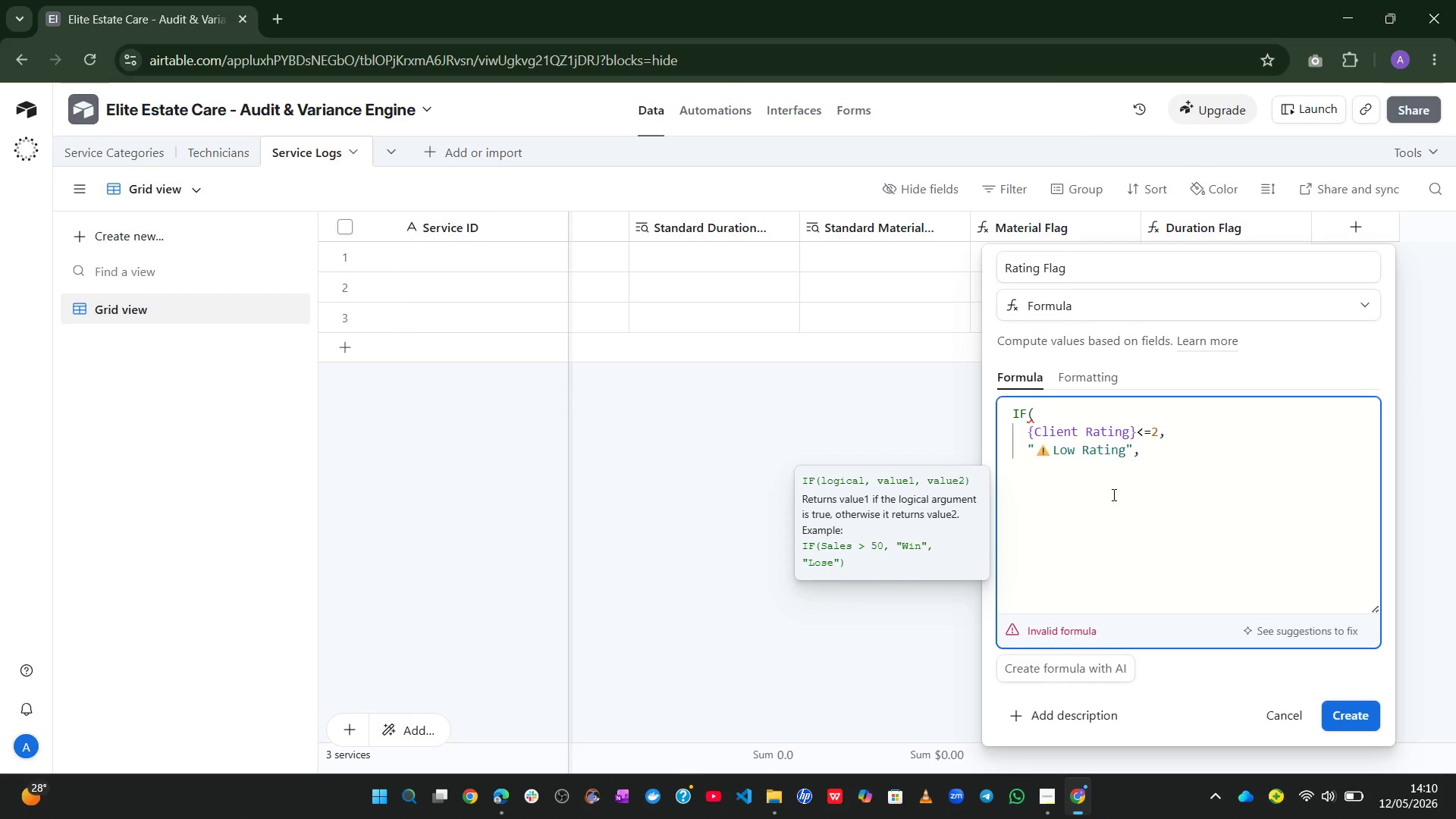 
key(Shift+2)
 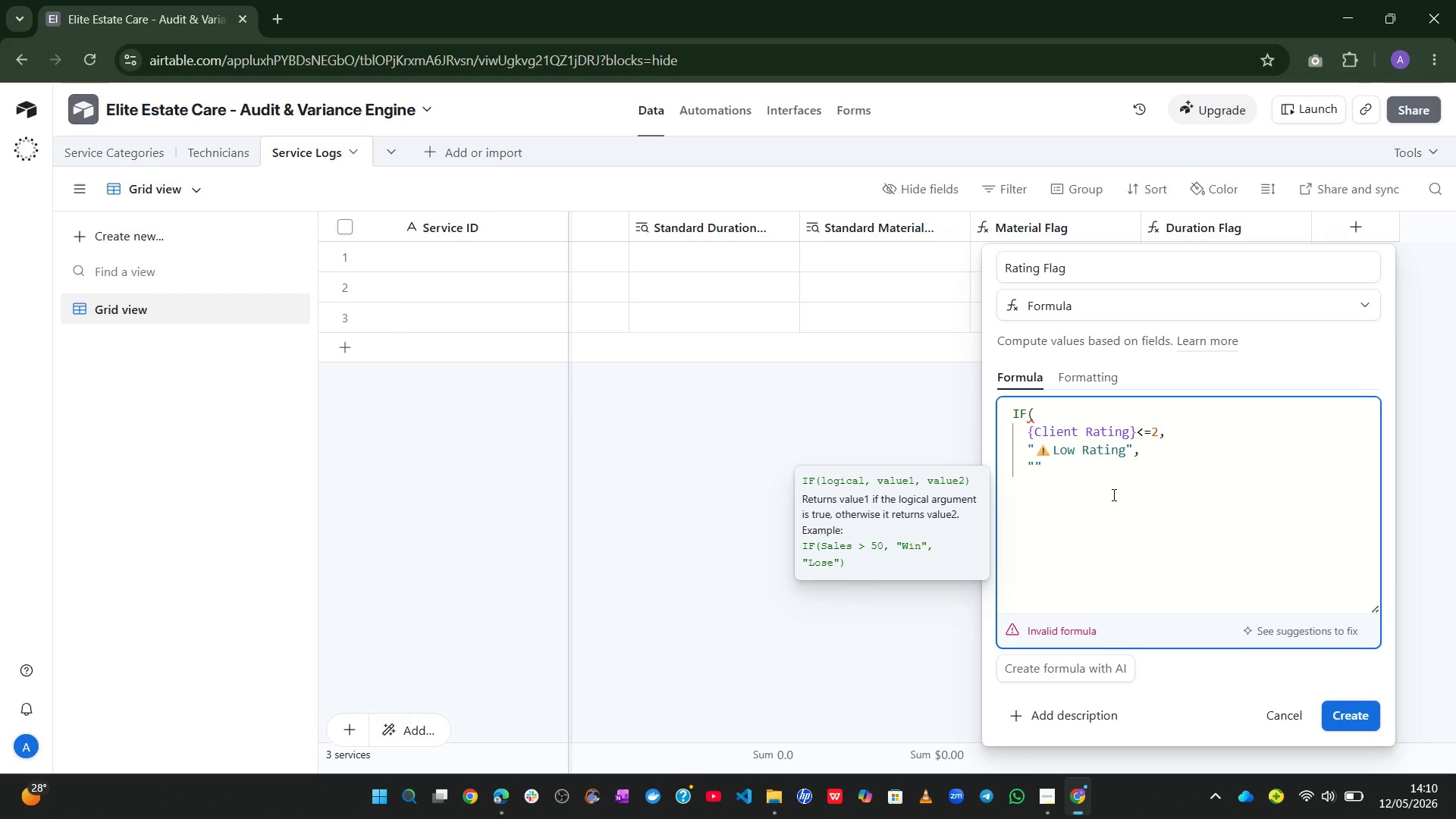 
key(ArrowRight)
 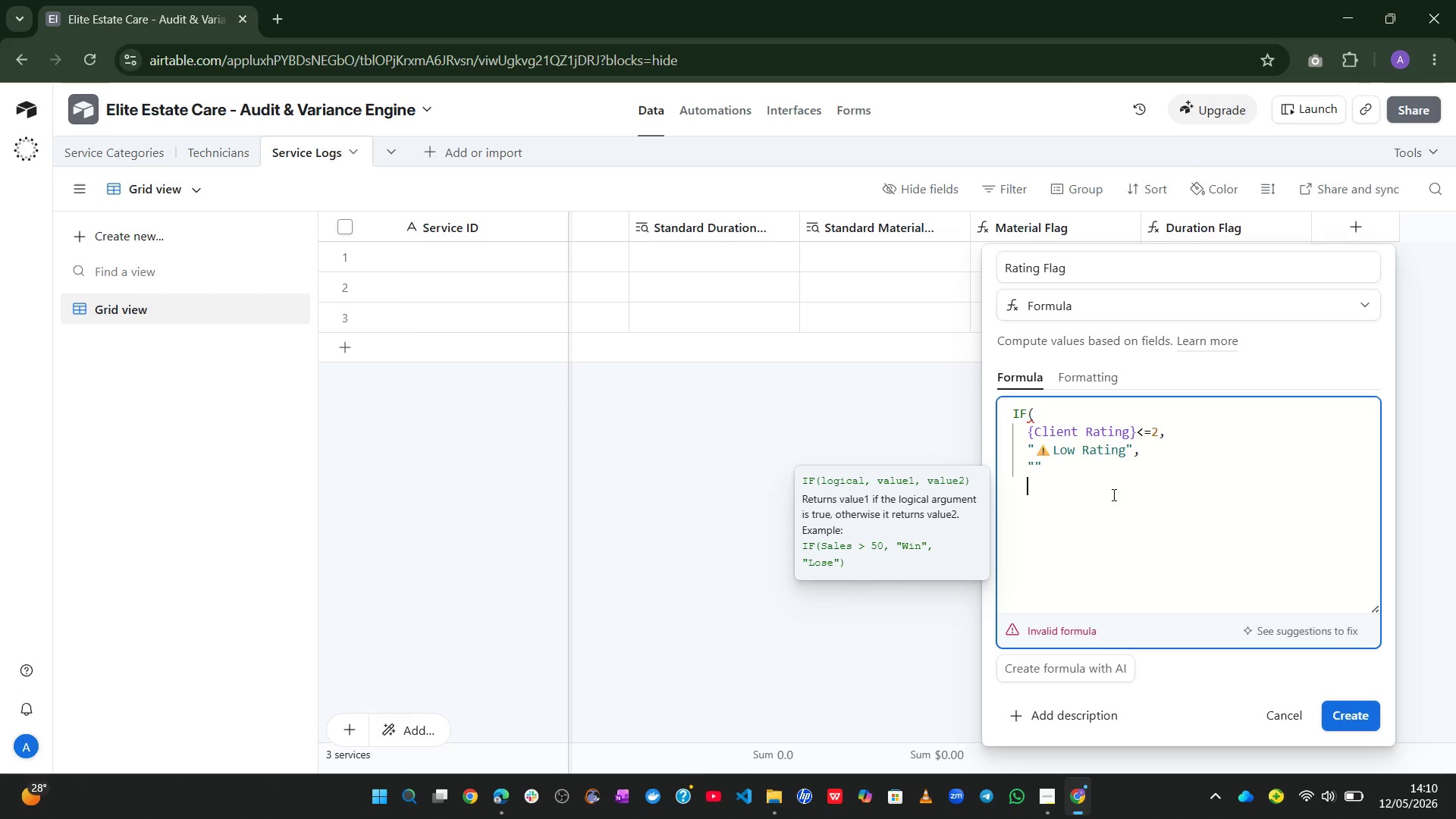 
key(Enter)
 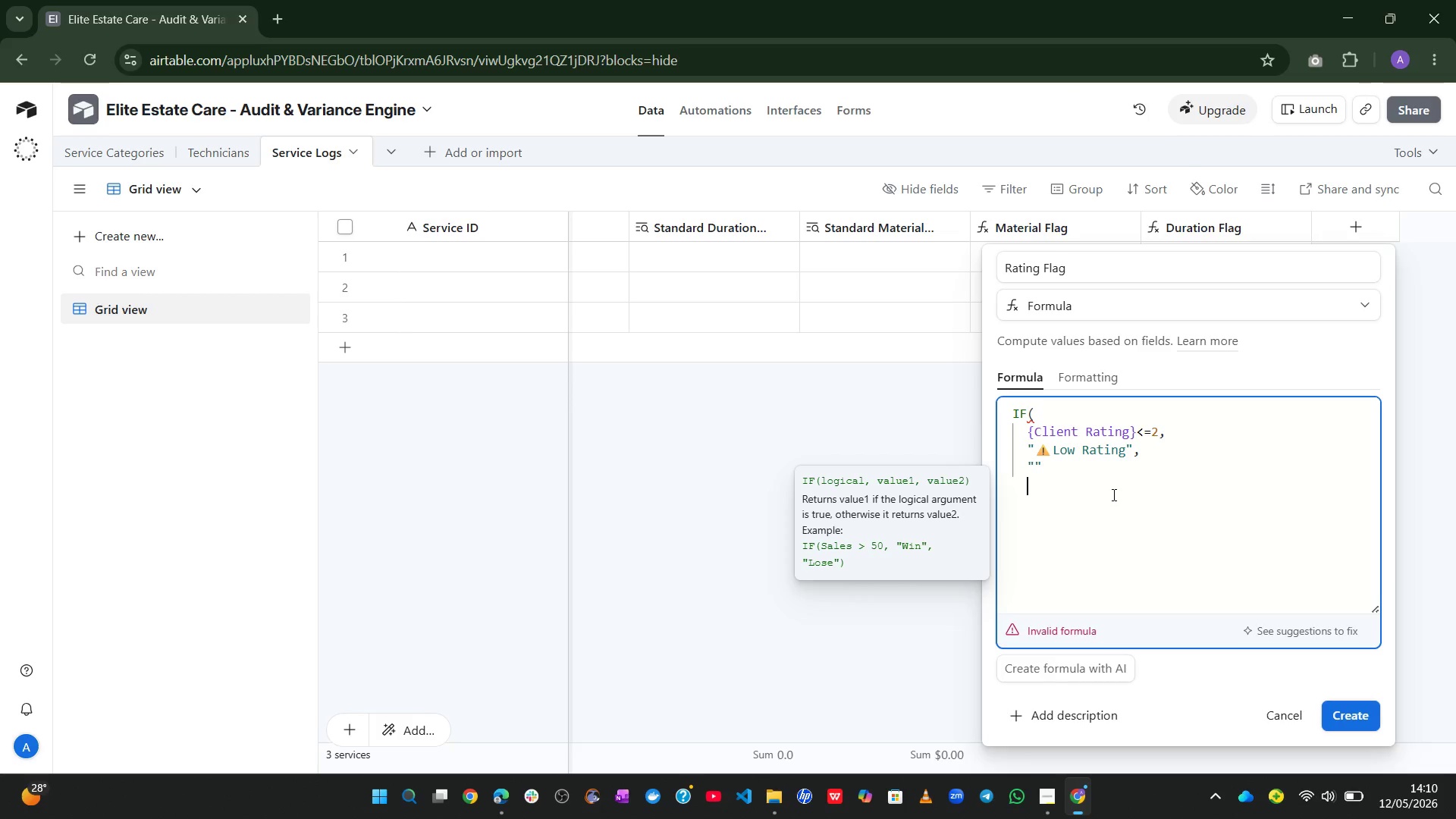 
key(Shift+0)
 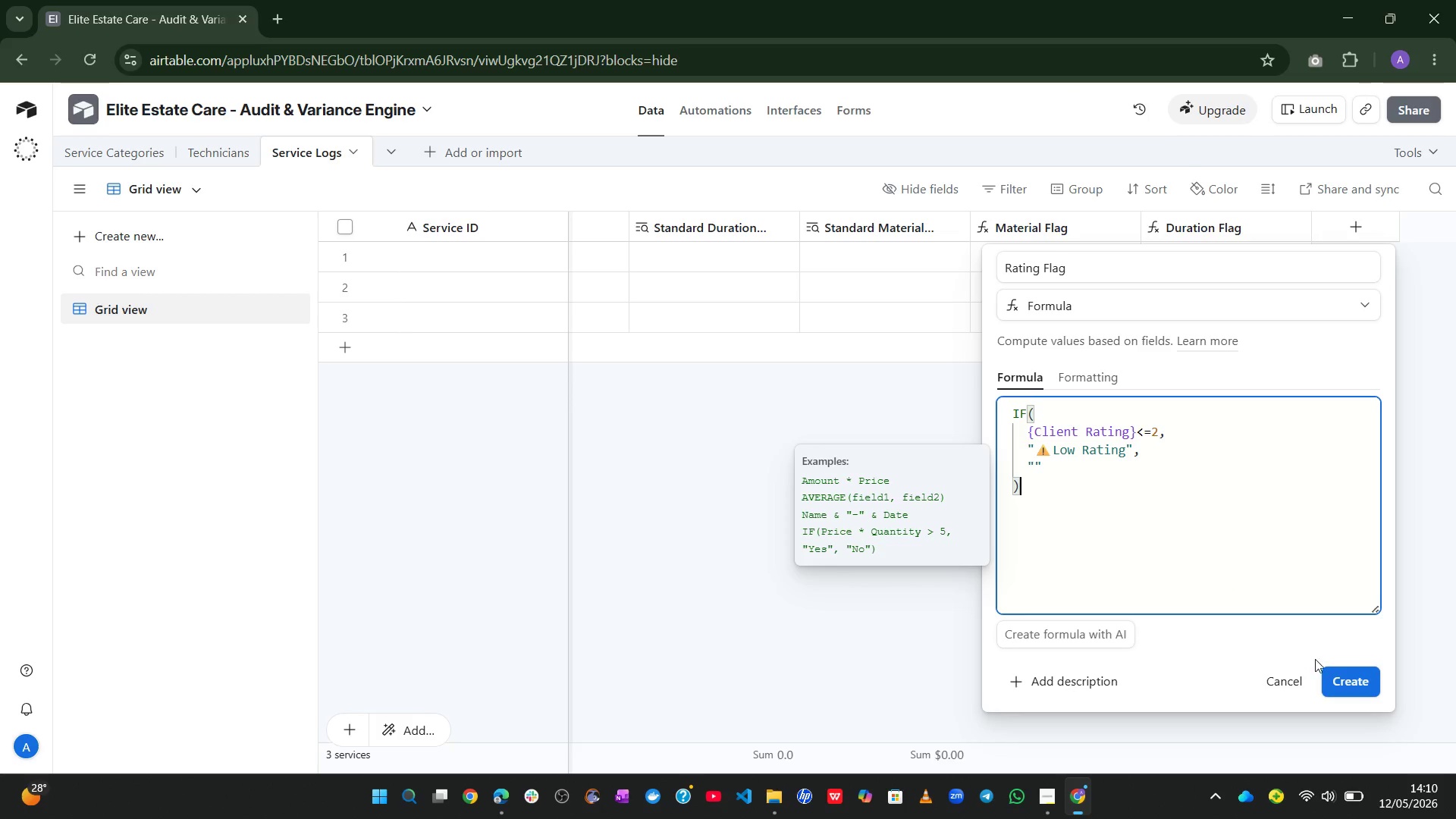 
left_click([1358, 679])
 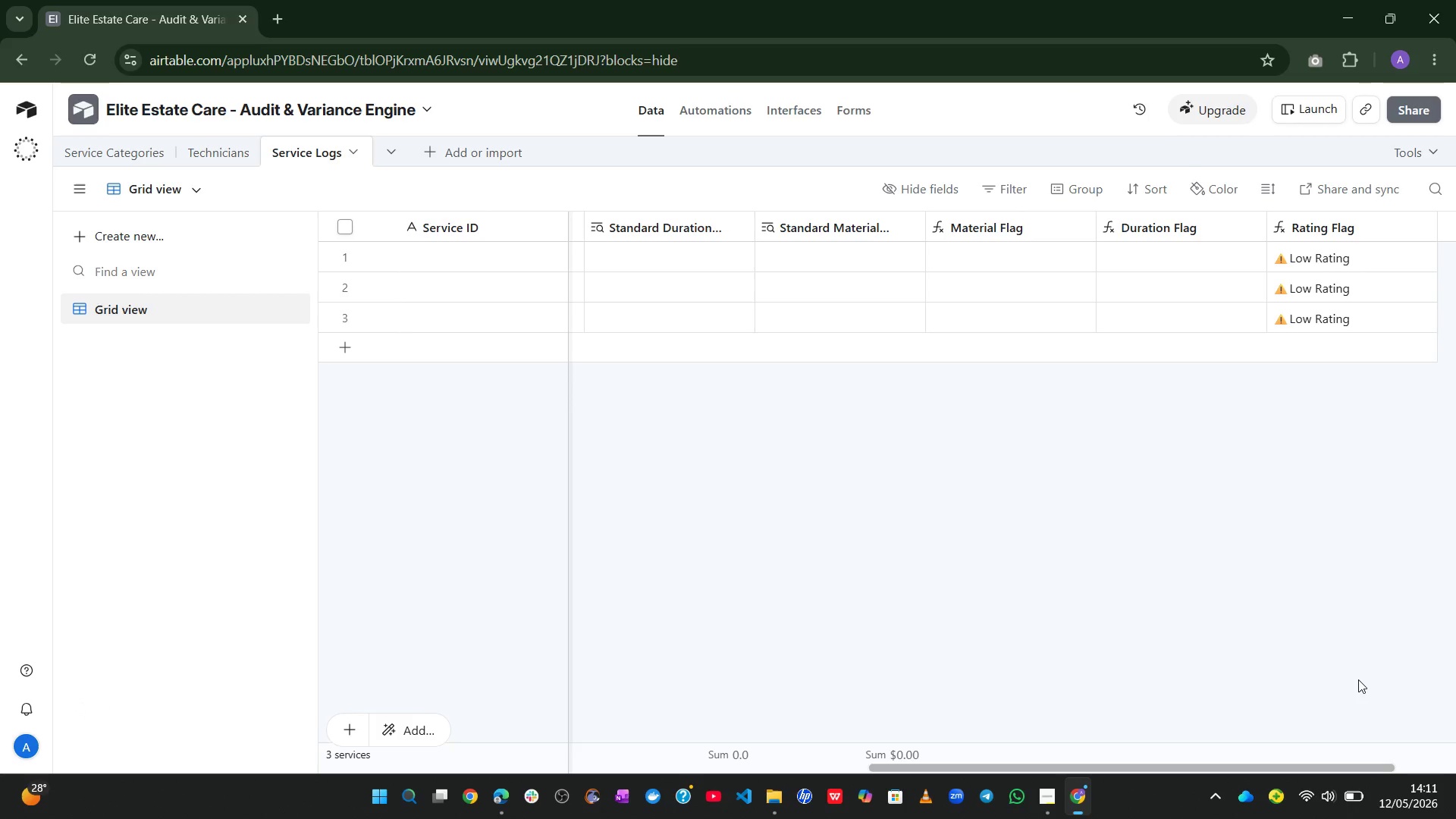 
wait(24.25)
 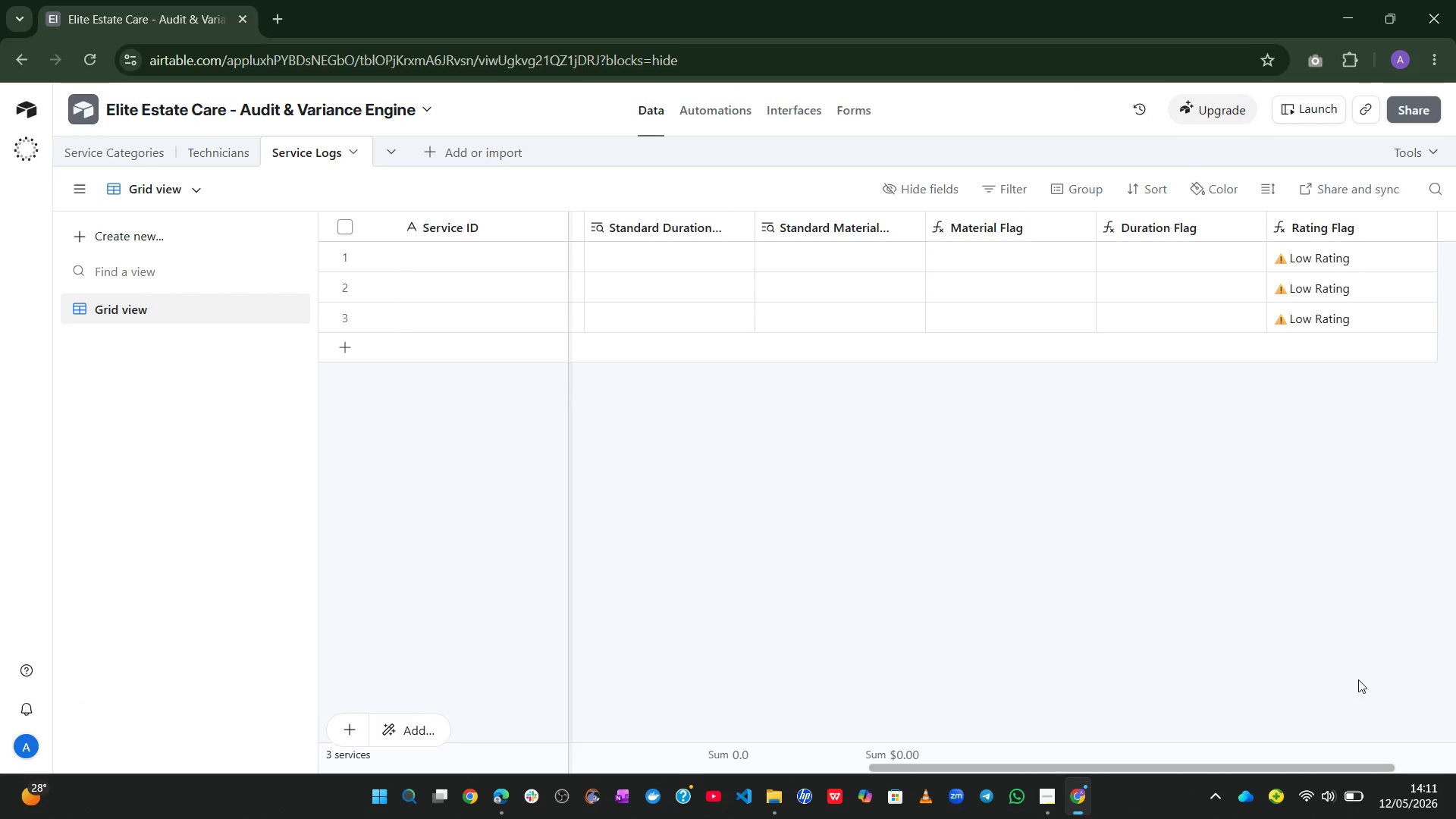 
left_click([1364, 217])
 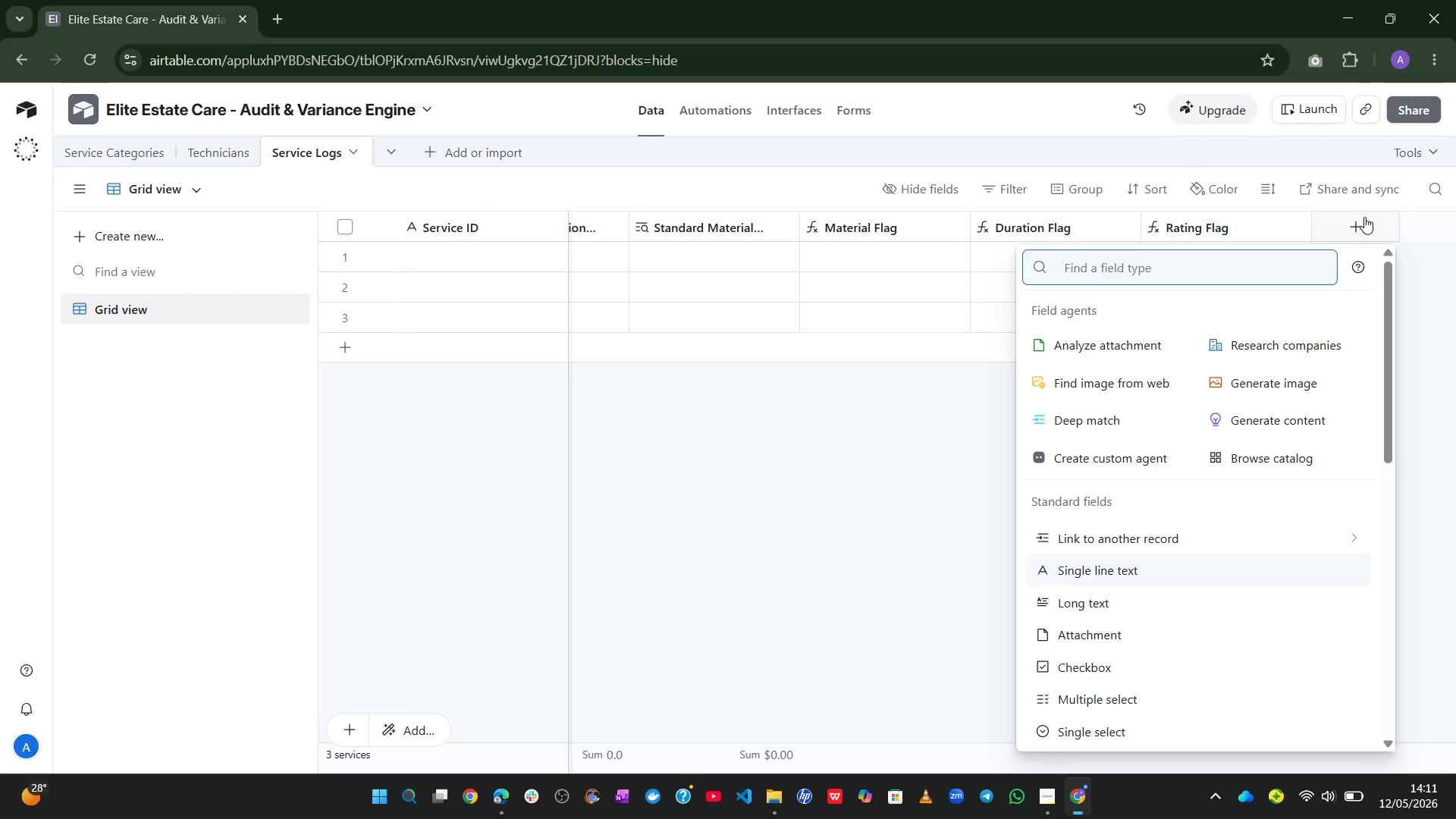 
type(for)
 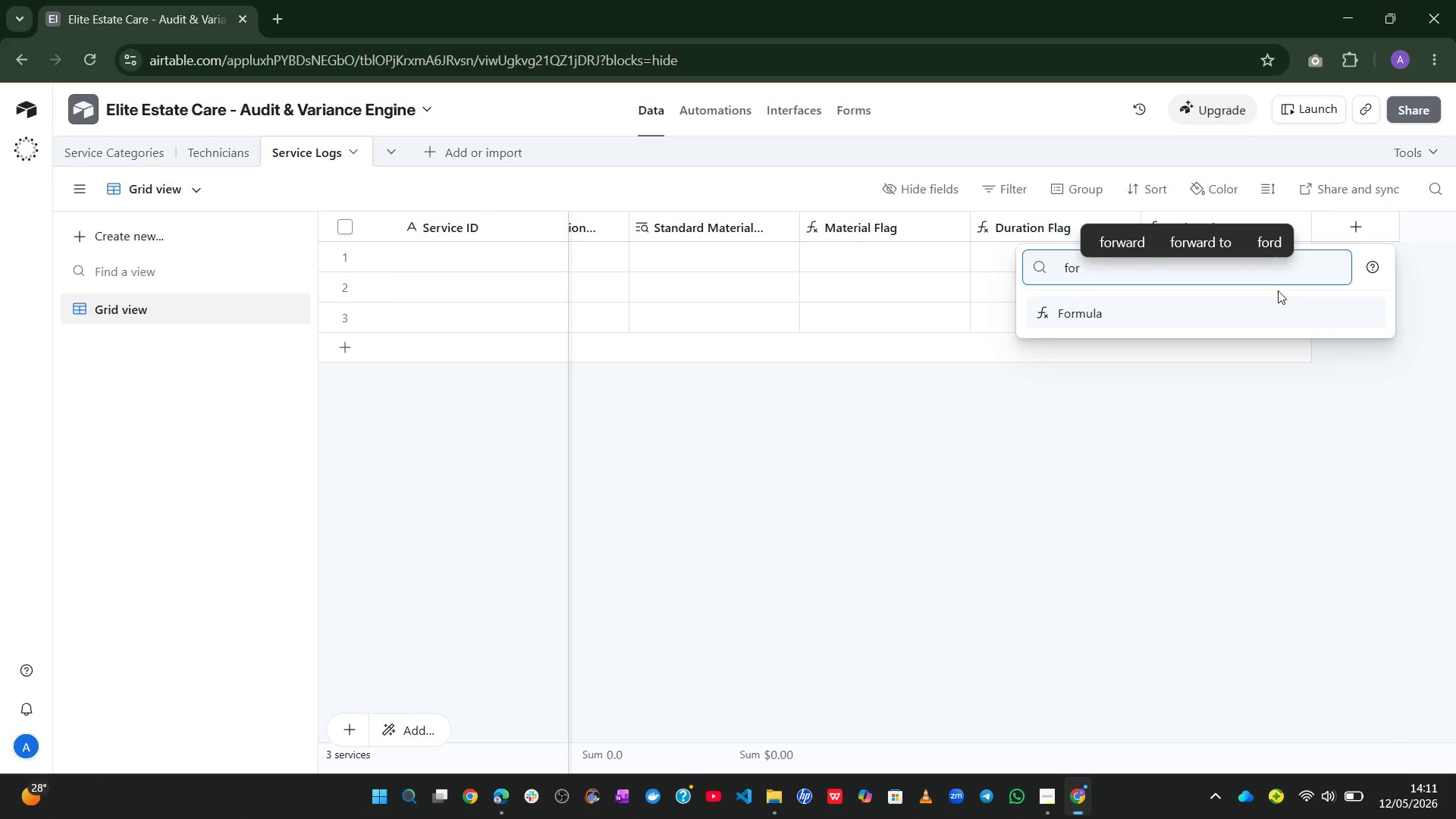 
left_click([1264, 308])
 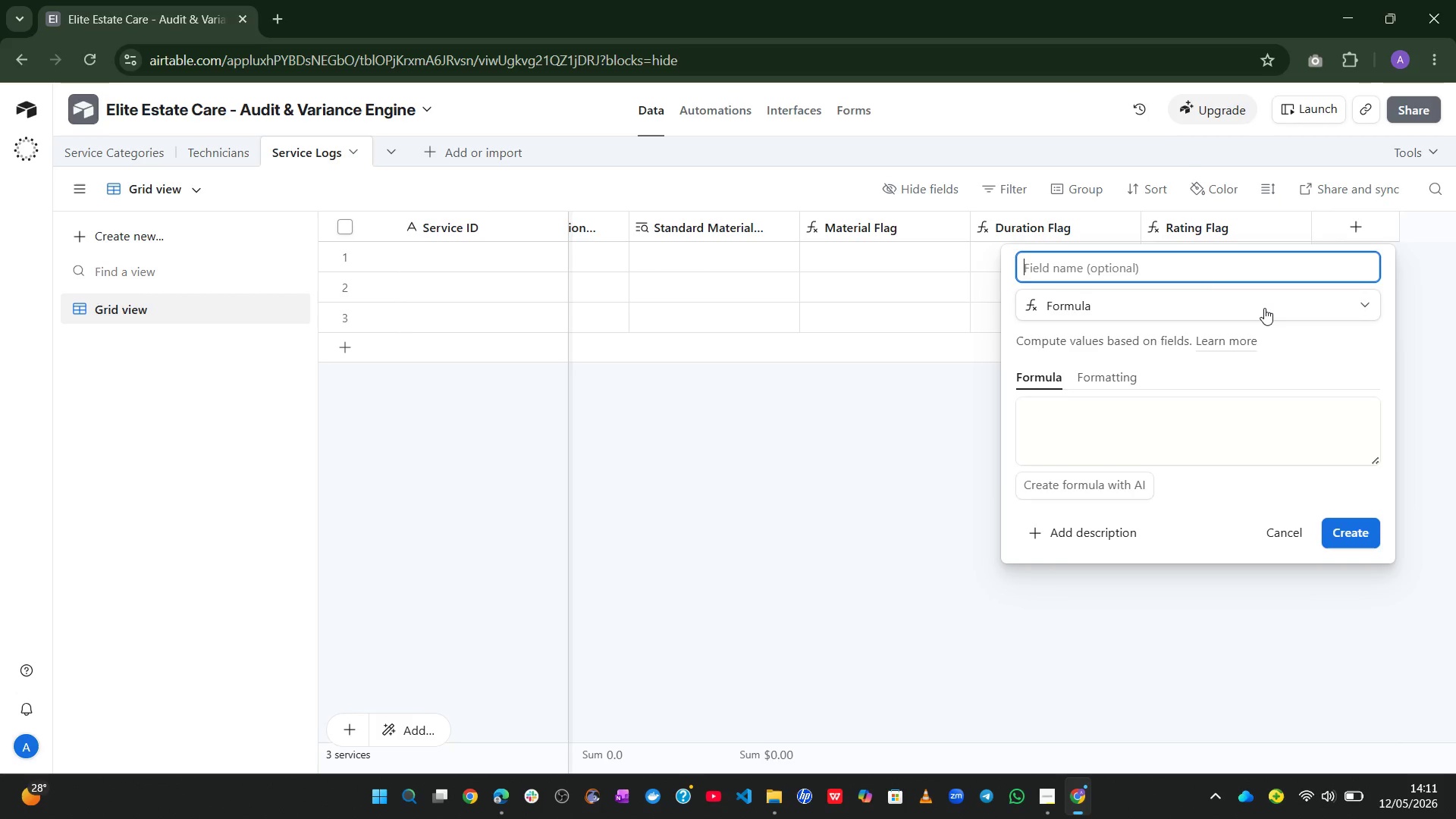 
type(Audit Status)
 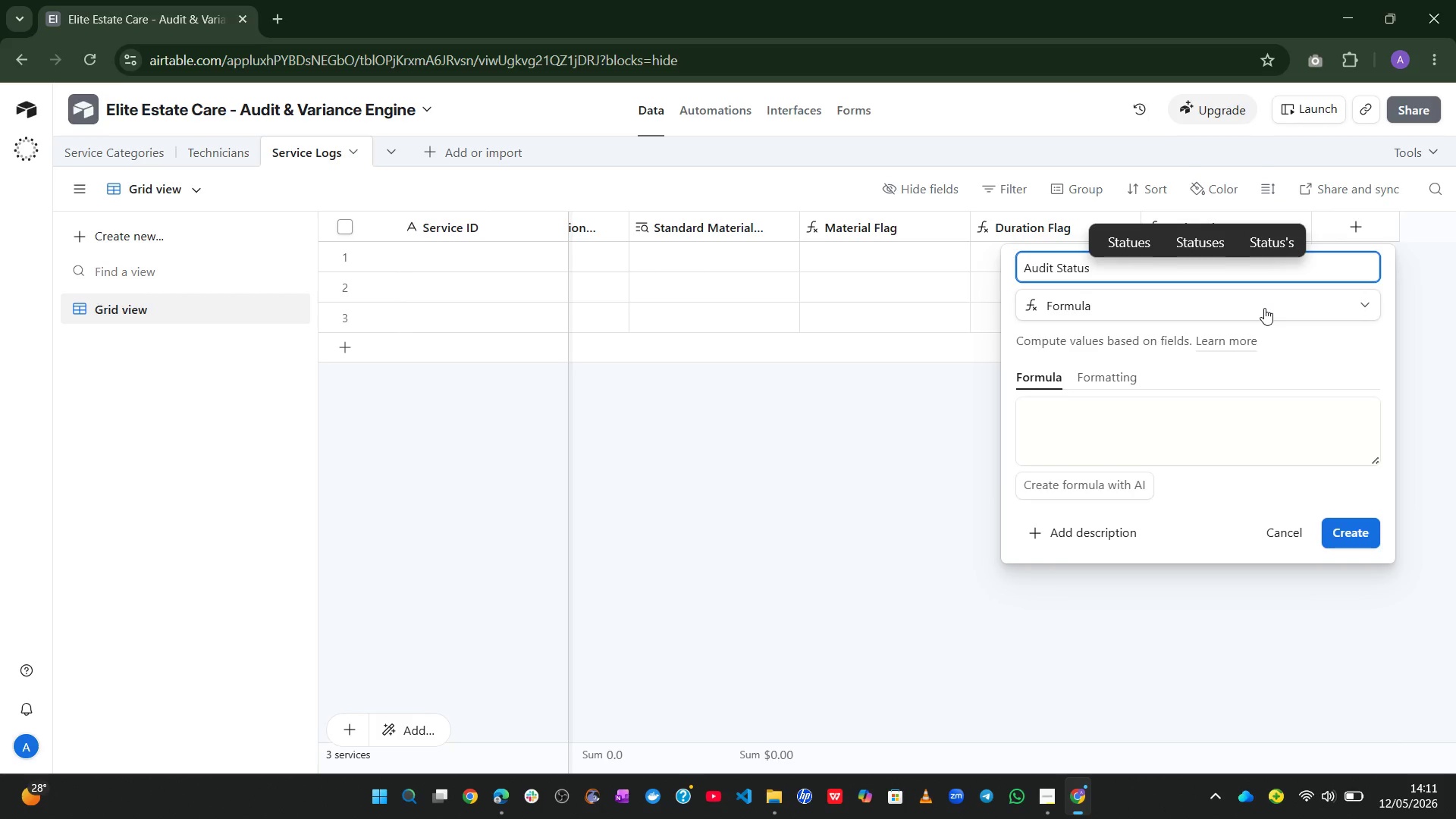 
left_click([1265, 427])
 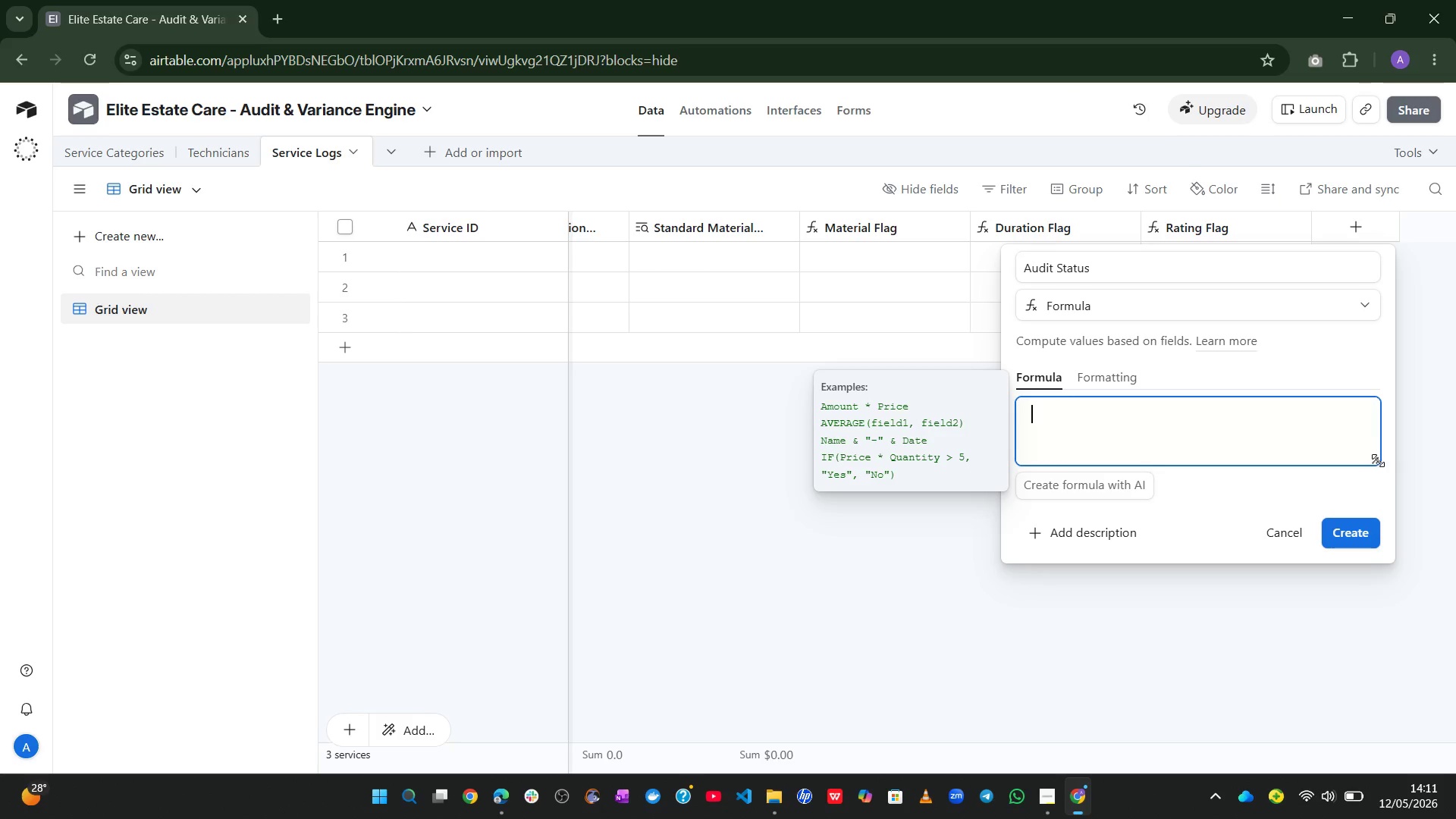 
left_click_drag(start_coordinate=[1379, 461], to_coordinate=[1365, 704])
 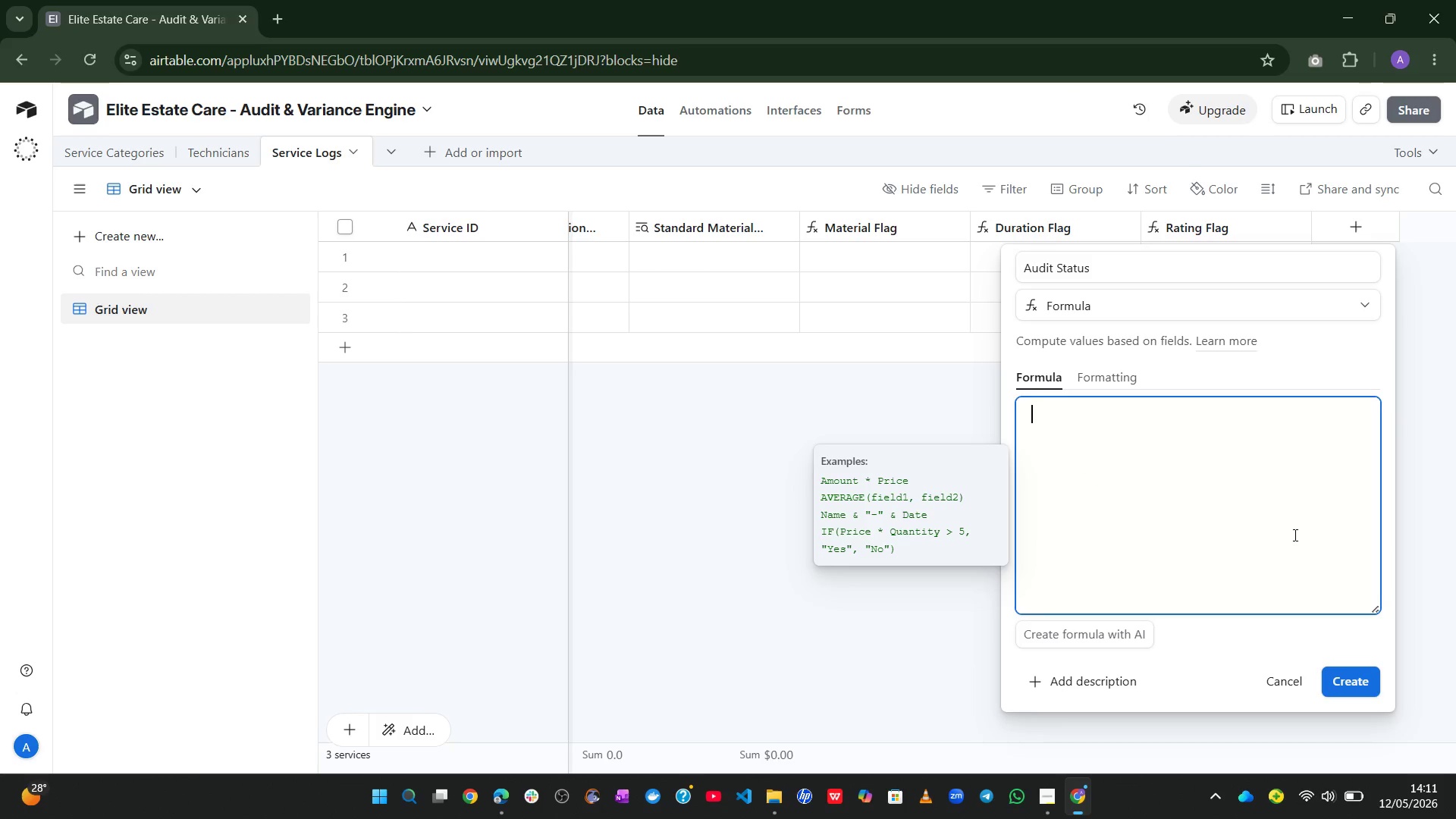 
wait(5.98)
 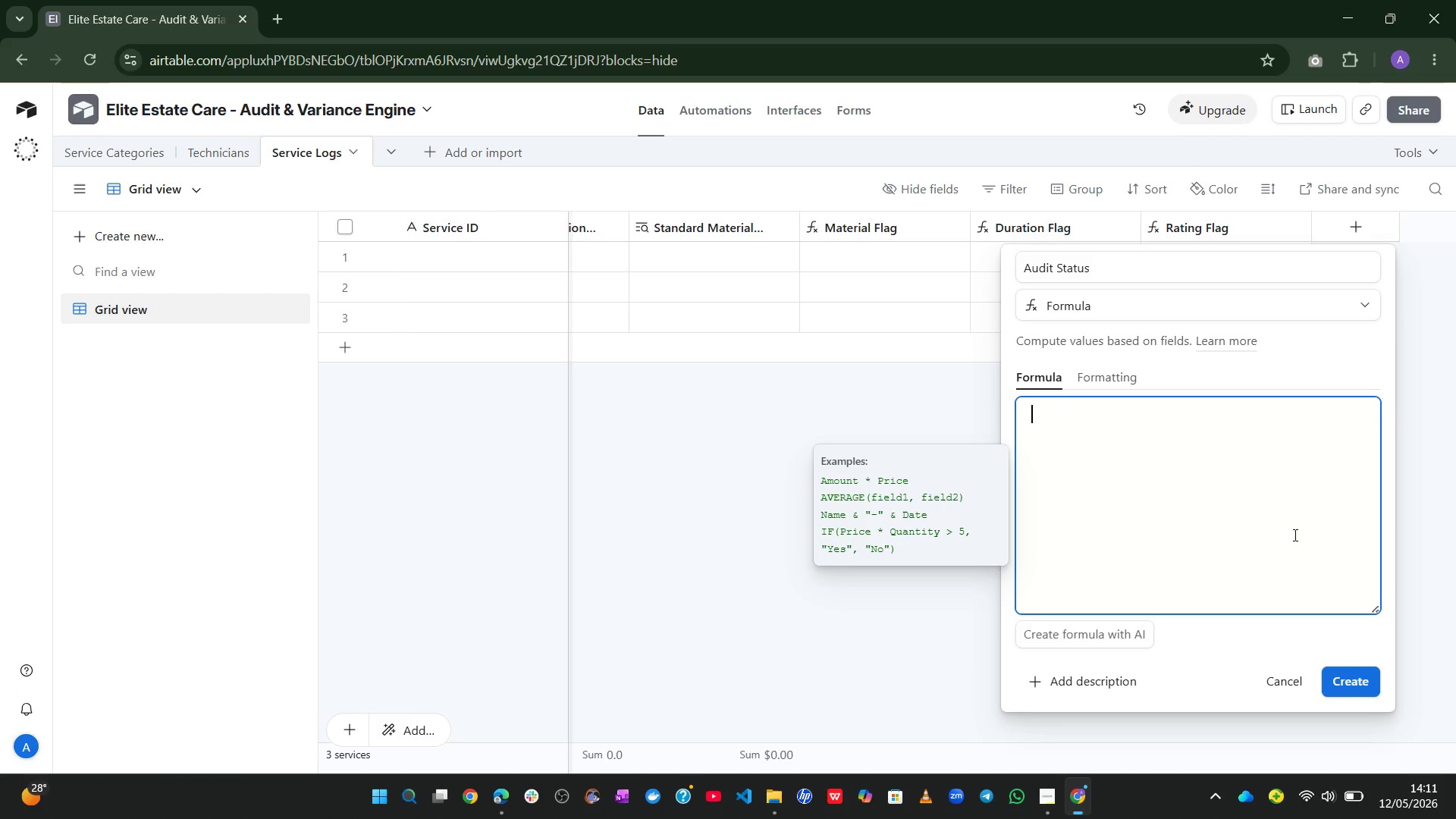 
type(if)
key(Tab)
 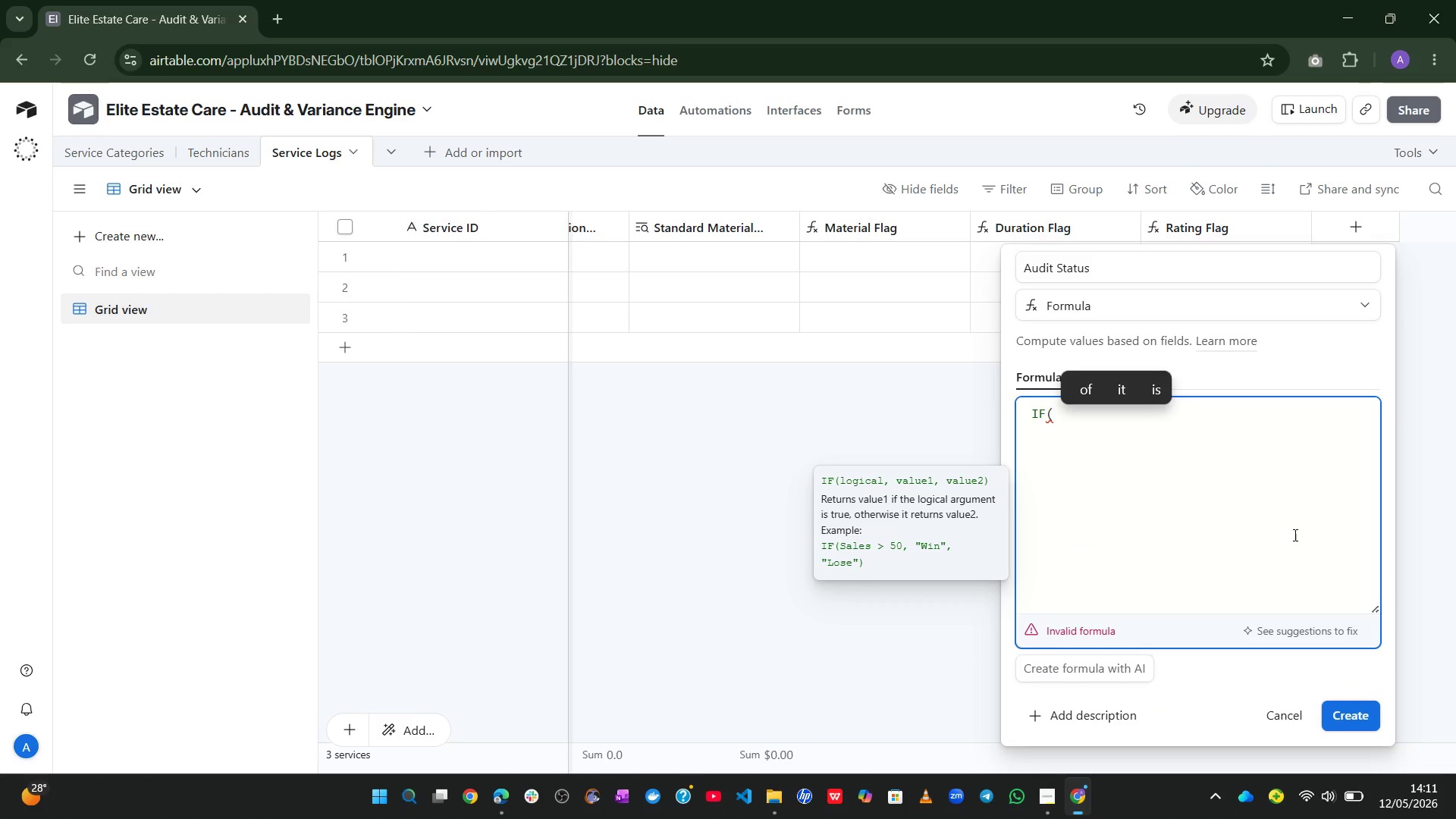 
key(Enter)
 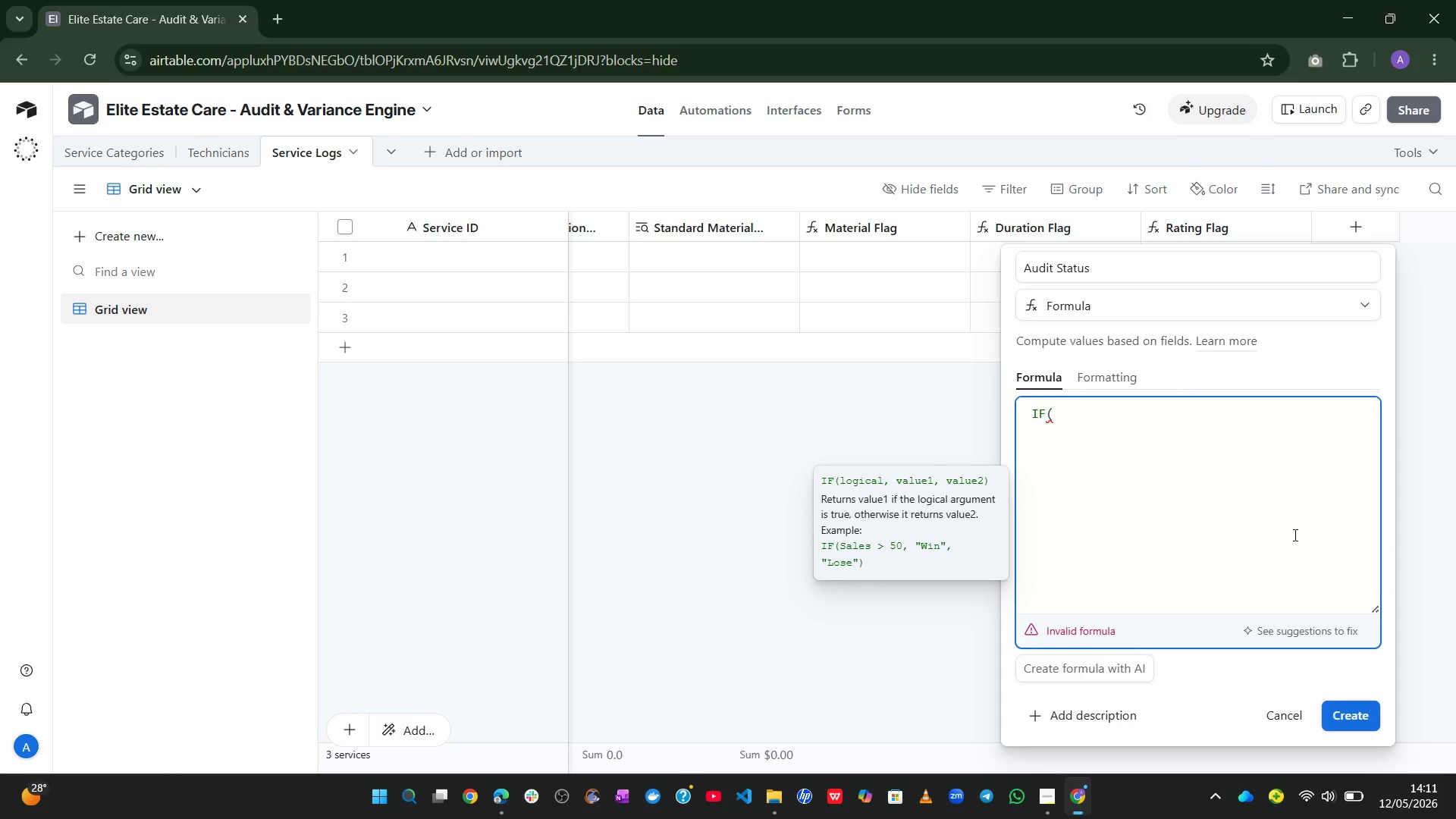 
type(or)
key(Tab)
 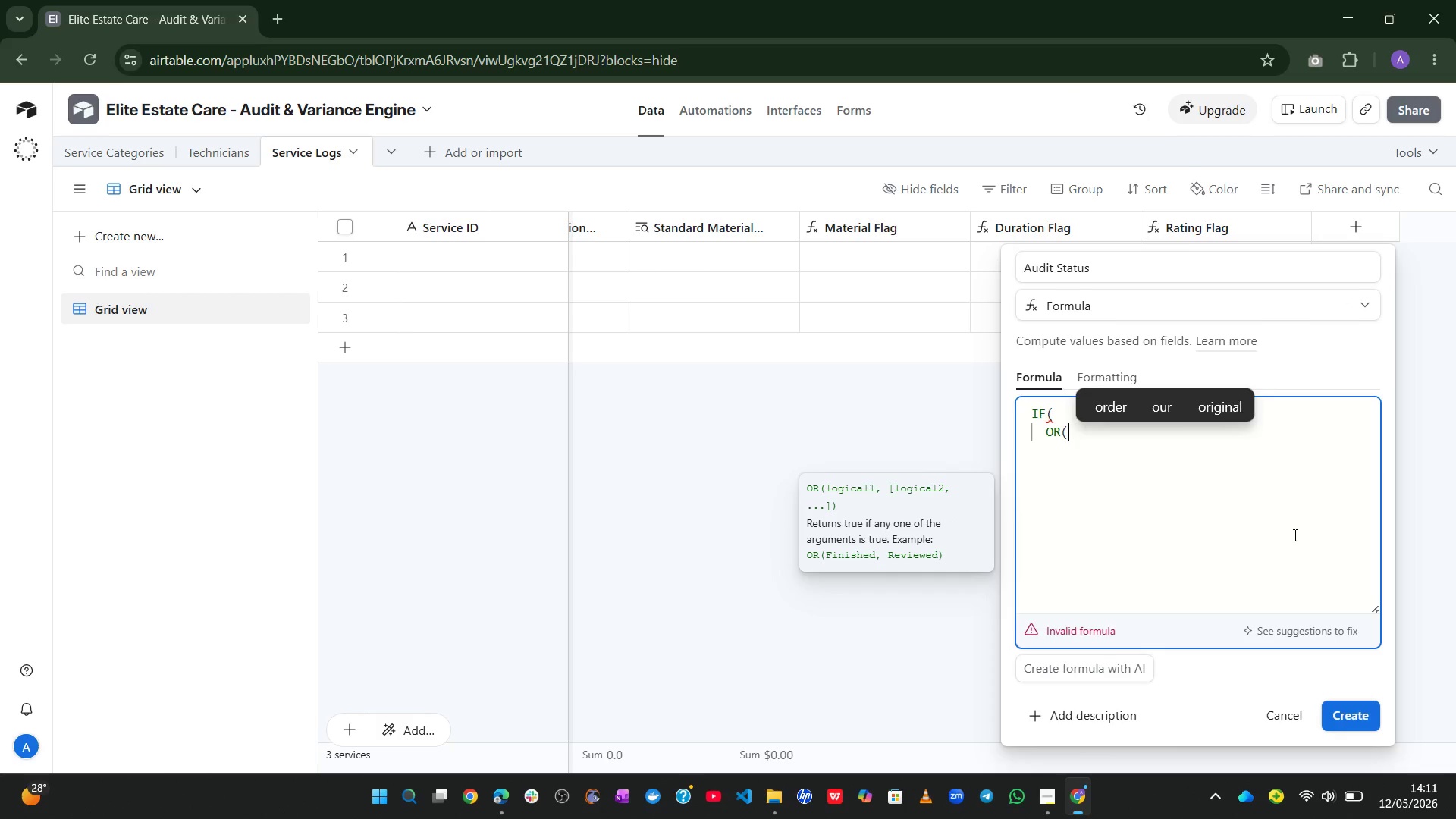 
key(Enter)
 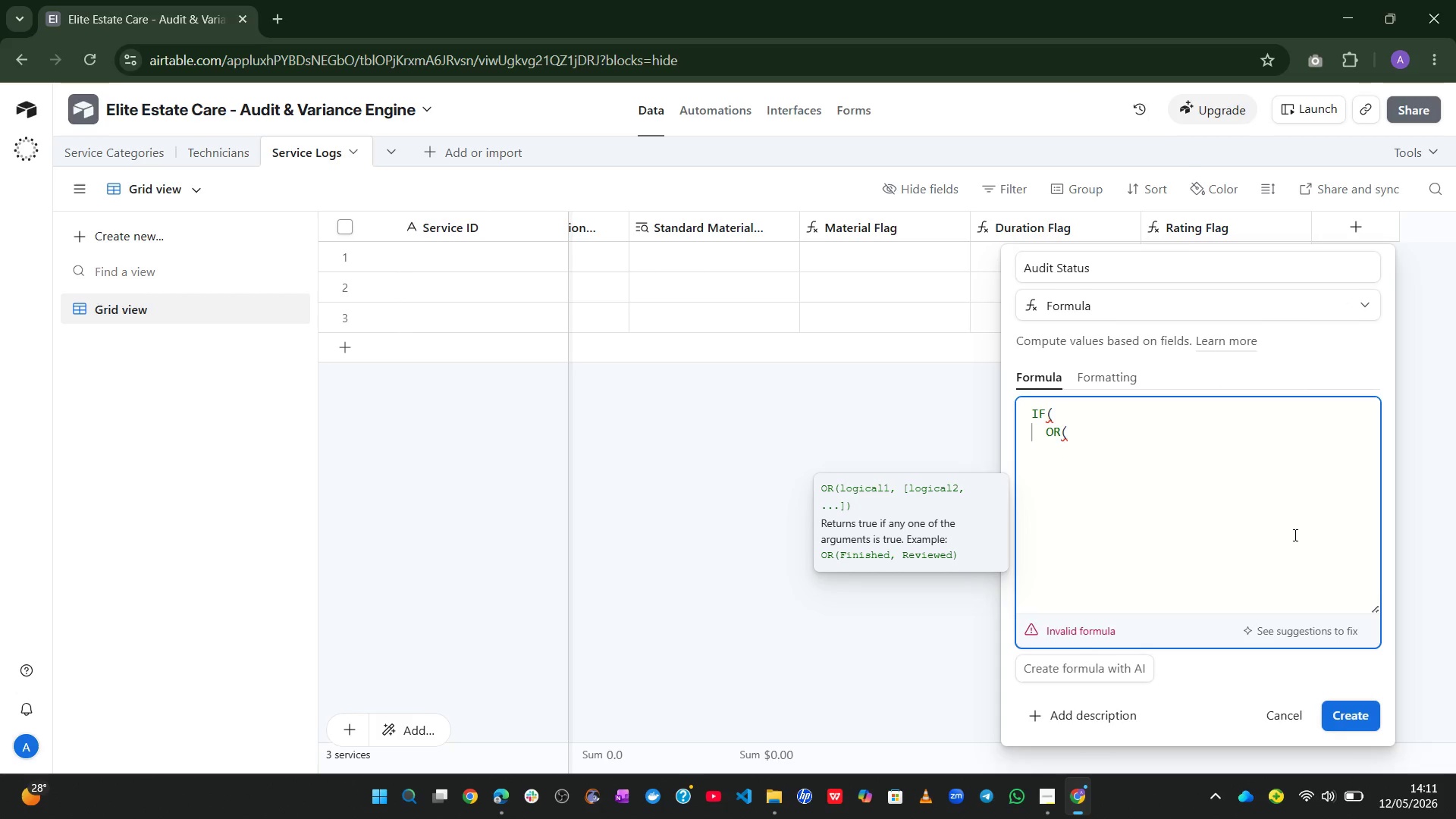 
type(mater)
 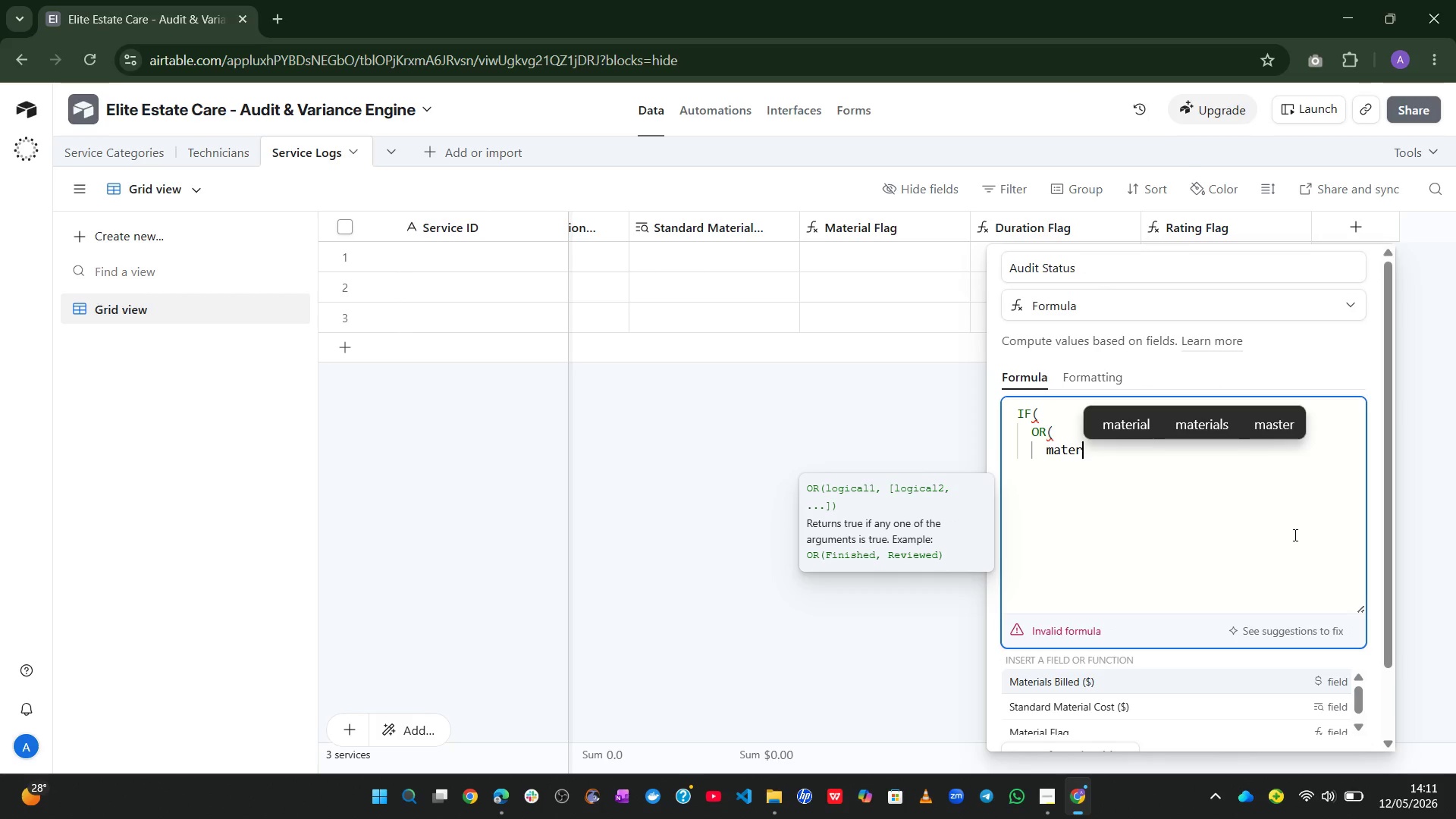 
key(ArrowDown)
 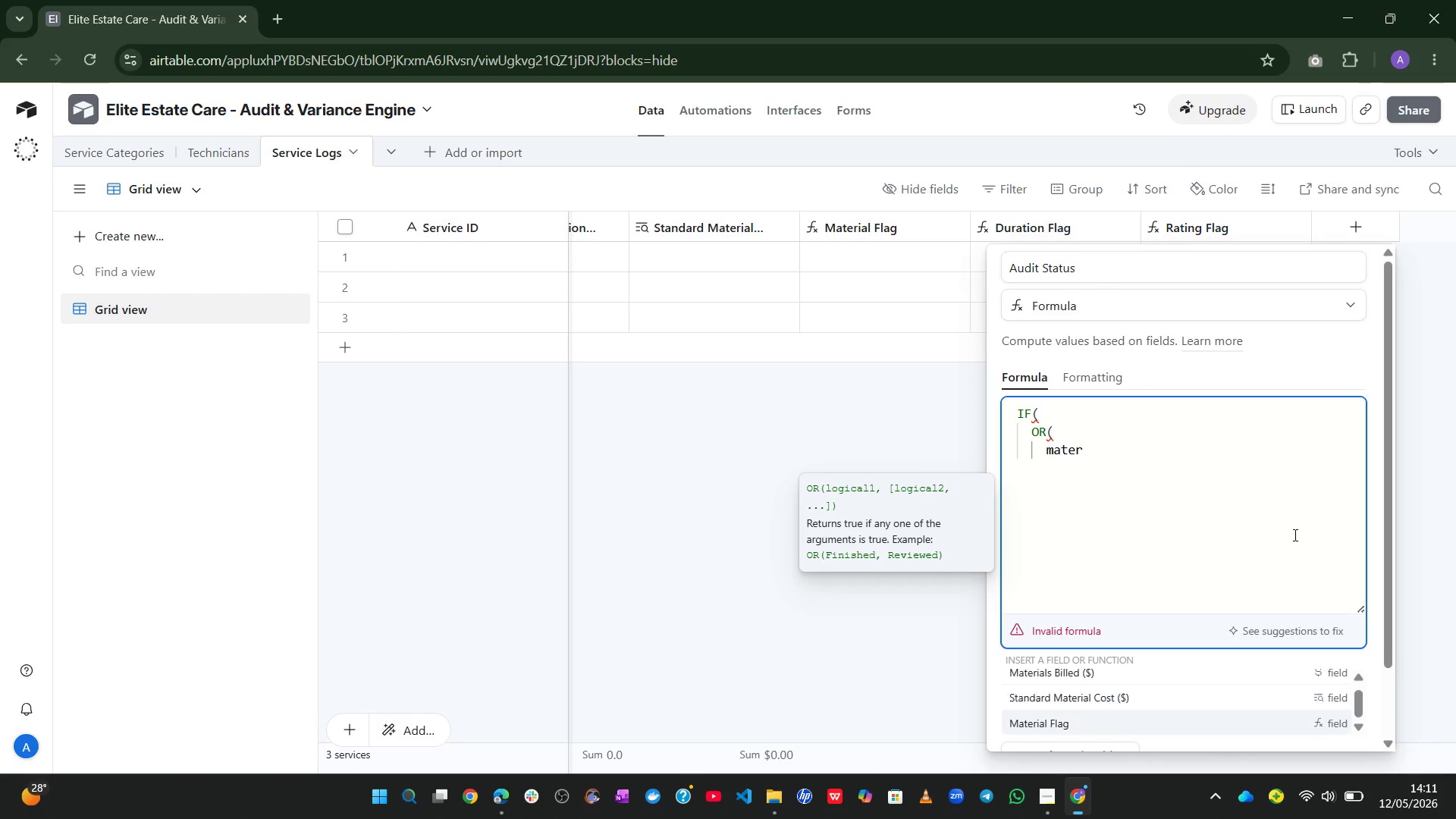 
key(ArrowDown)
 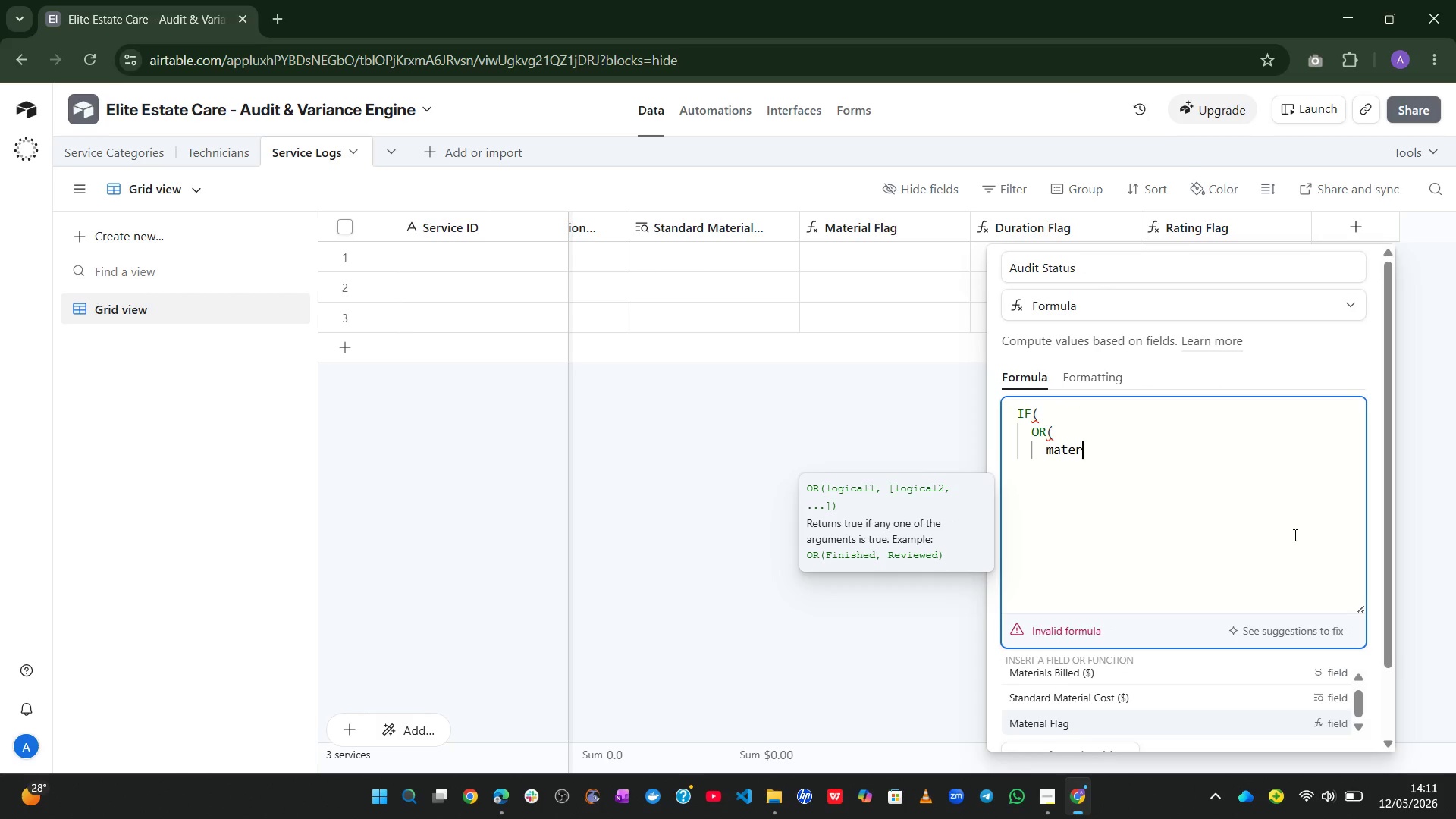 
key(ArrowDown)
 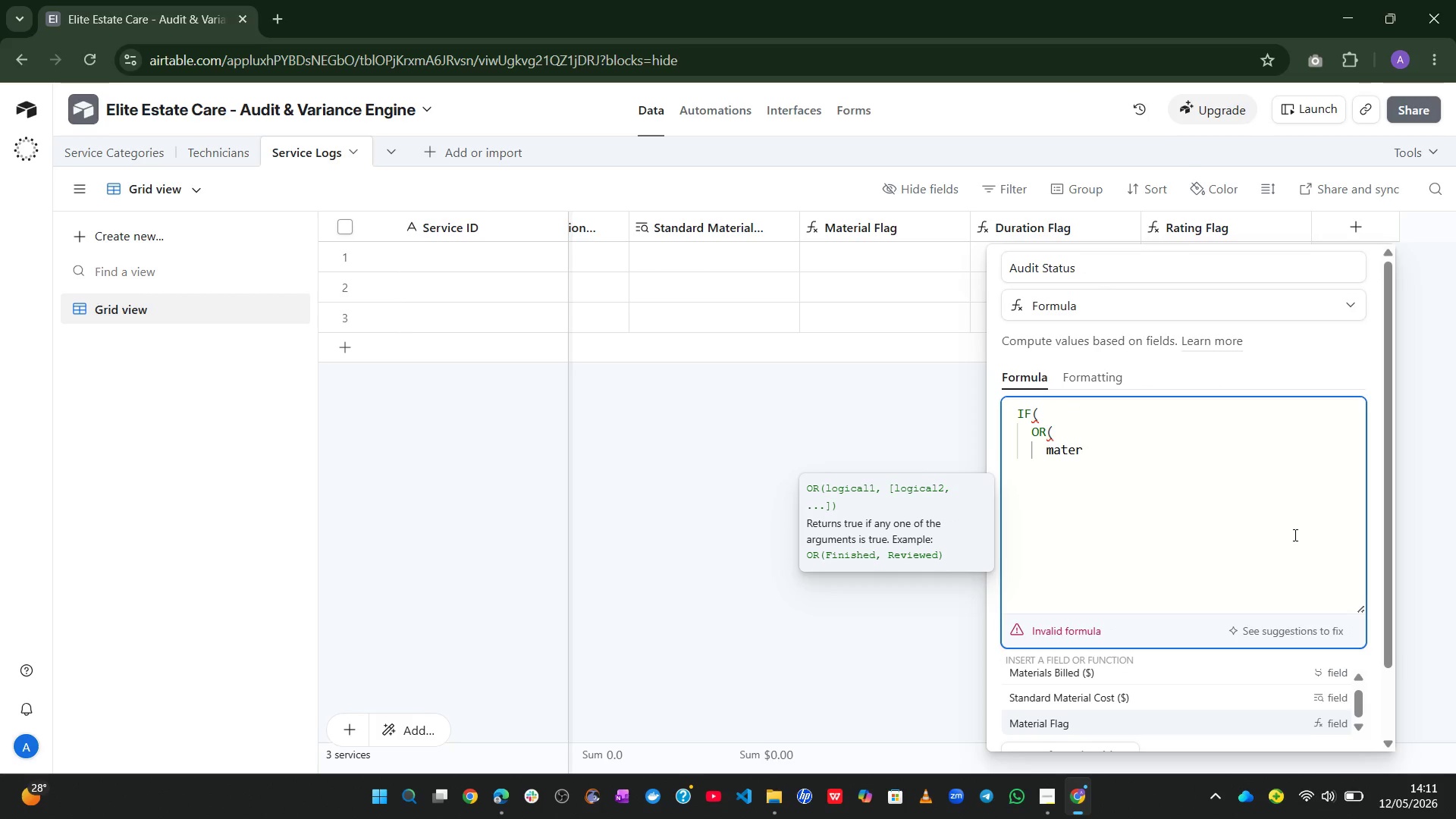 
key(Tab)
 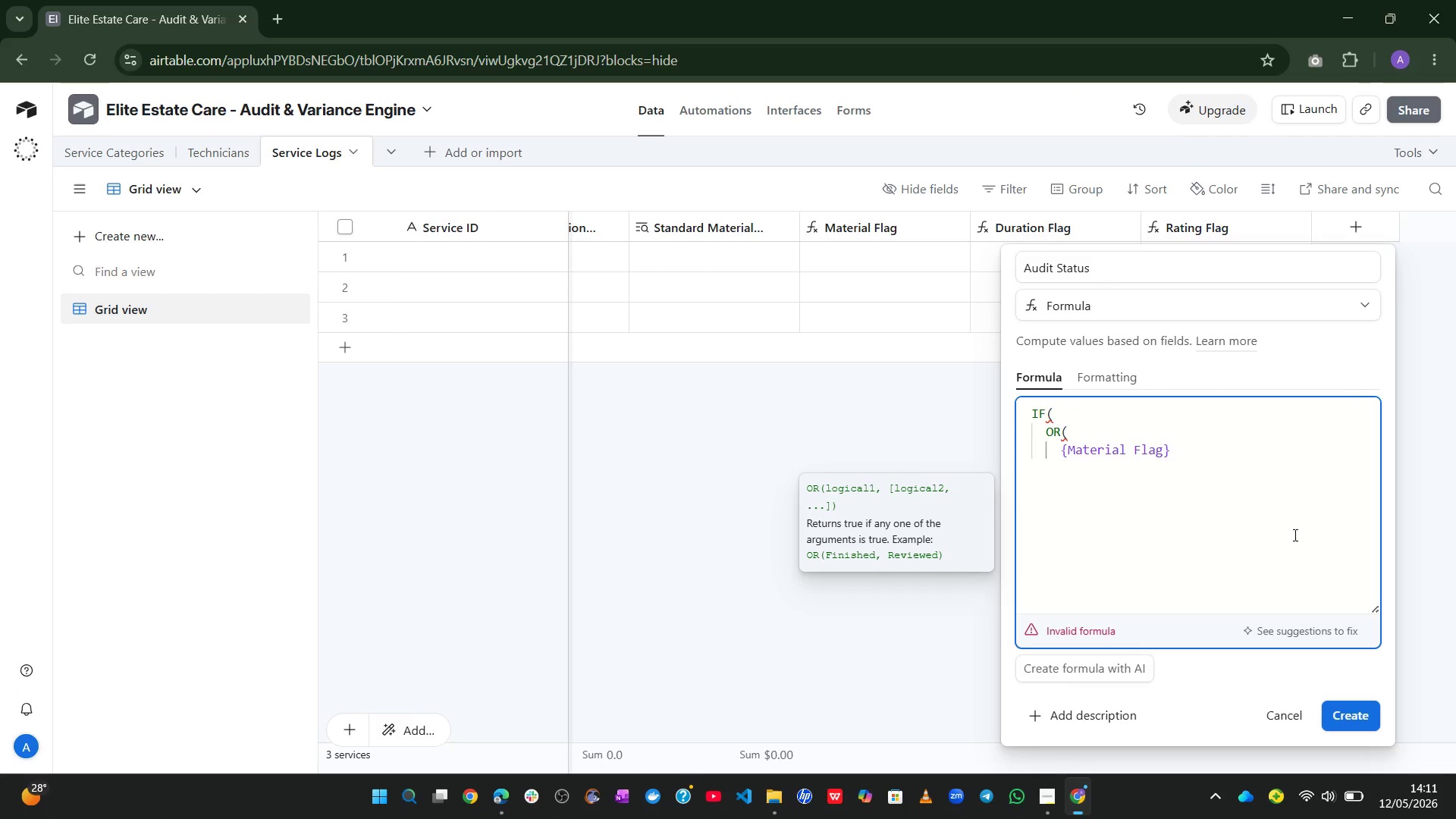 
key(Equal)
 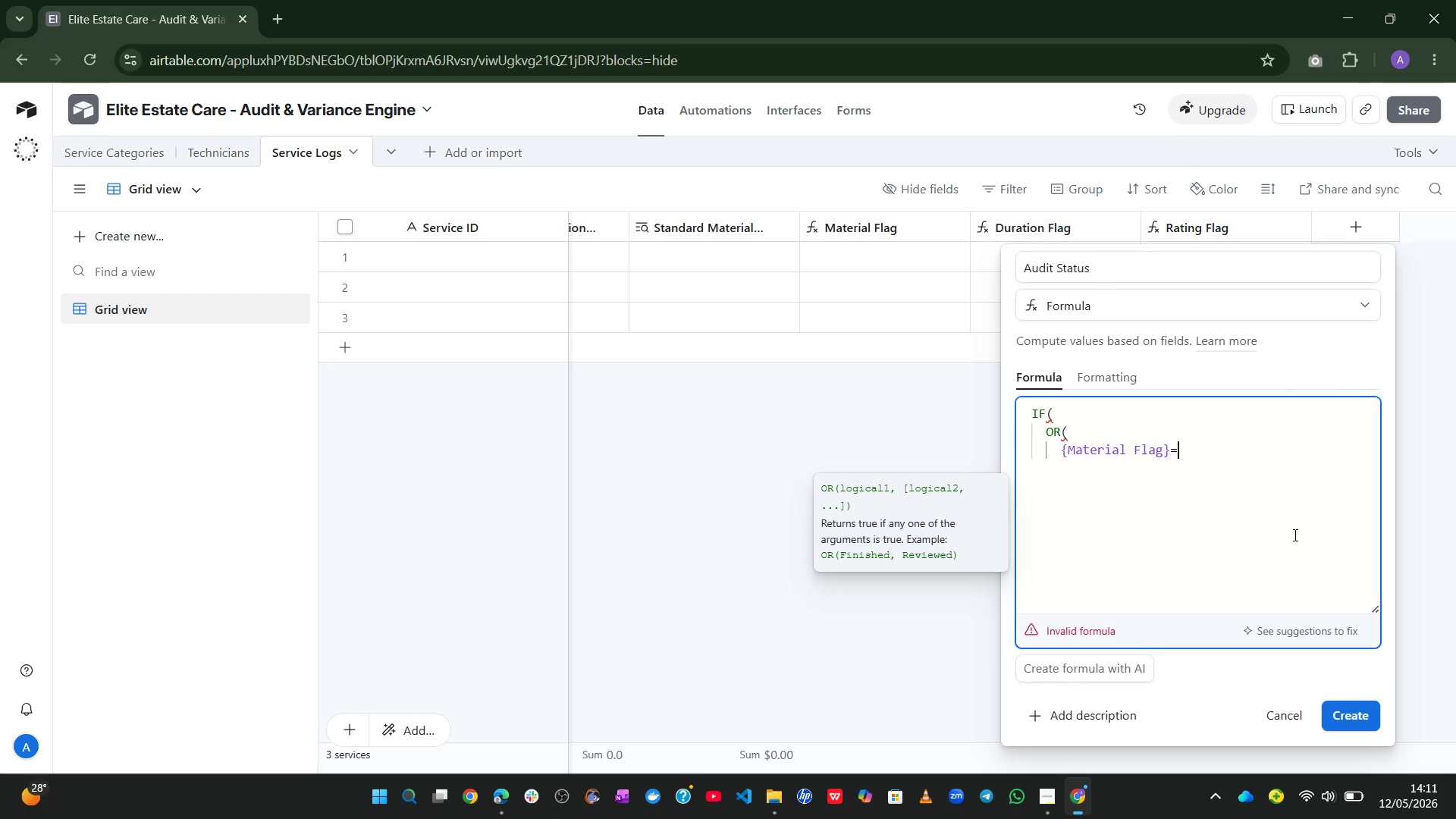 
key(Shift+2)
 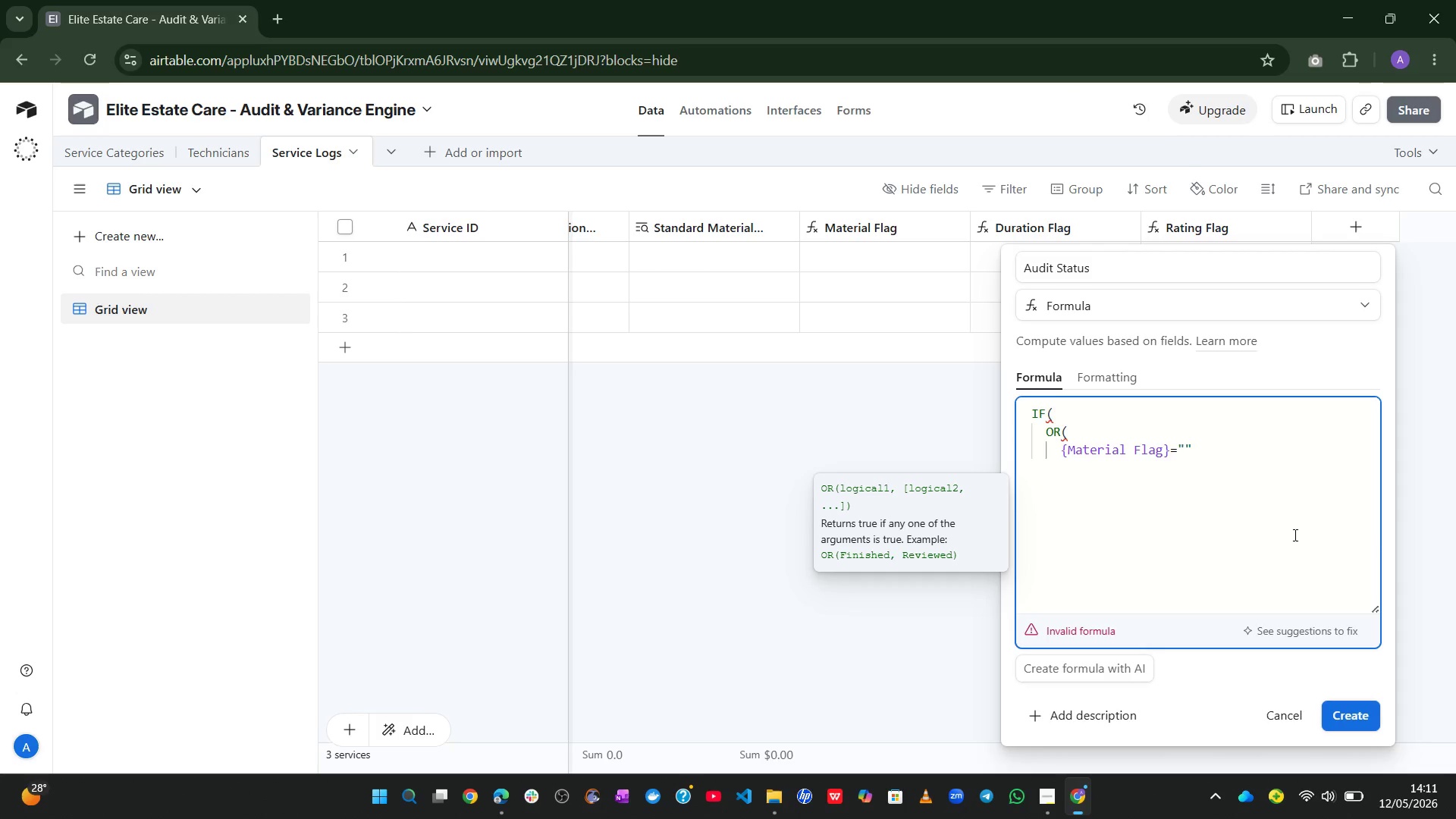 
key(ArrowRight)
 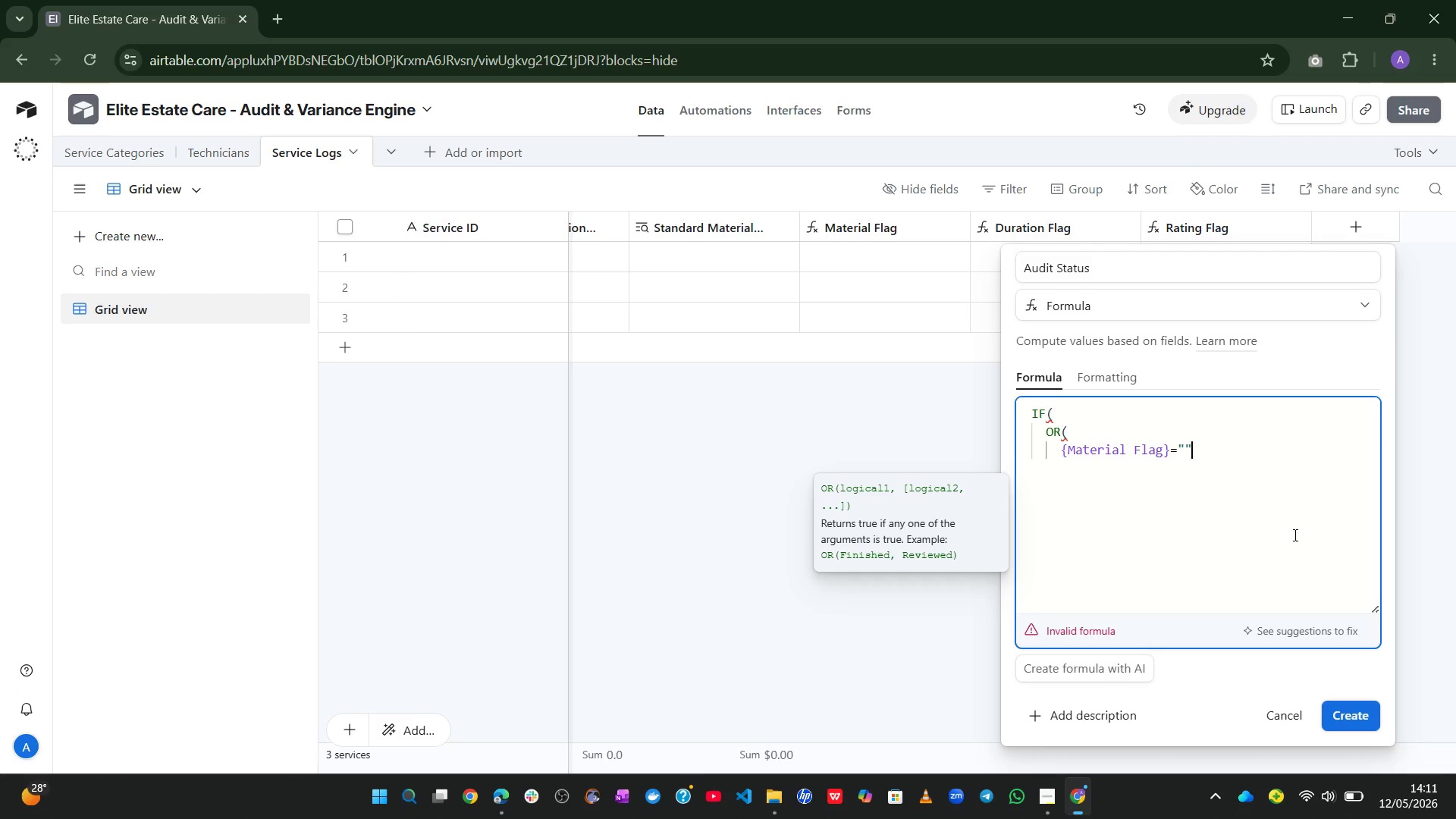 
key(Comma)
 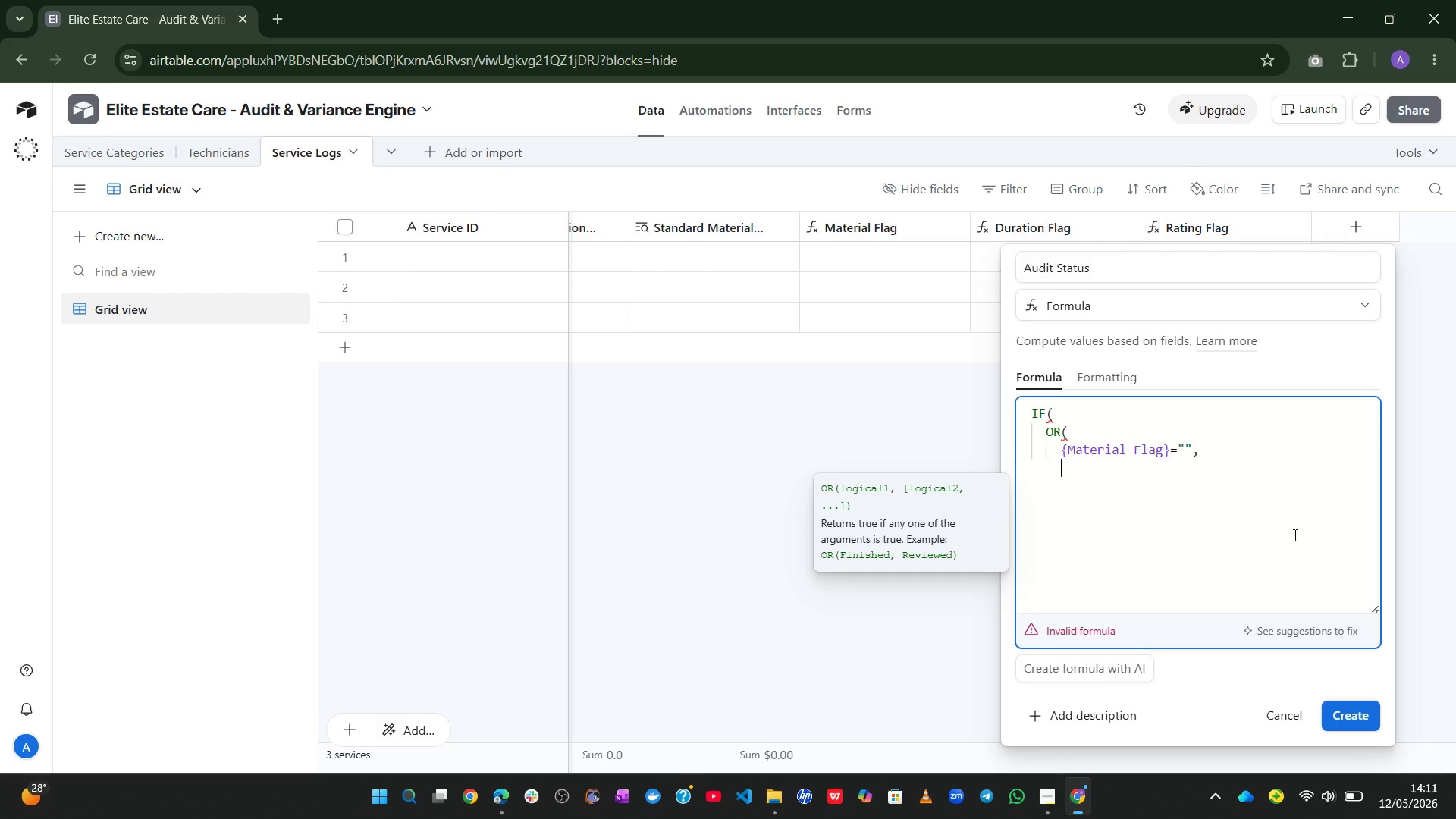 
key(Enter)
 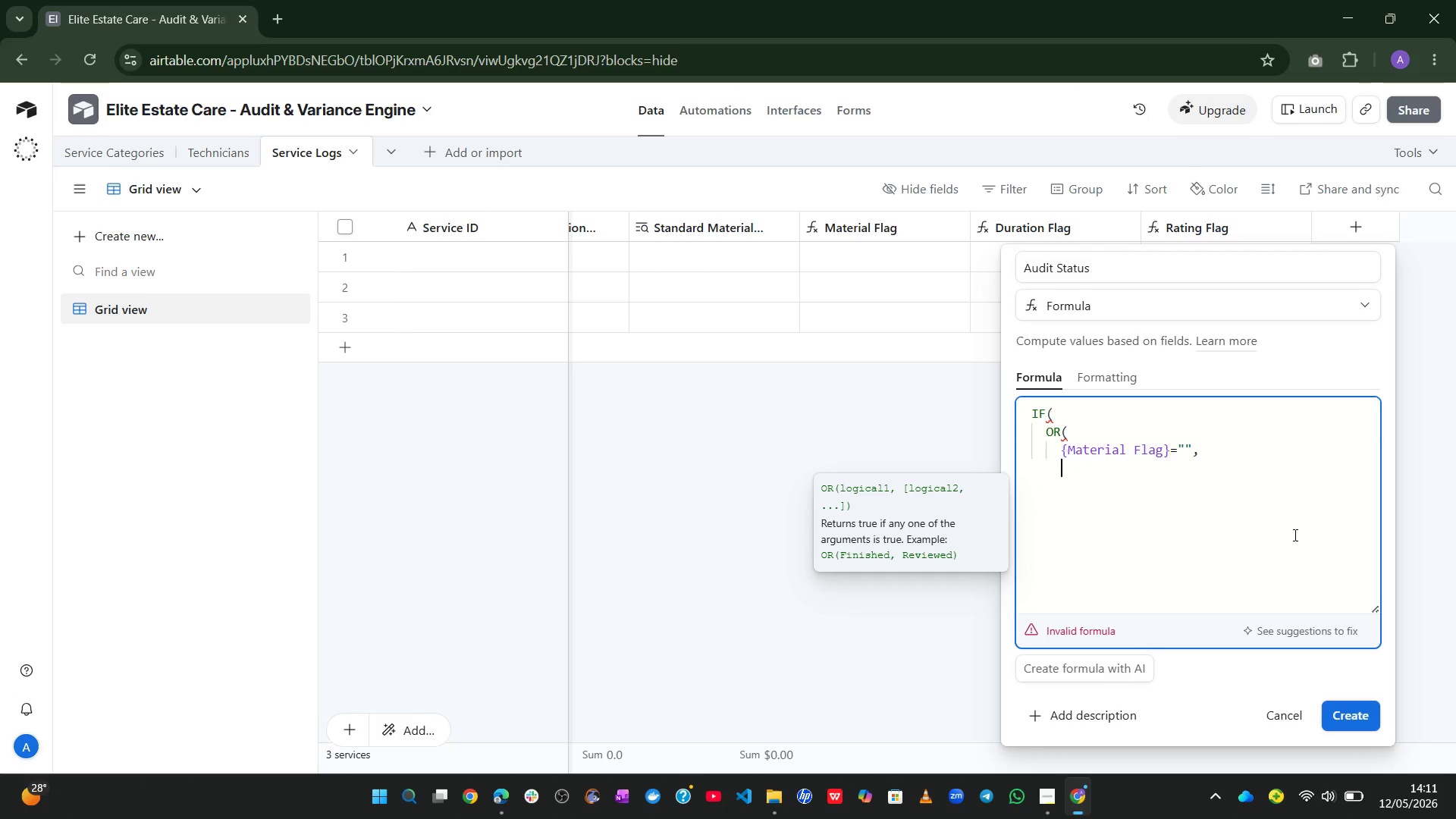 
wait(10.99)
 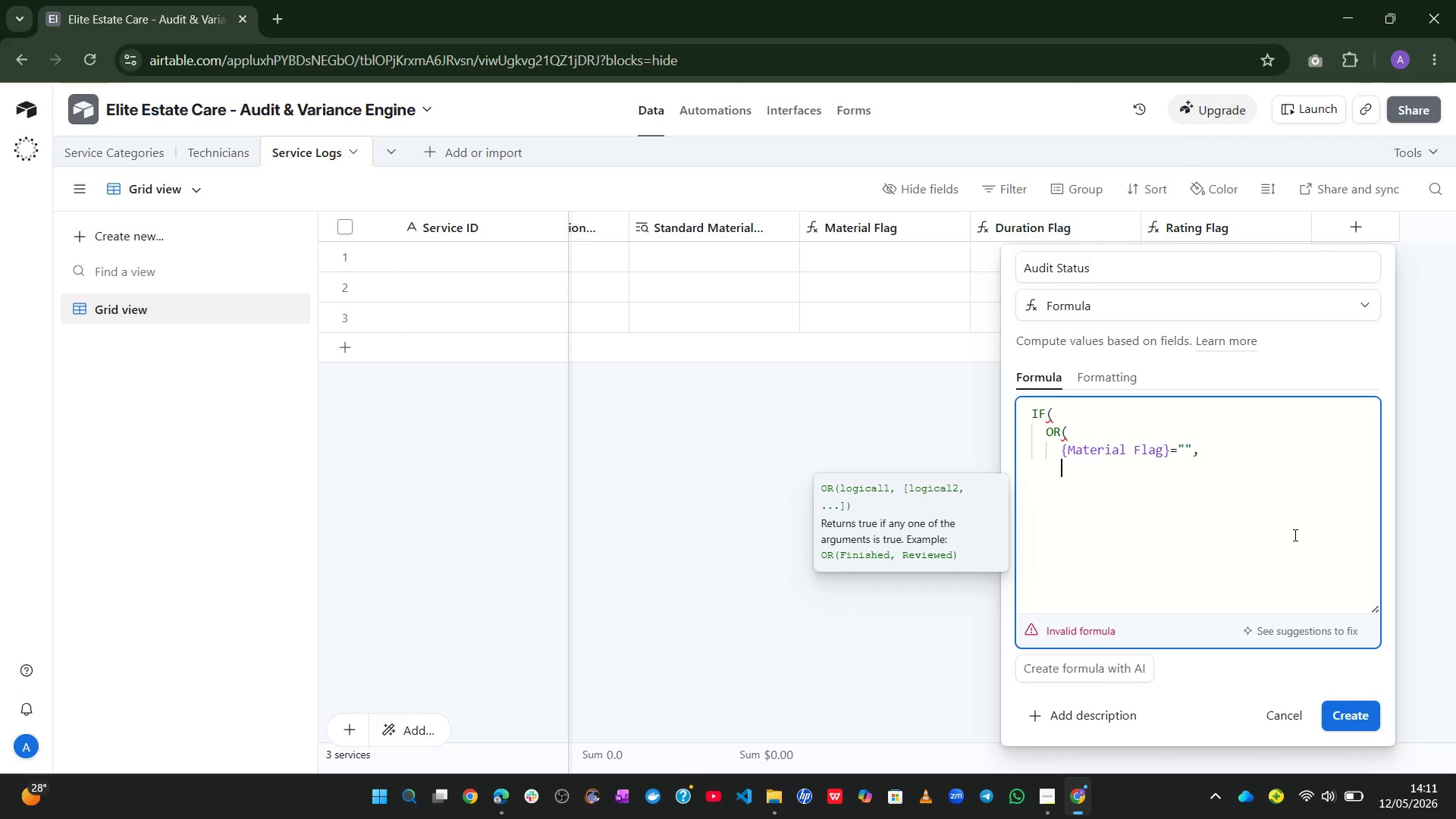 
type(dur)
 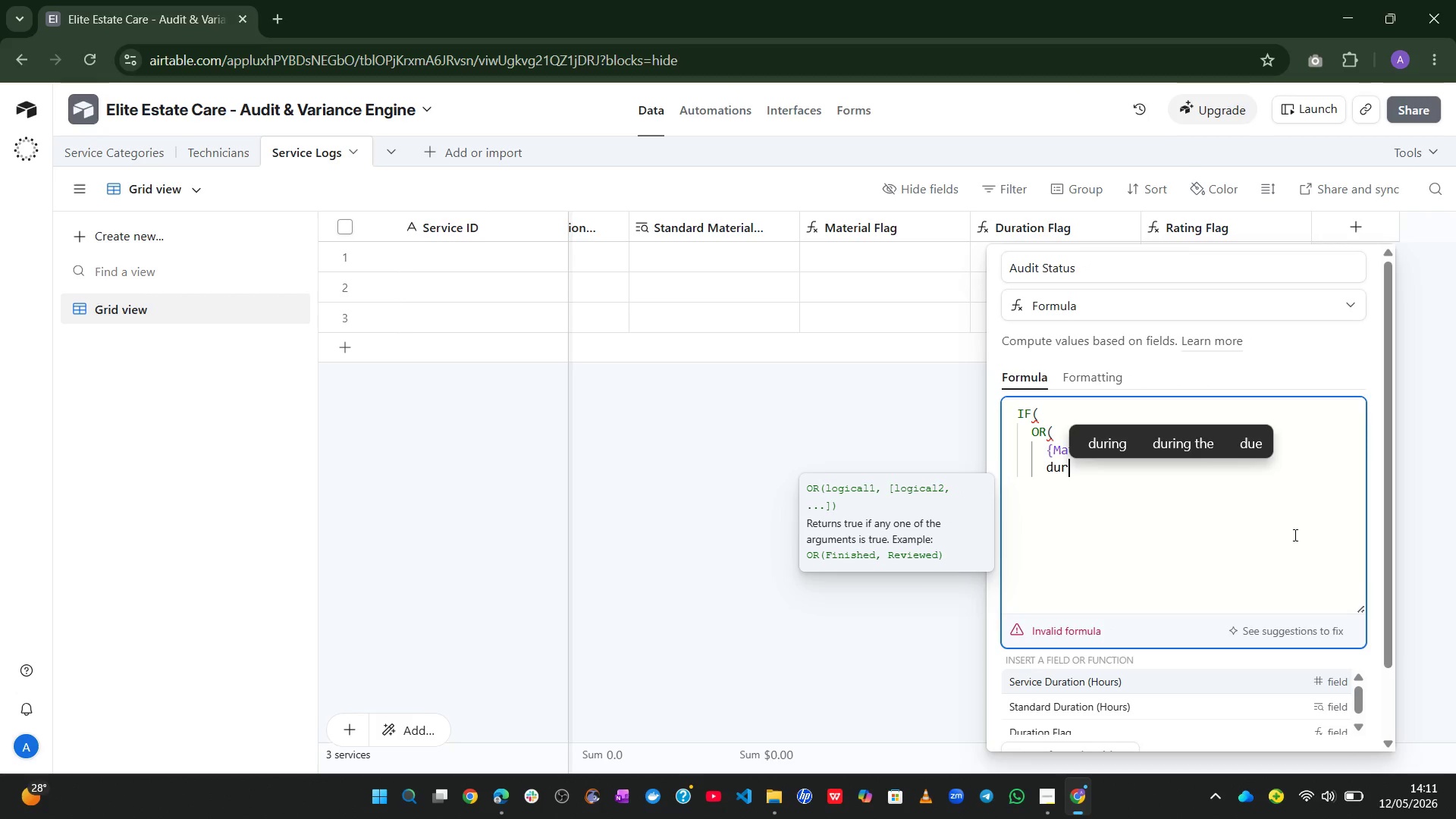 
key(ArrowDown)
 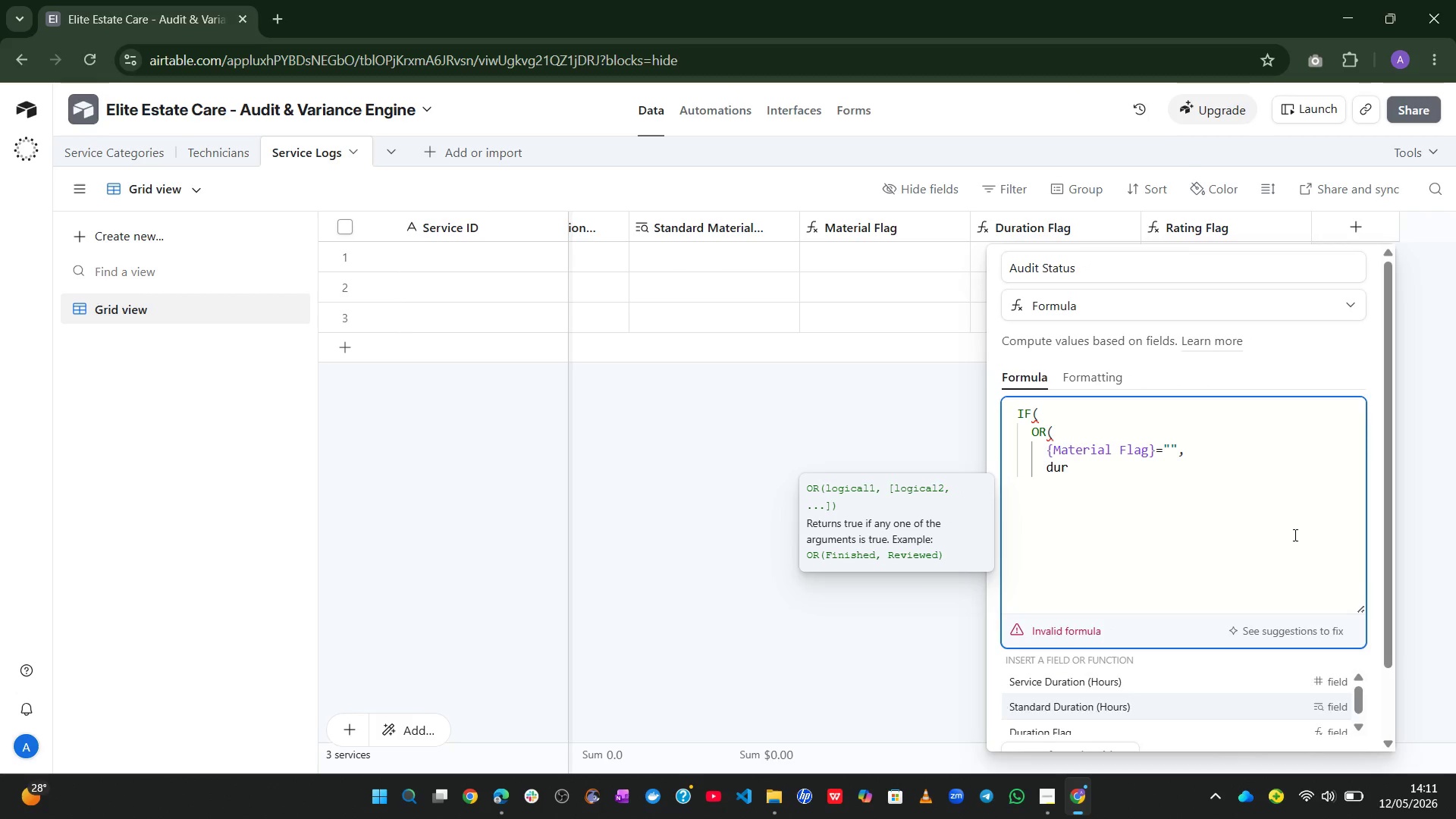 
key(ArrowDown)
 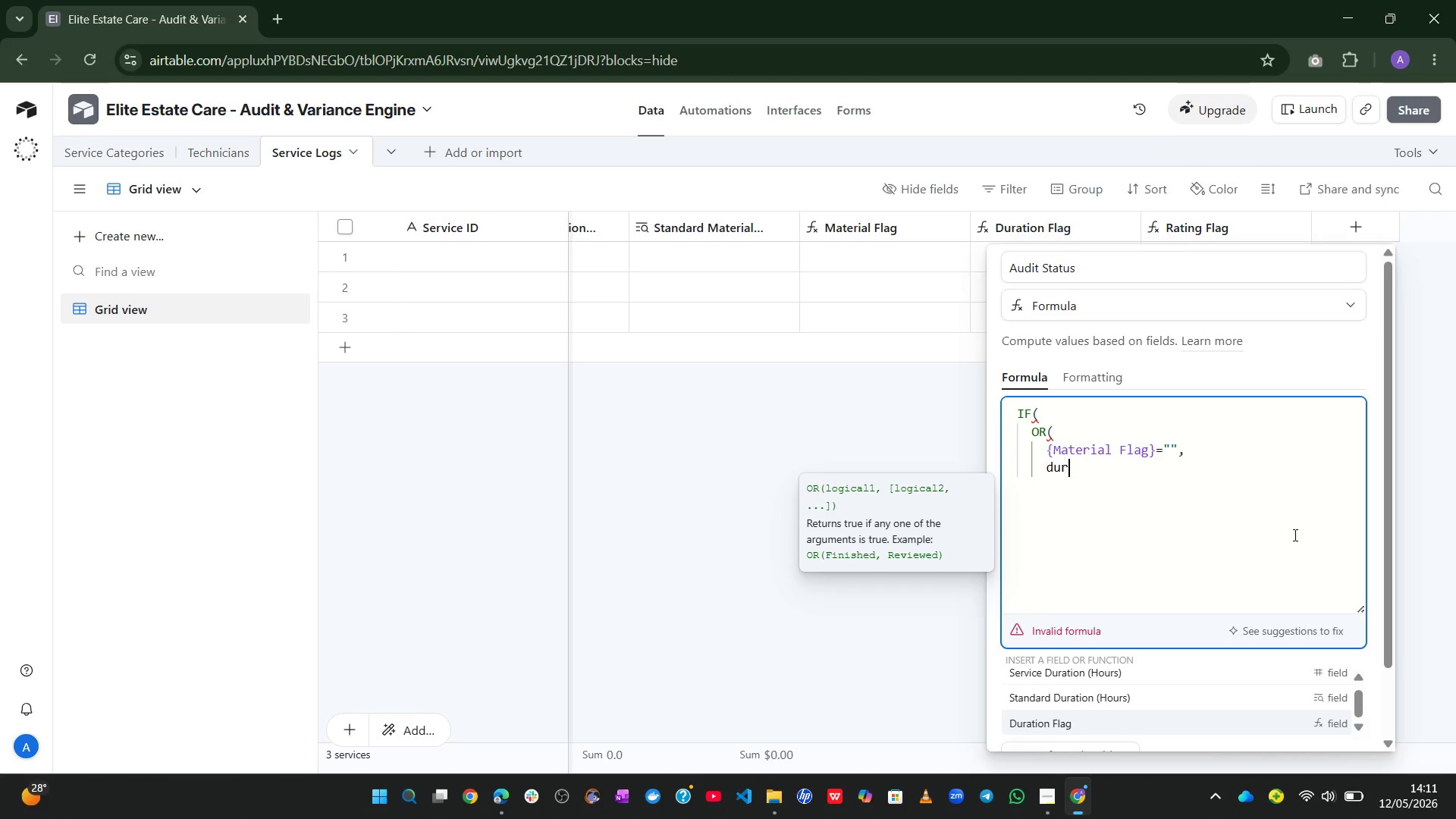 
key(Enter)
 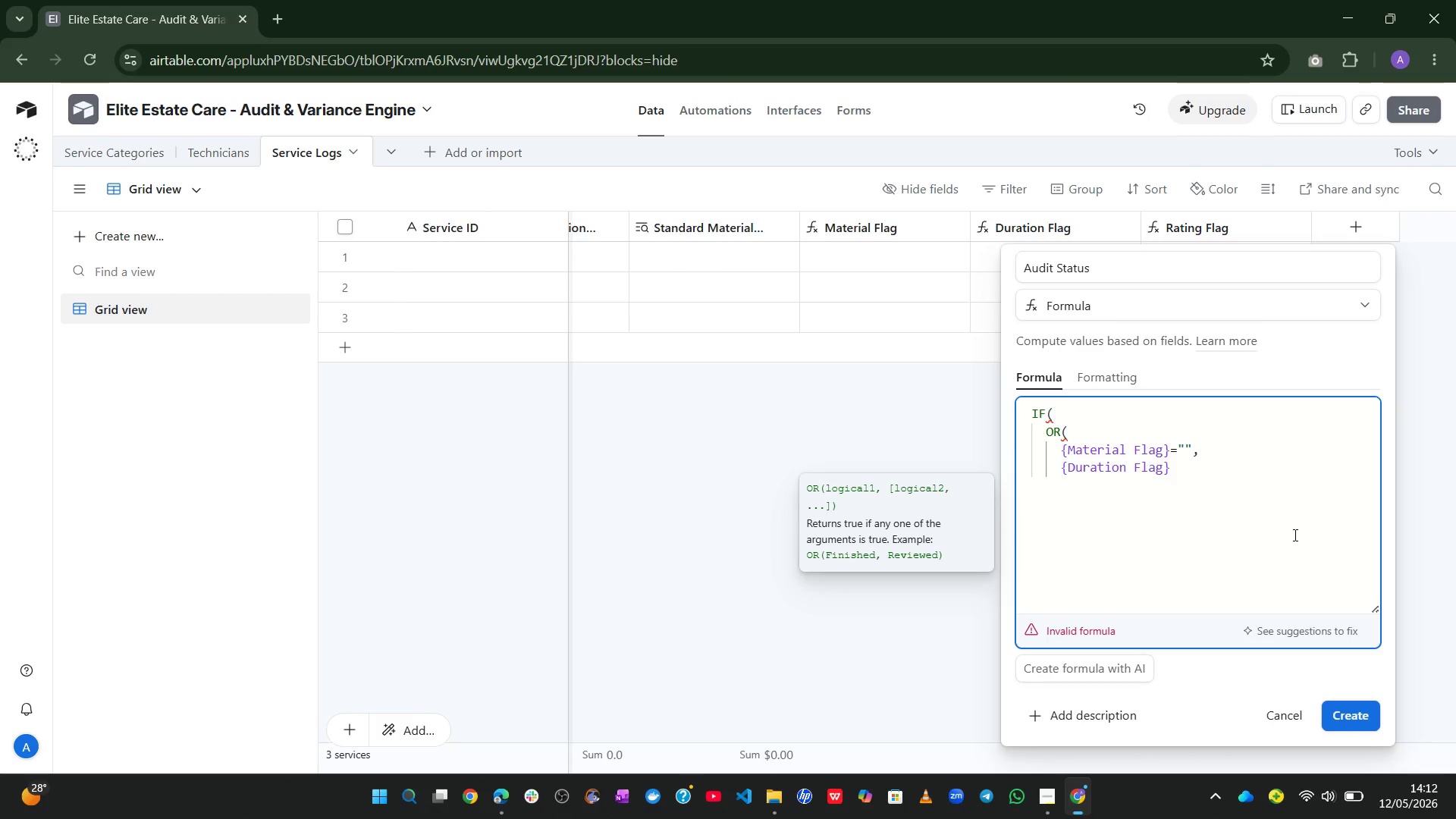 
key(Shift+1)
 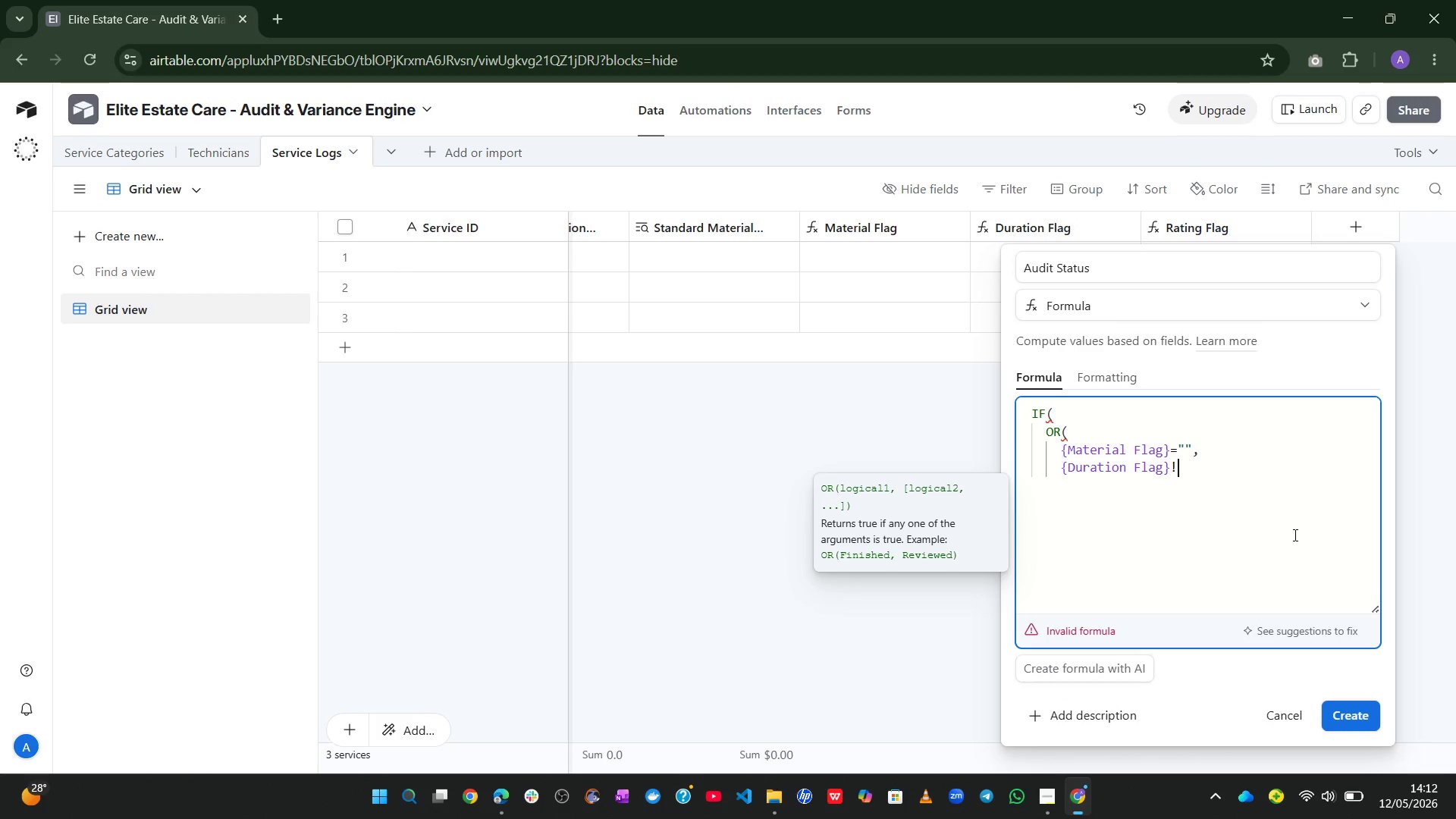 
key(Equal)
 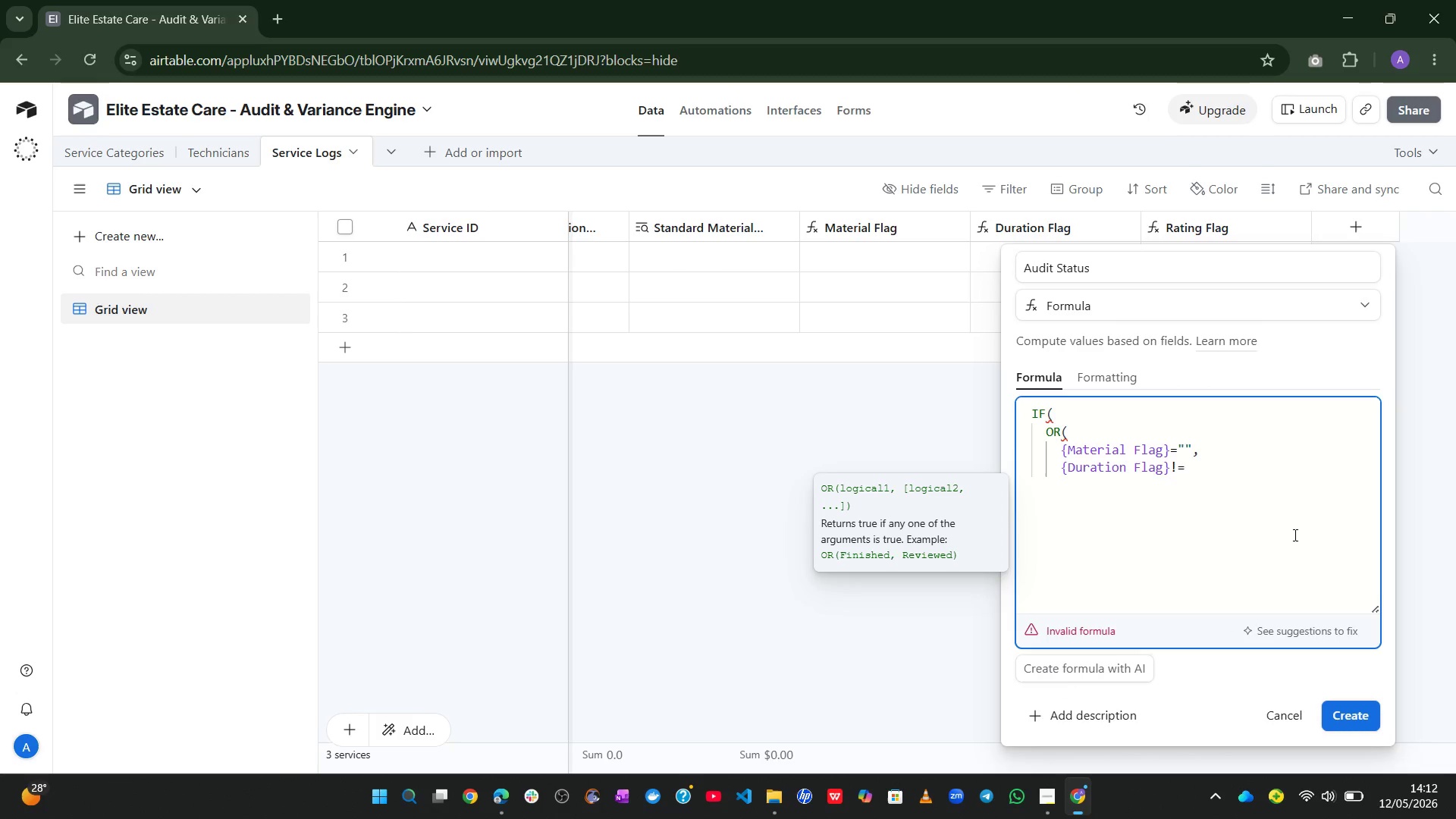 
key(Shift+2)
 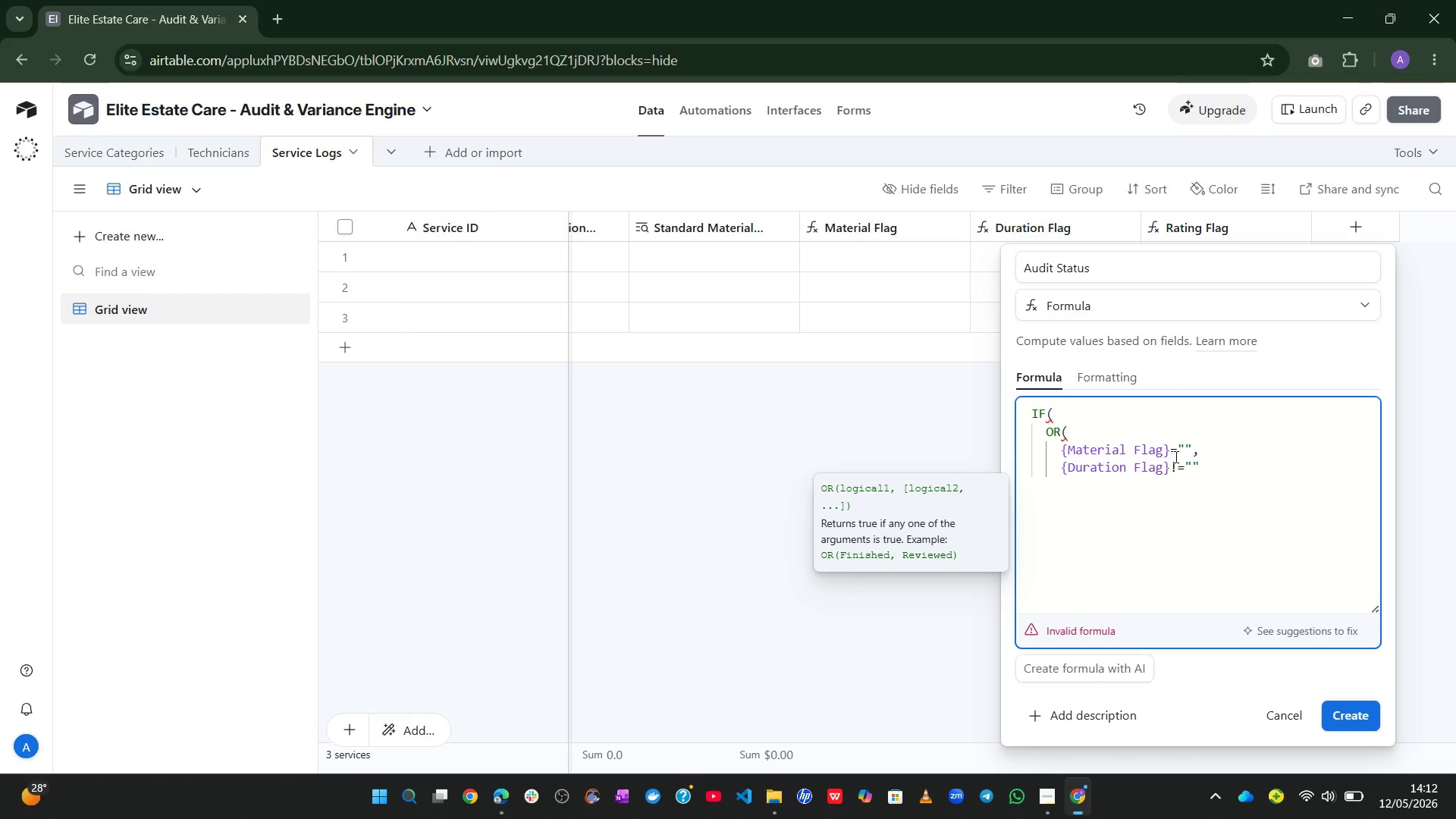 
left_click([1171, 454])
 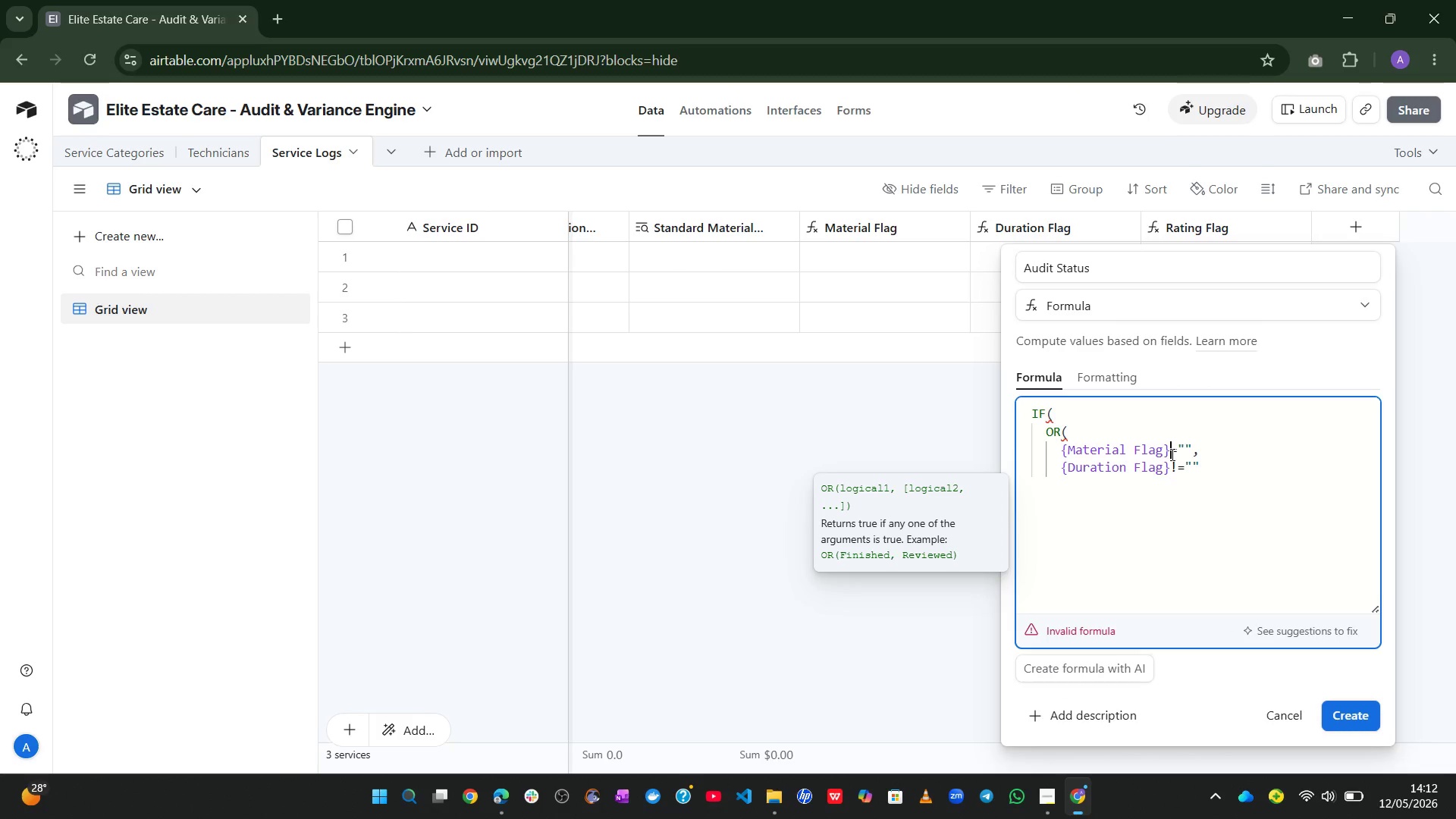 
key(Shift+1)
 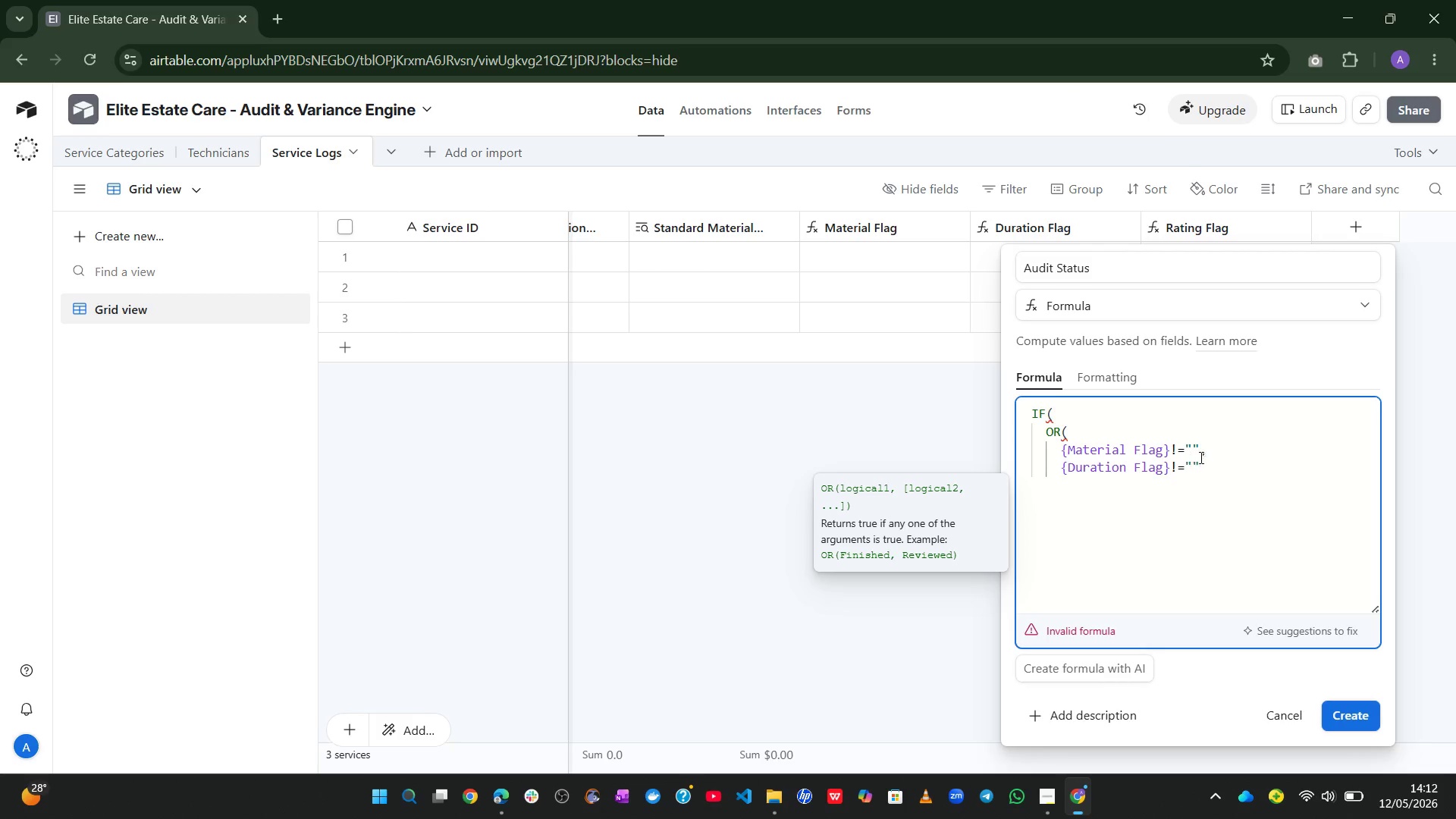 
left_click([1201, 458])
 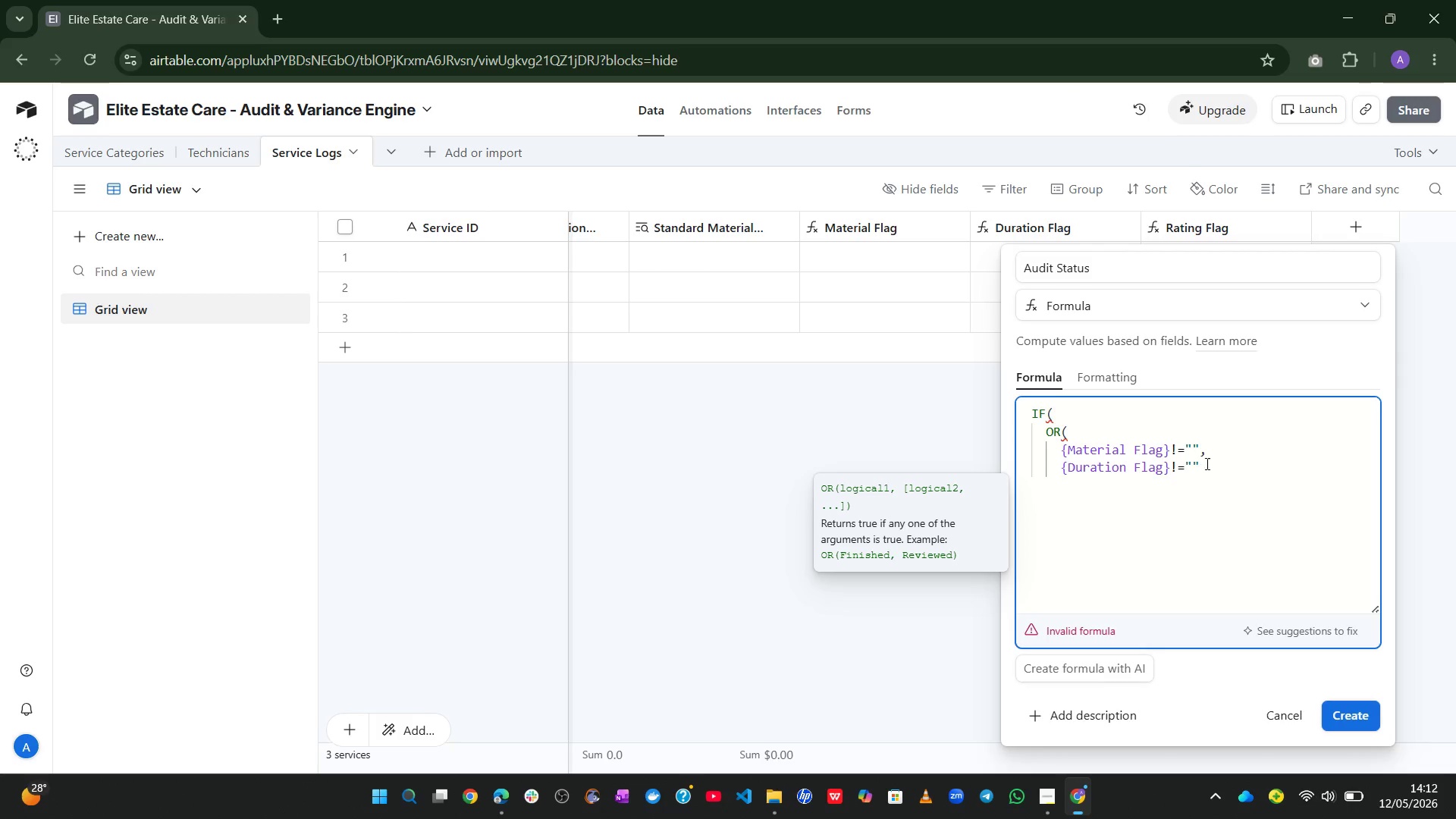 
left_click([1213, 475])
 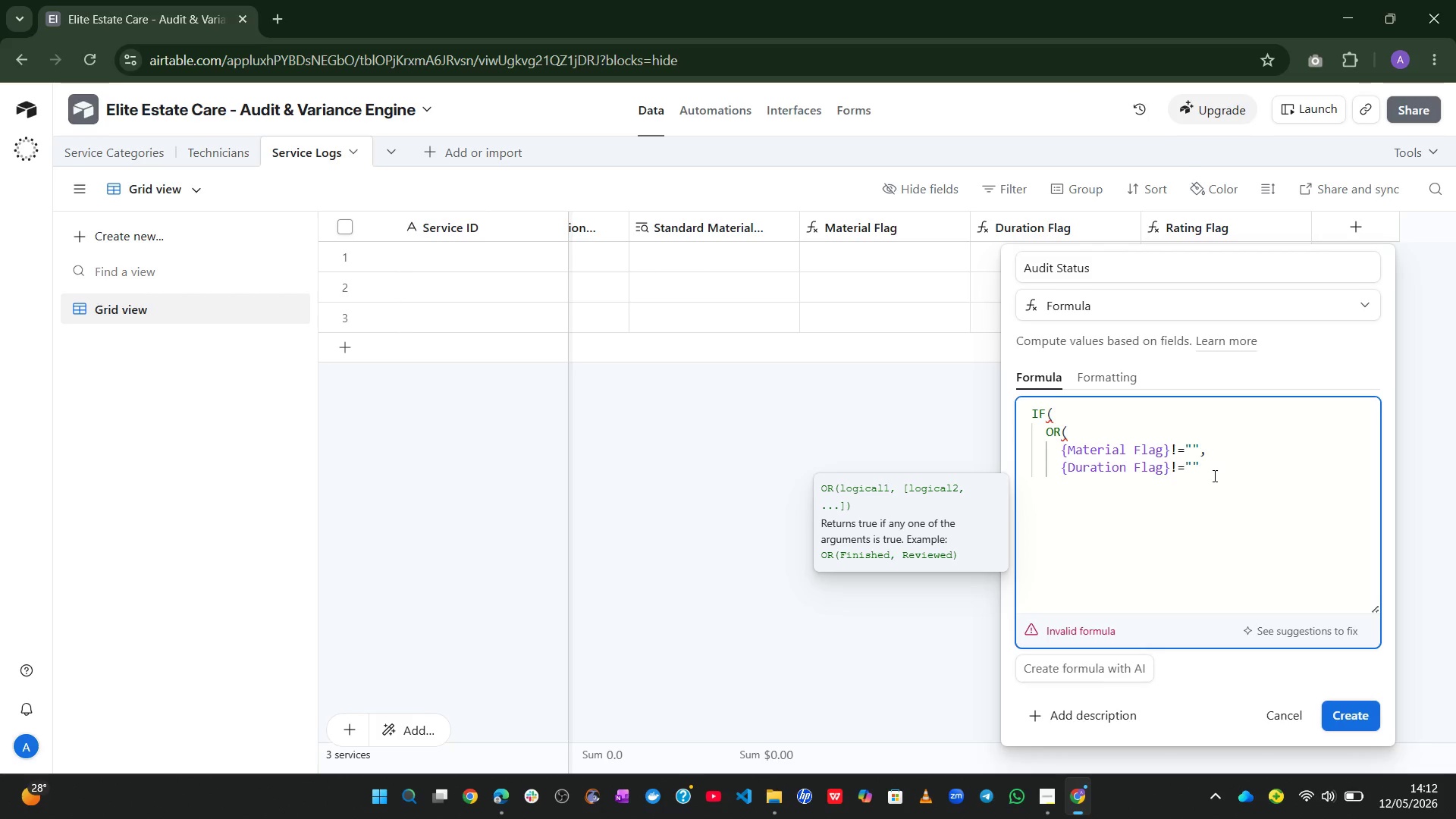 
key(Comma)
 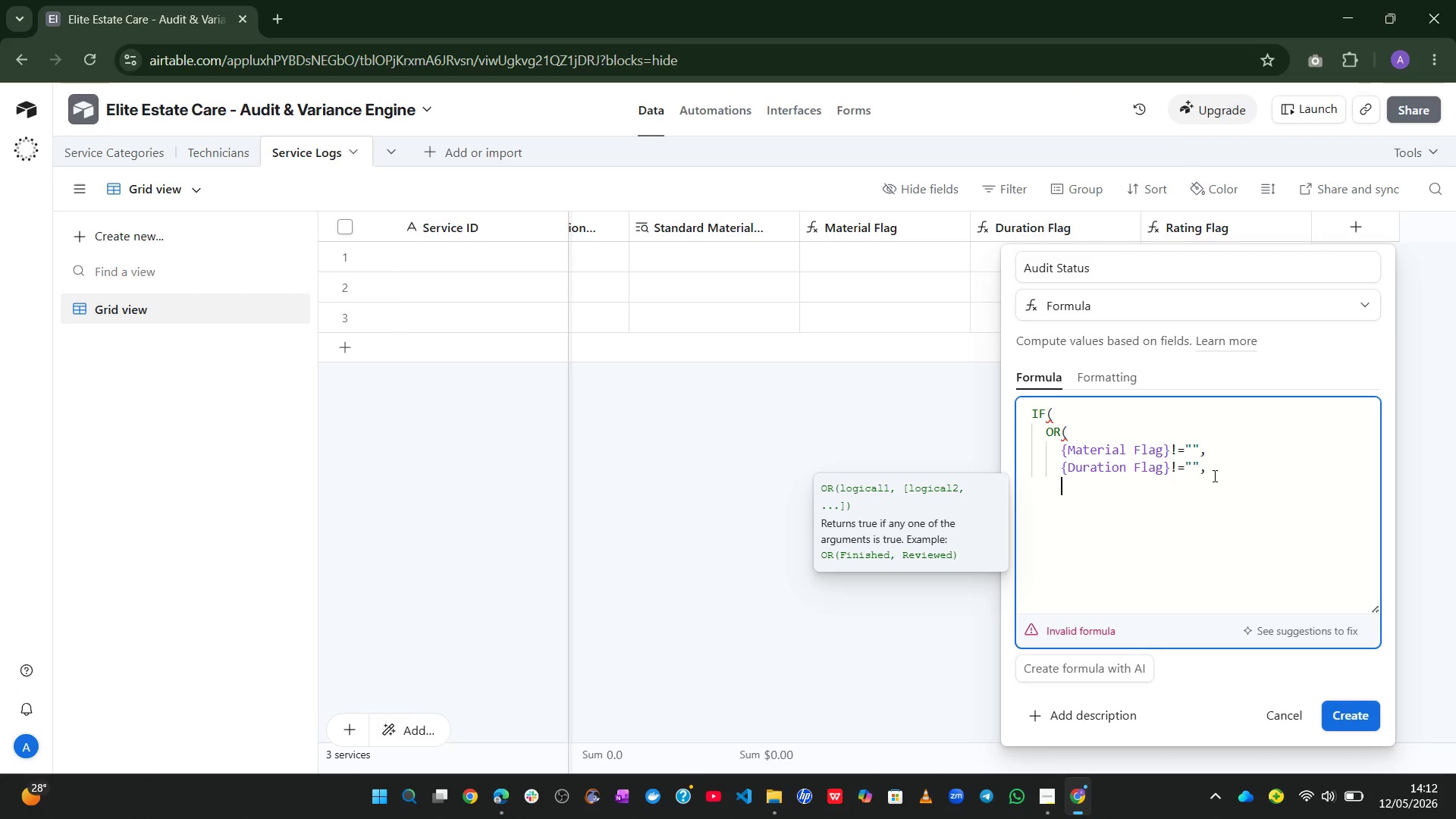 
key(Enter)
 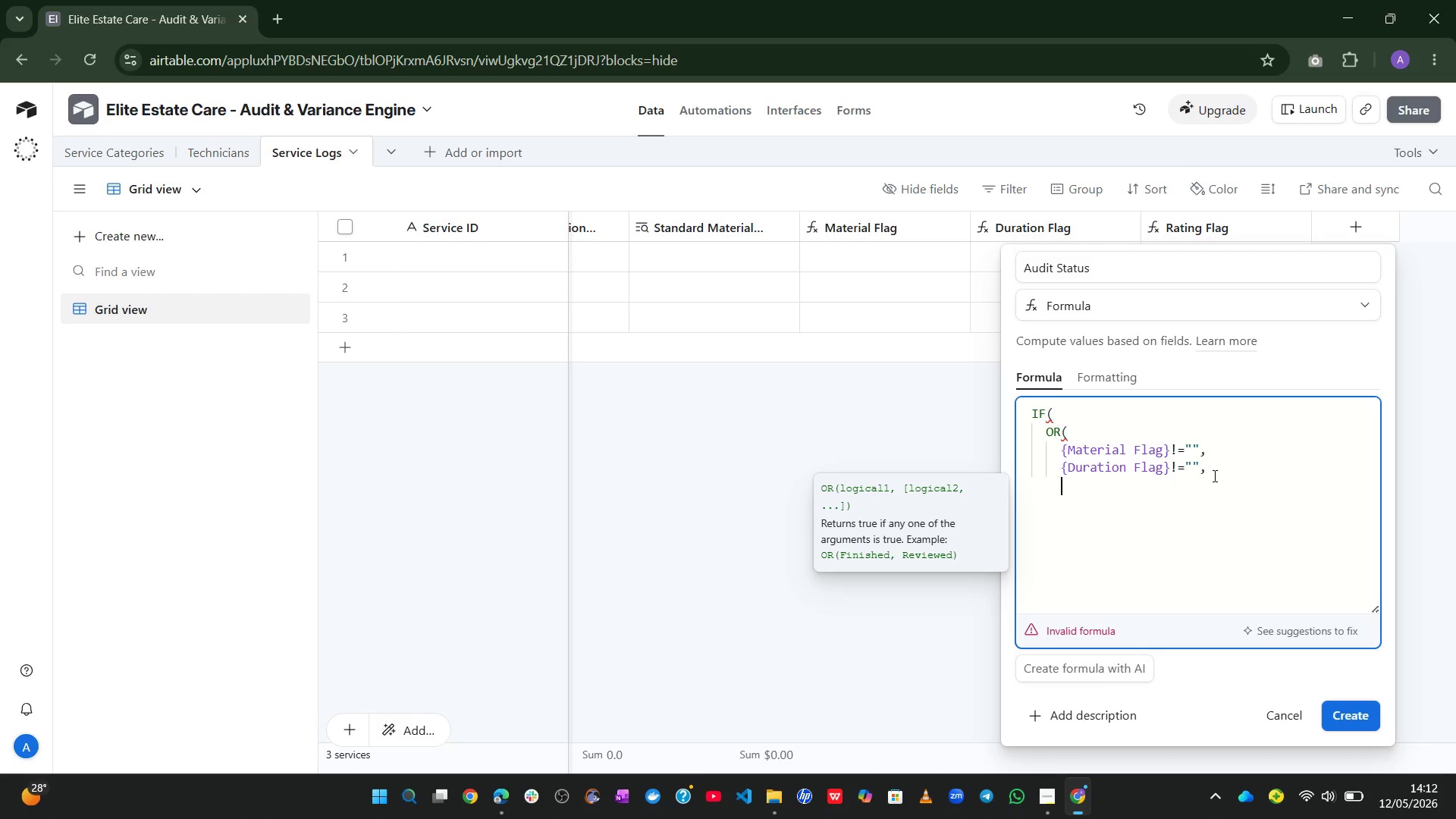 
type(ratin)
 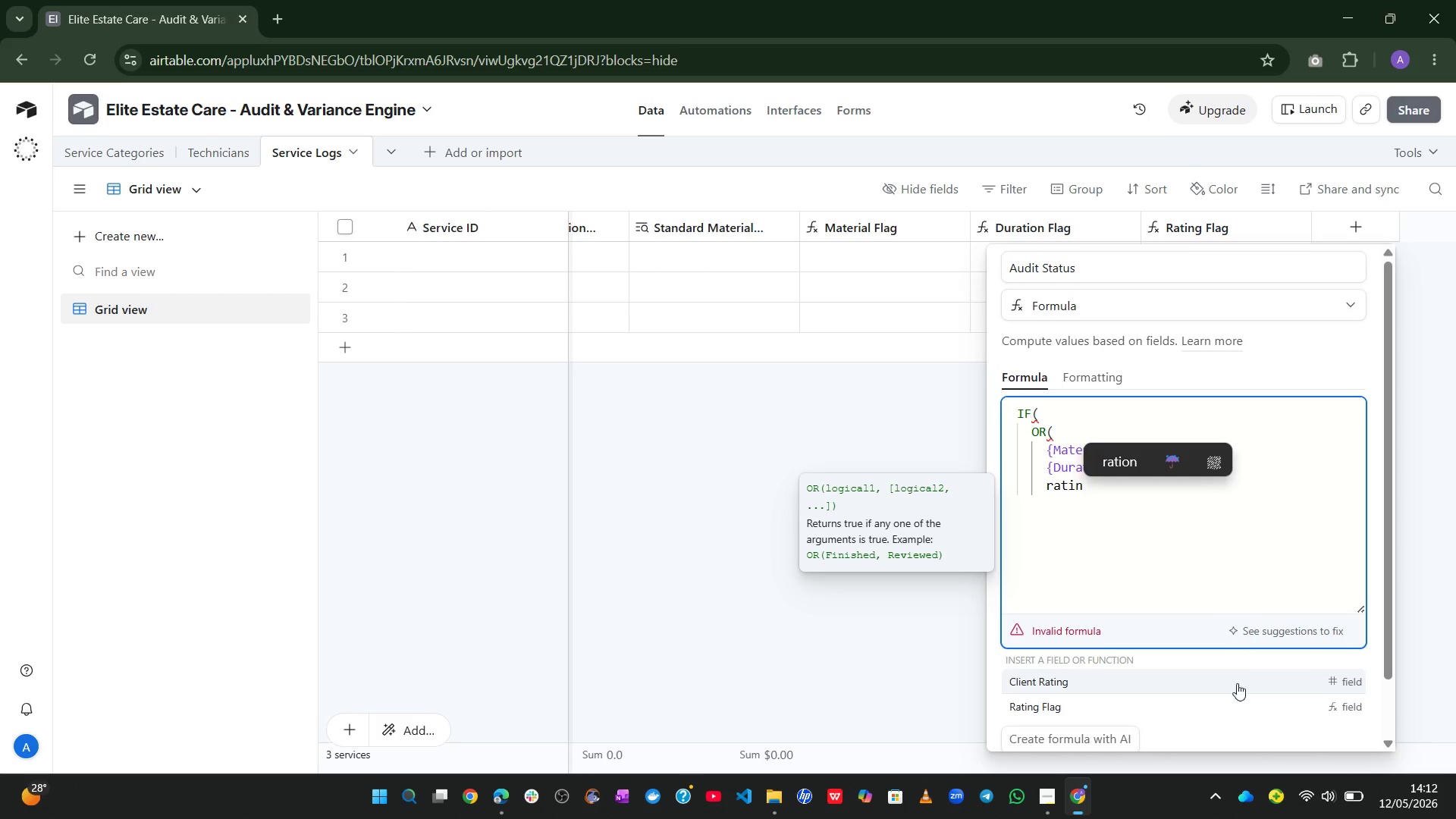 
left_click([1163, 711])
 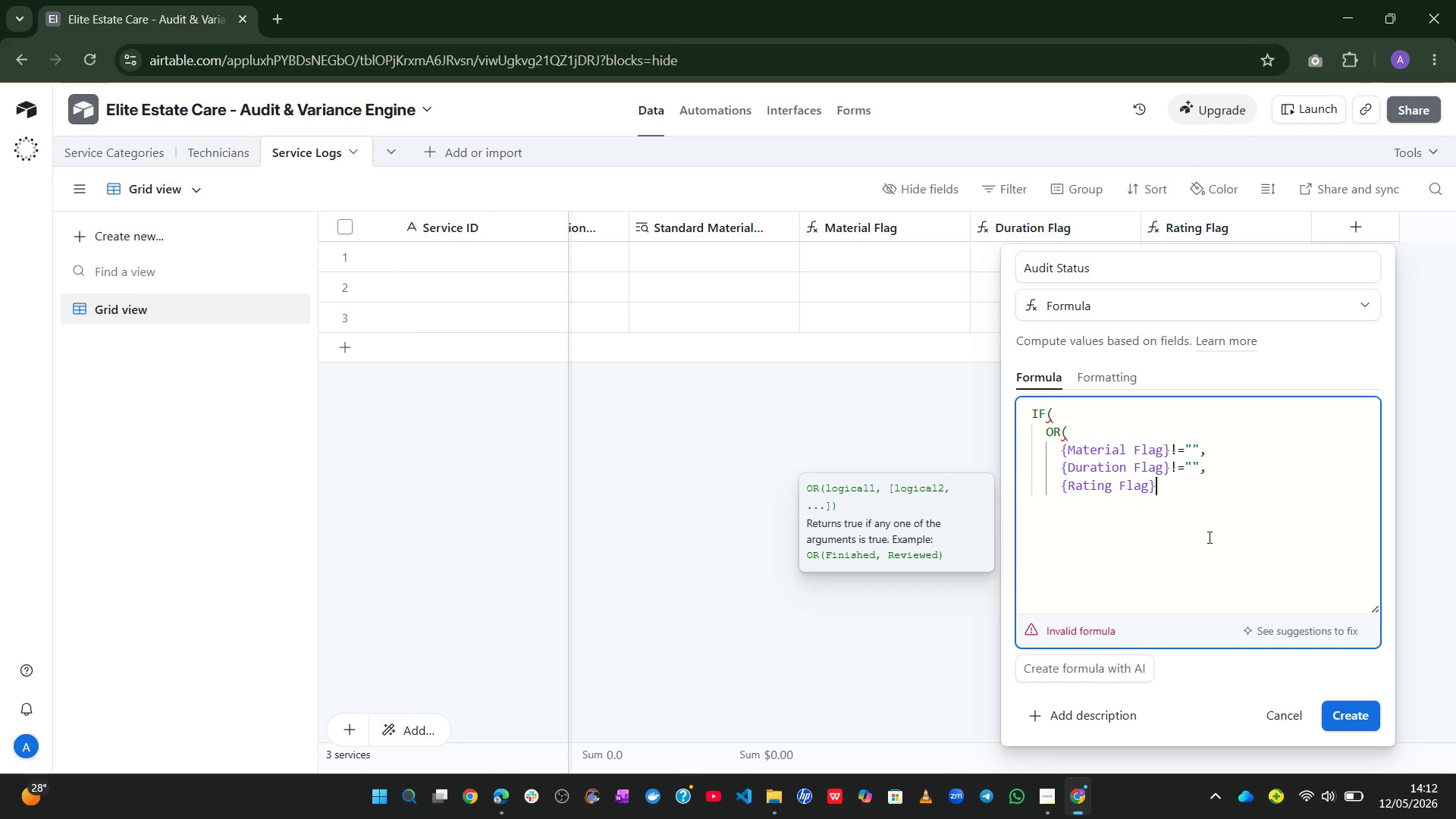 
key(Shift+1)
 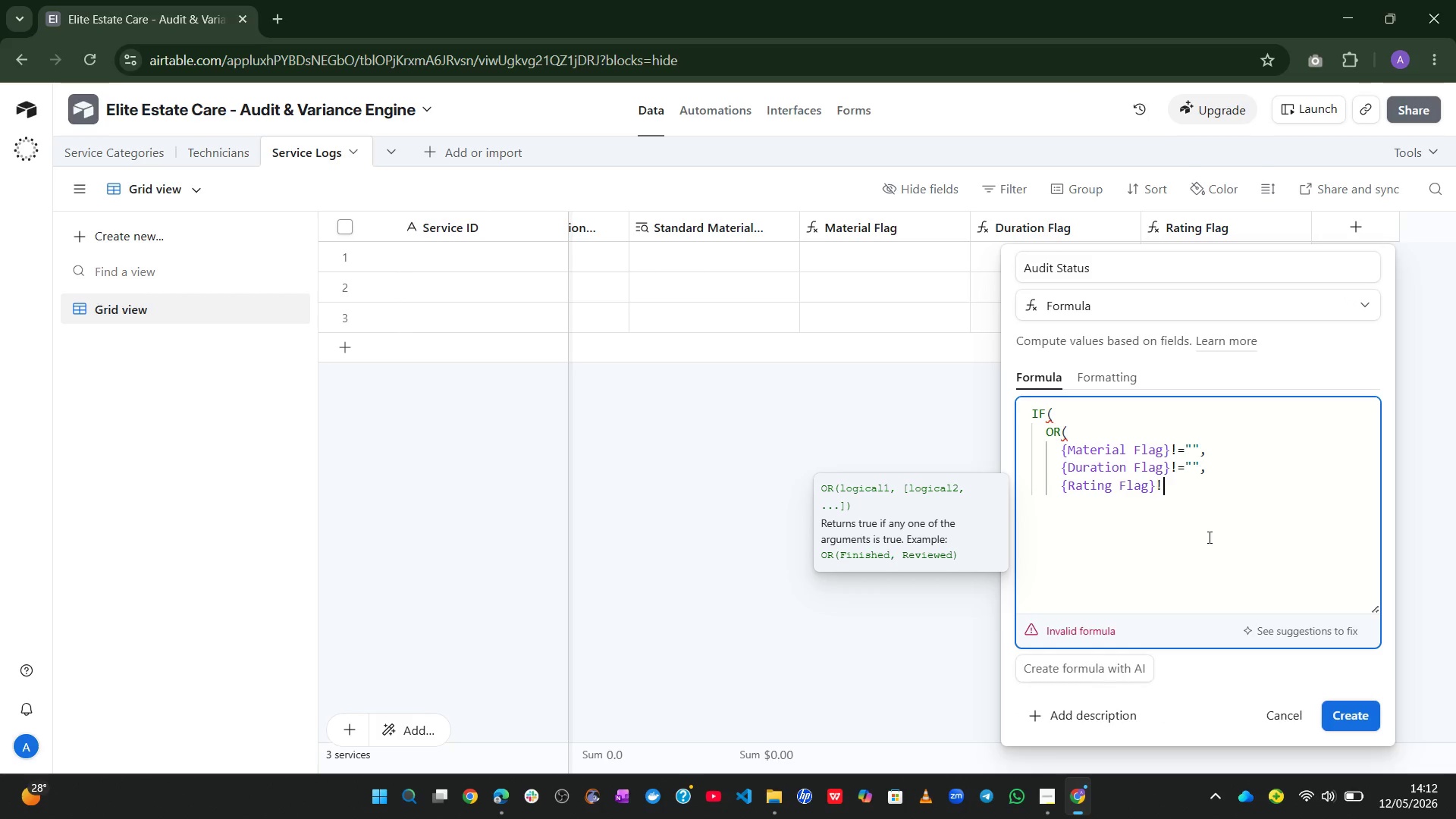 
key(Equal)
 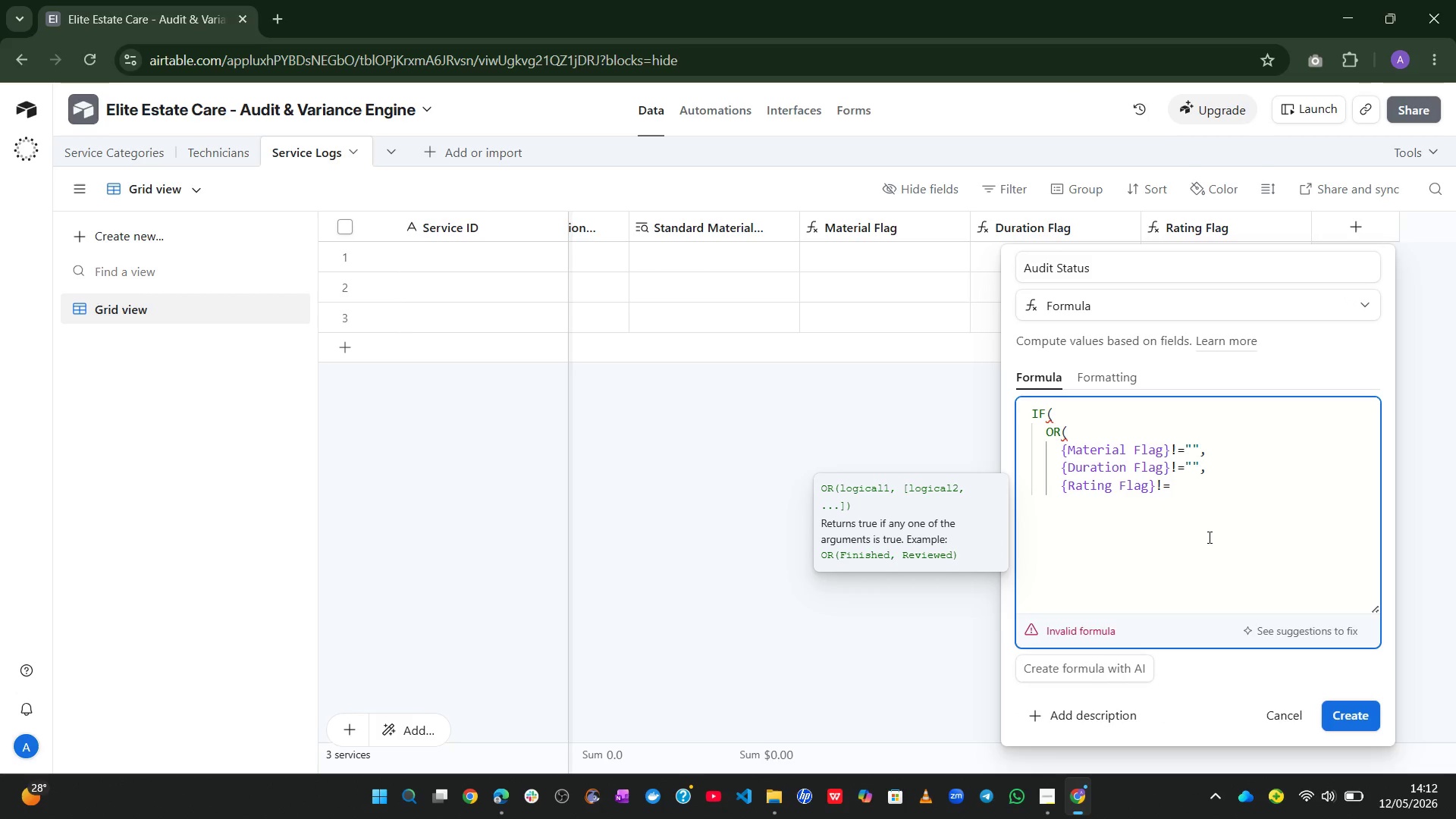 
key(Shift+2)
 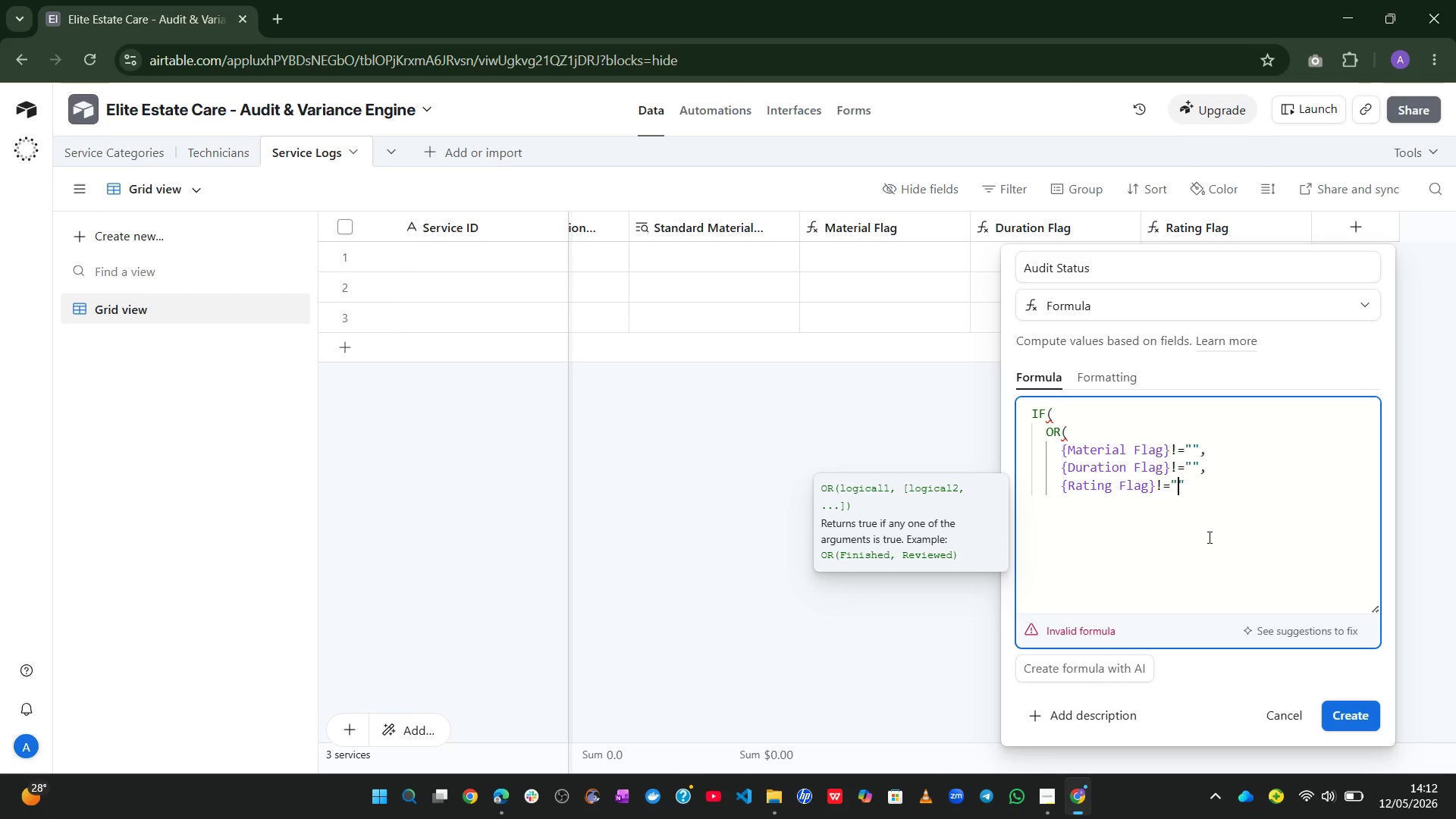 
key(ArrowRight)
 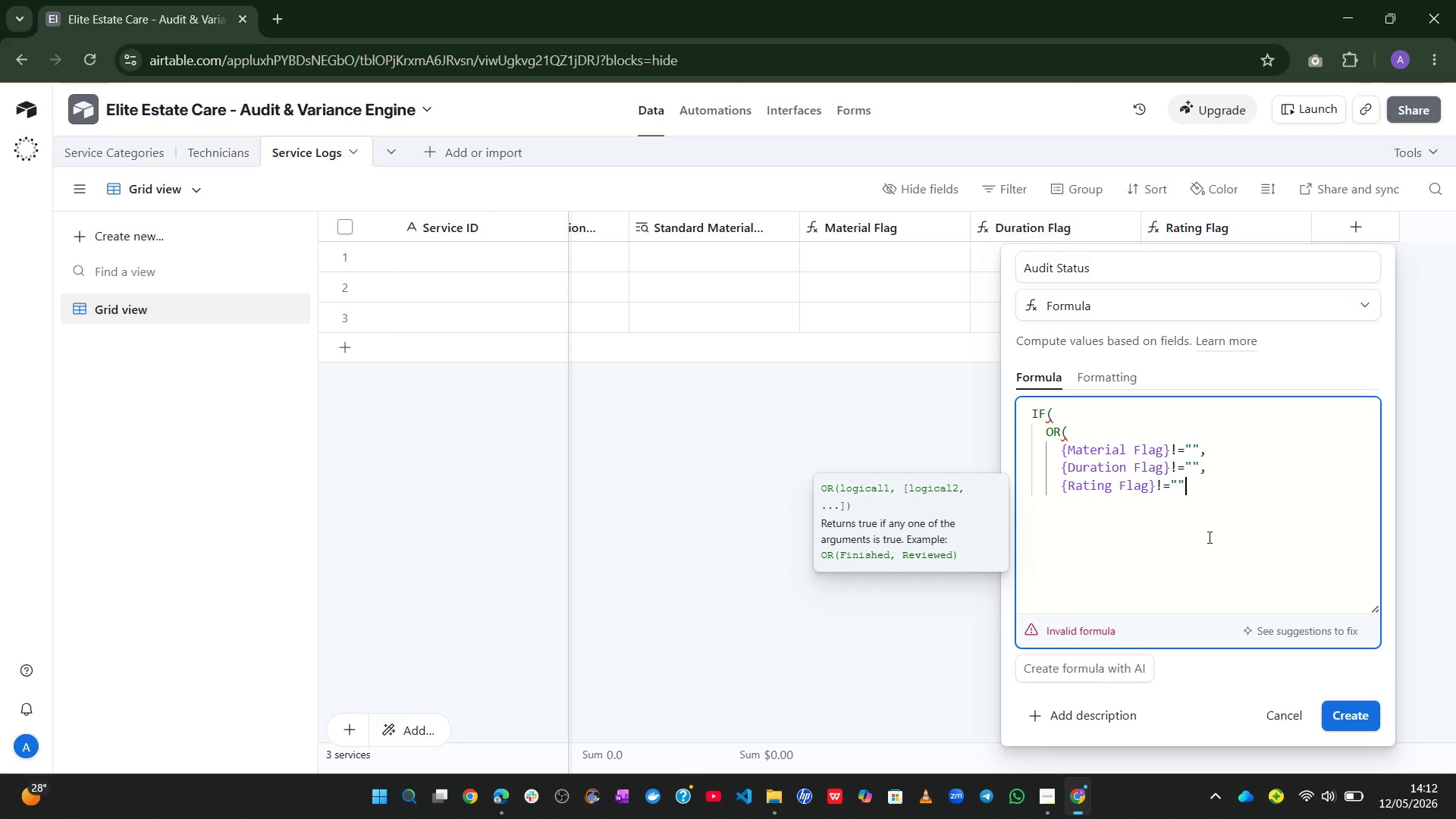 
key(Period)
 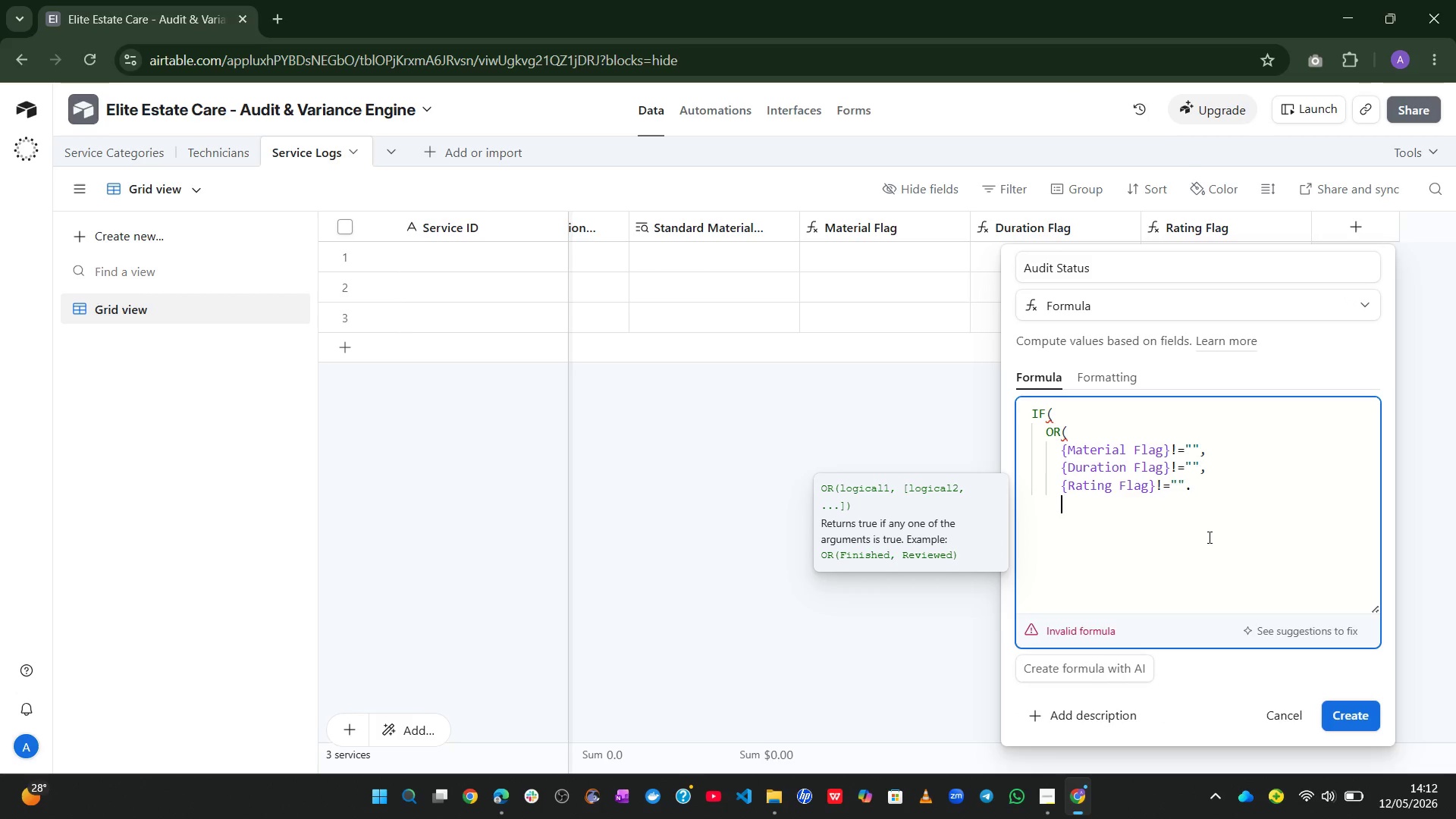 
key(Enter)
 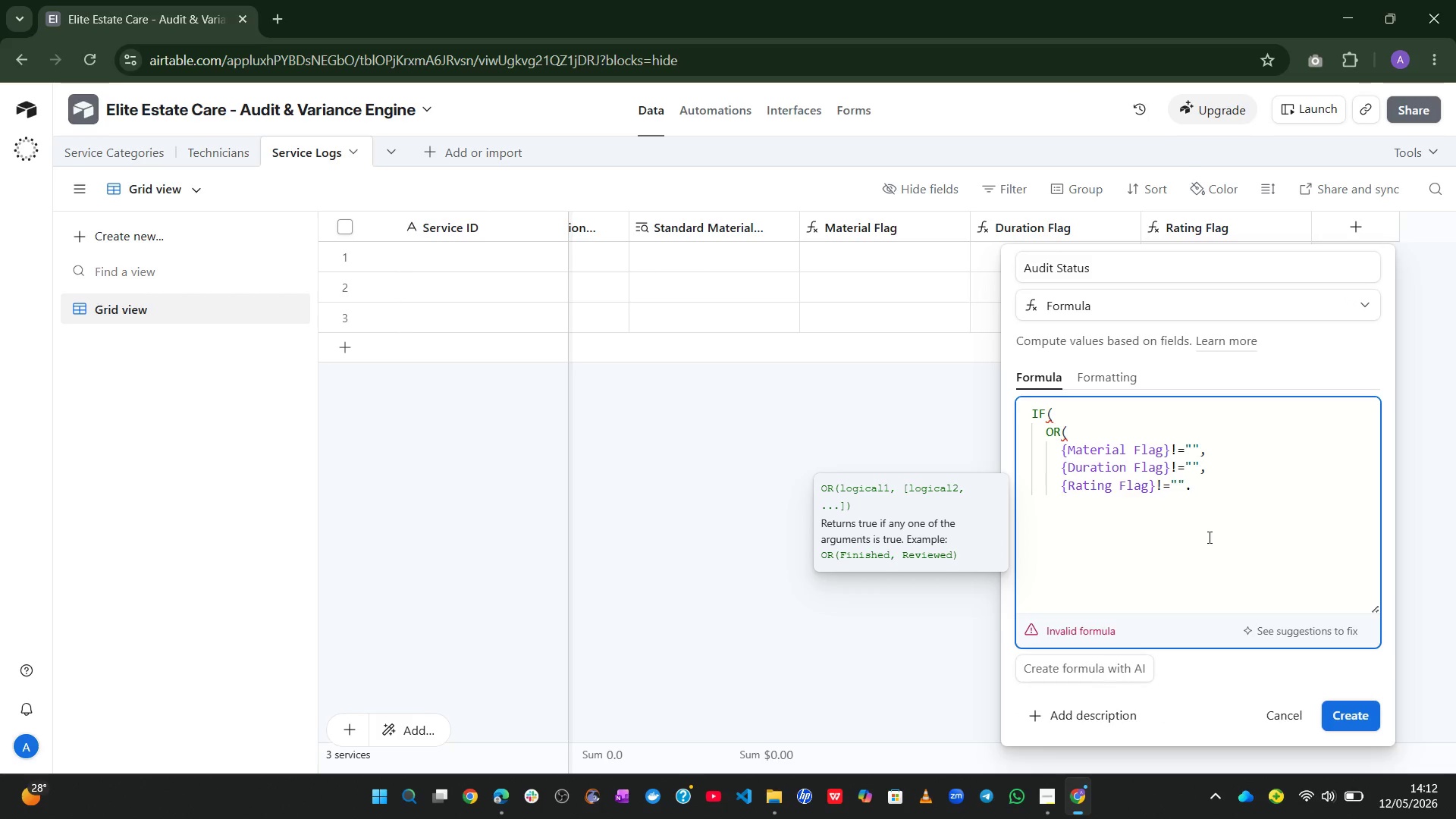 
key(Backspace)
 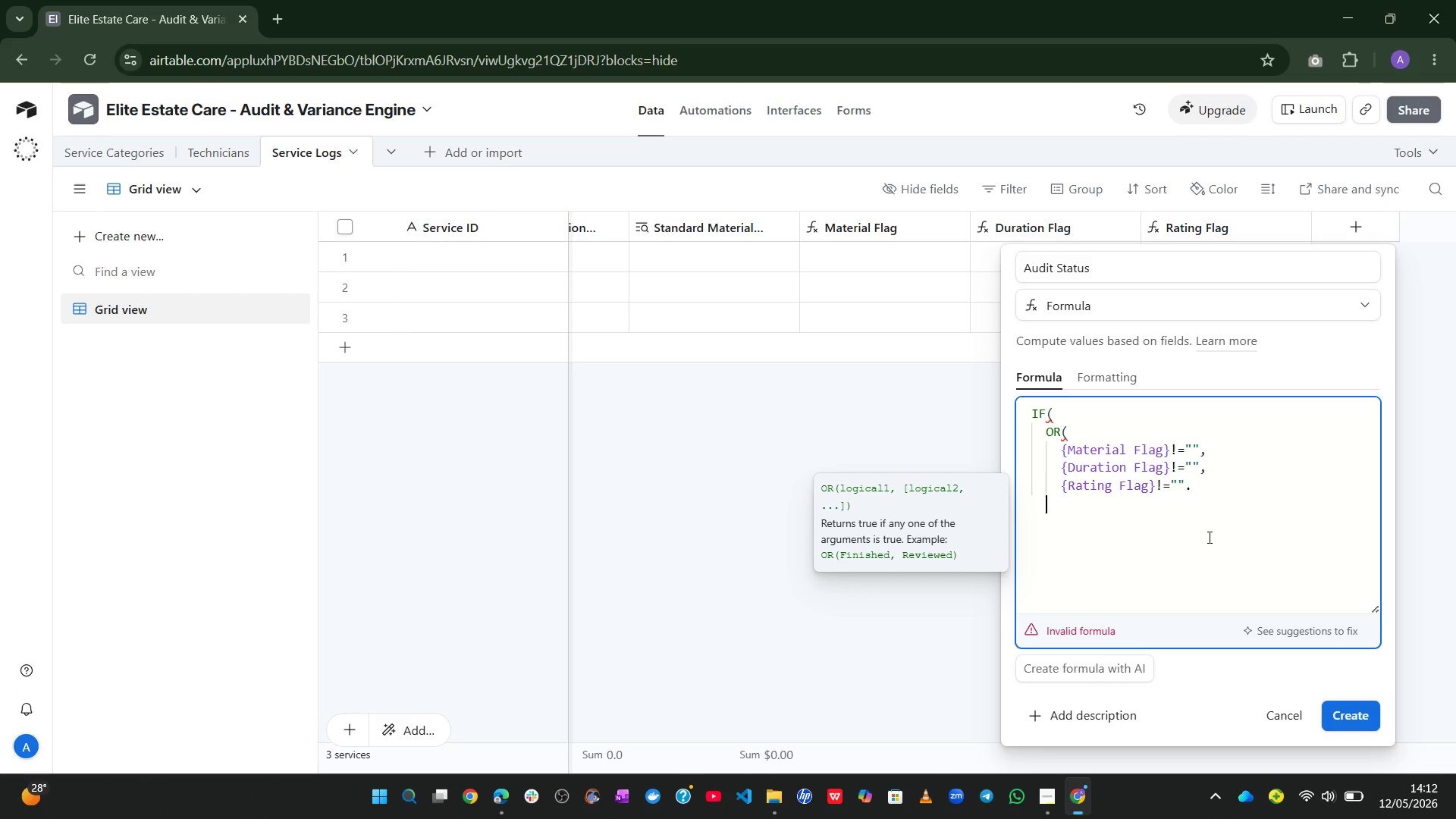 
key(Backspace)
 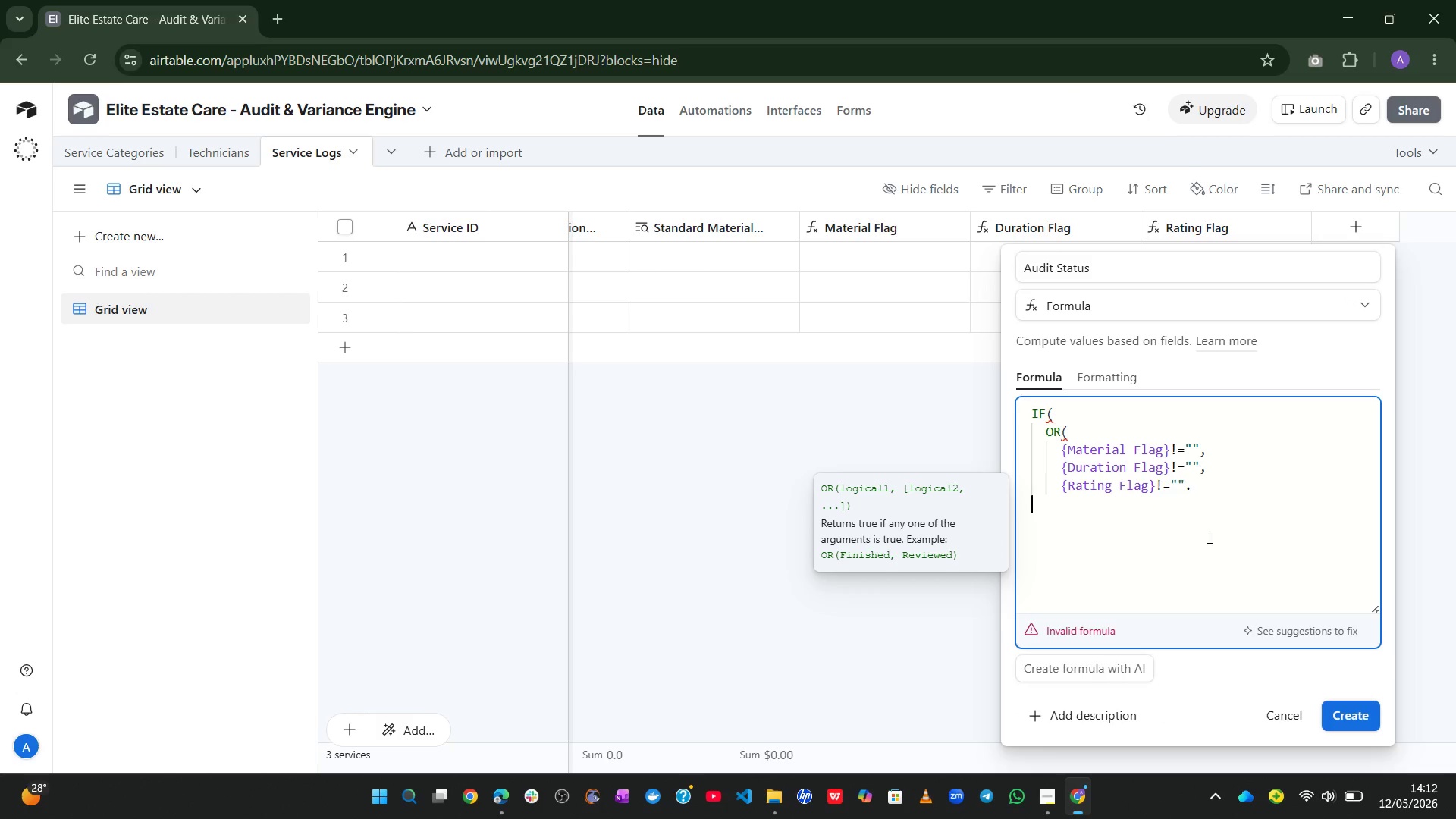 
key(Backspace)
 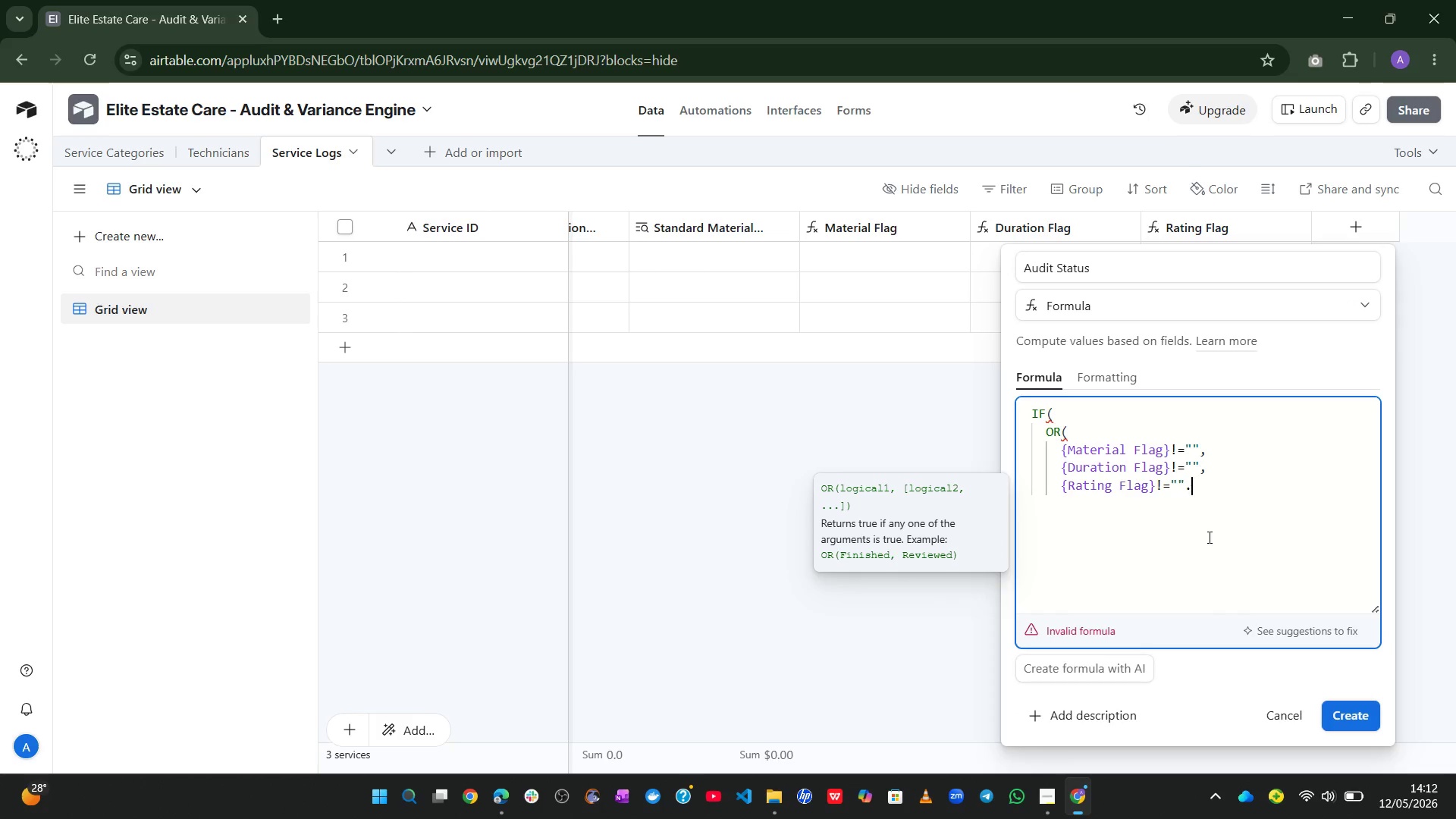 
key(Backspace)
 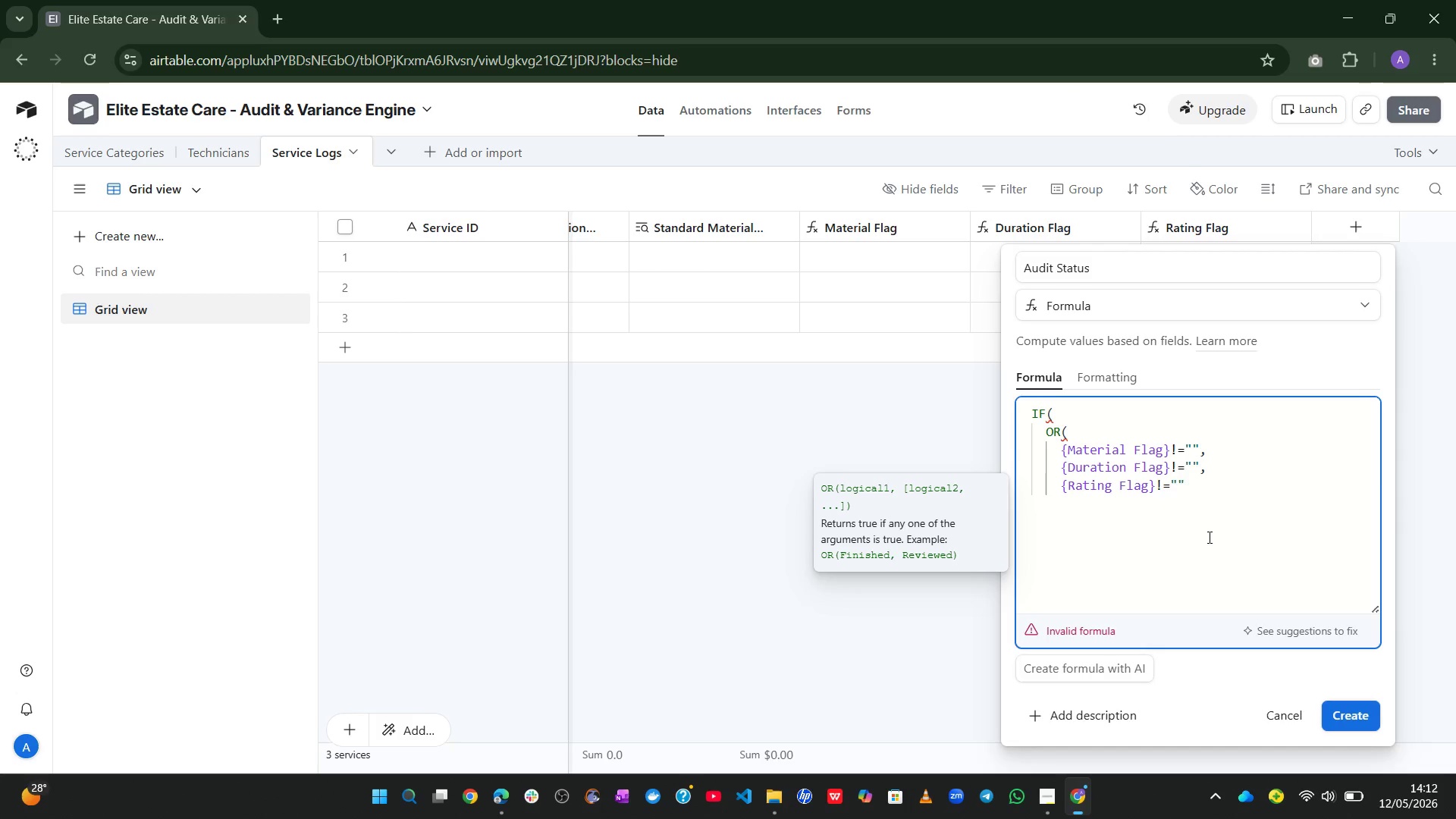 
key(Comma)
 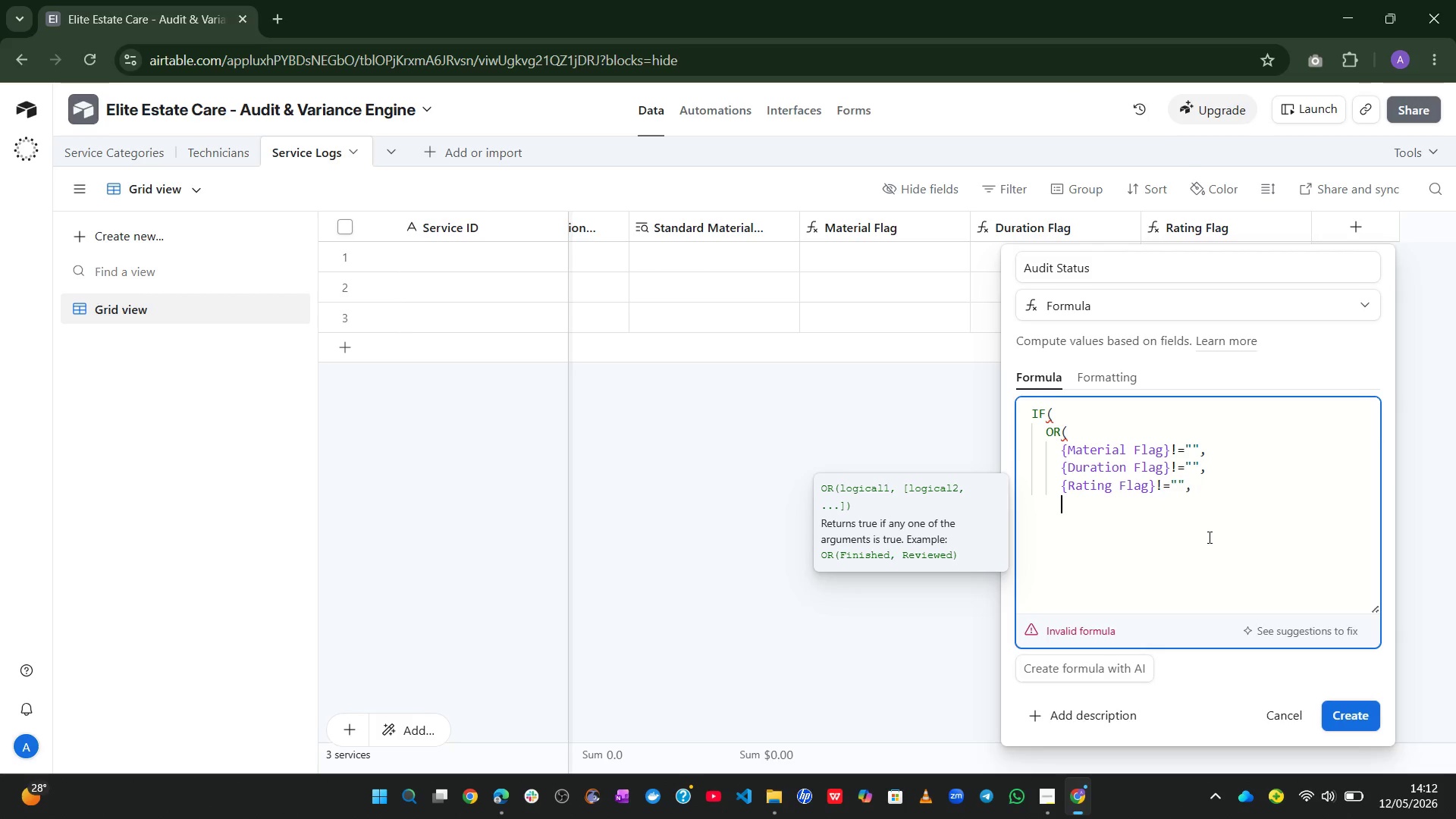 
key(Enter)
 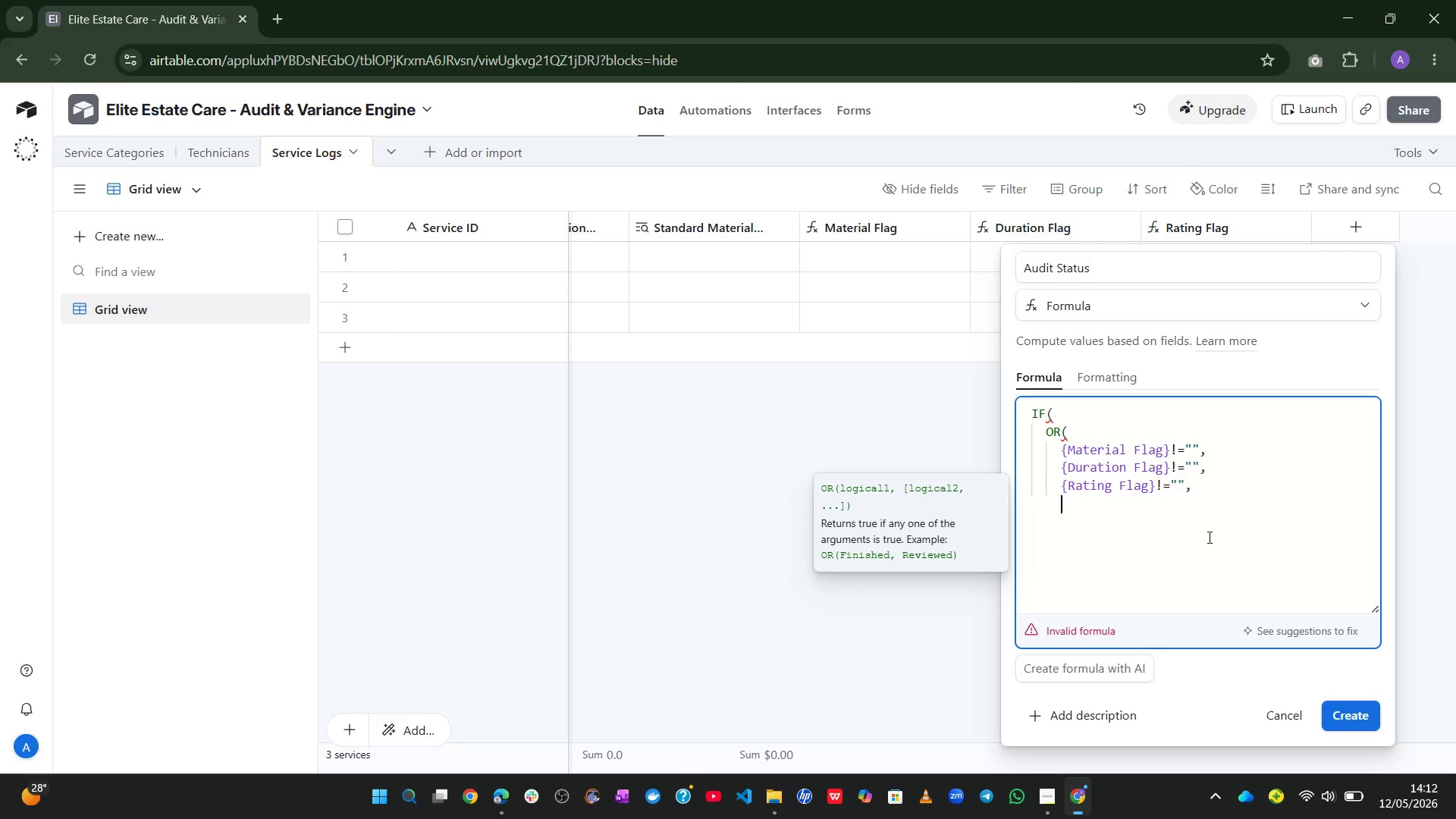 
key(Shift+ShiftLeft)
 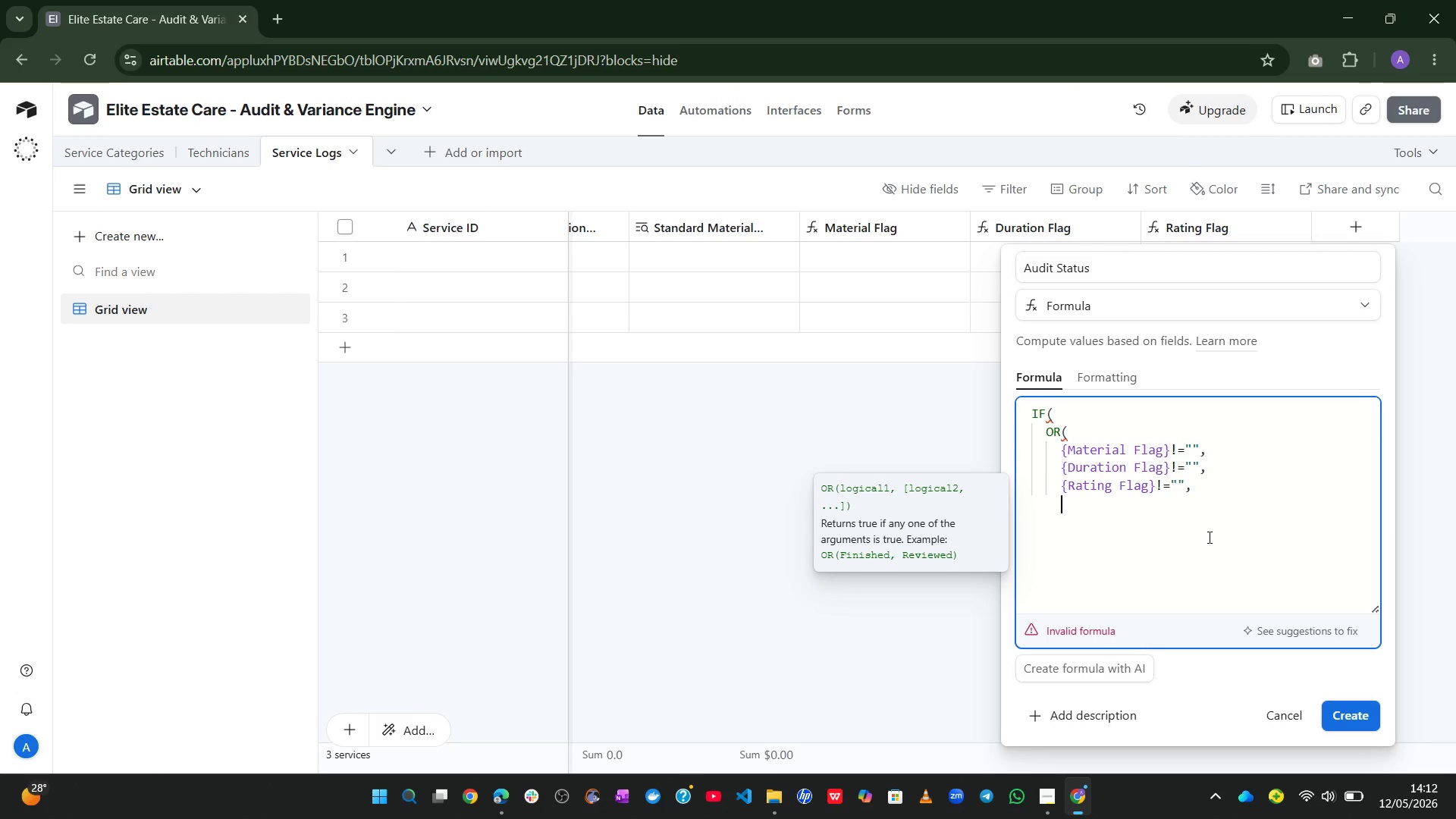 
key(Shift+0)
 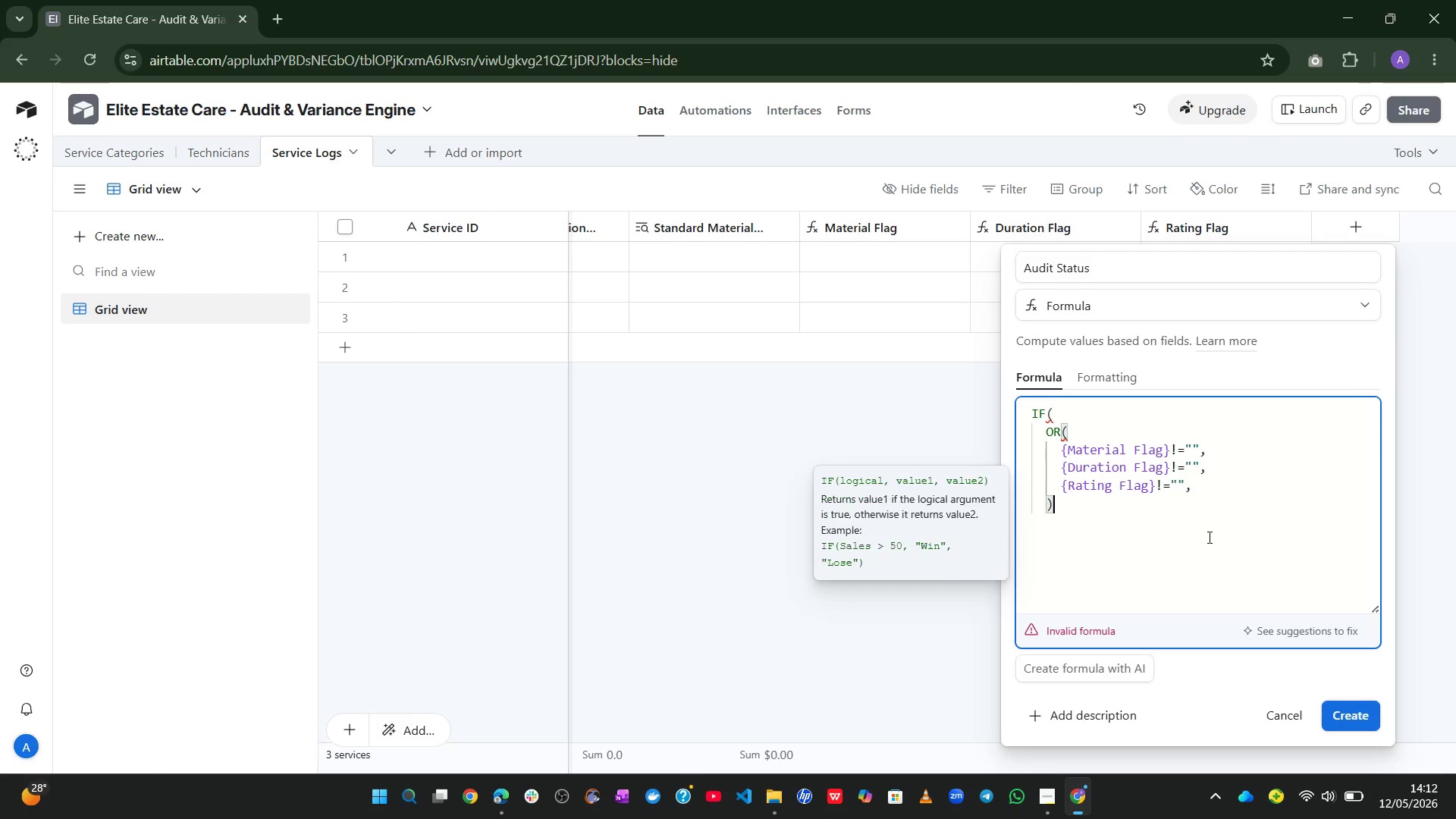 
key(Comma)
 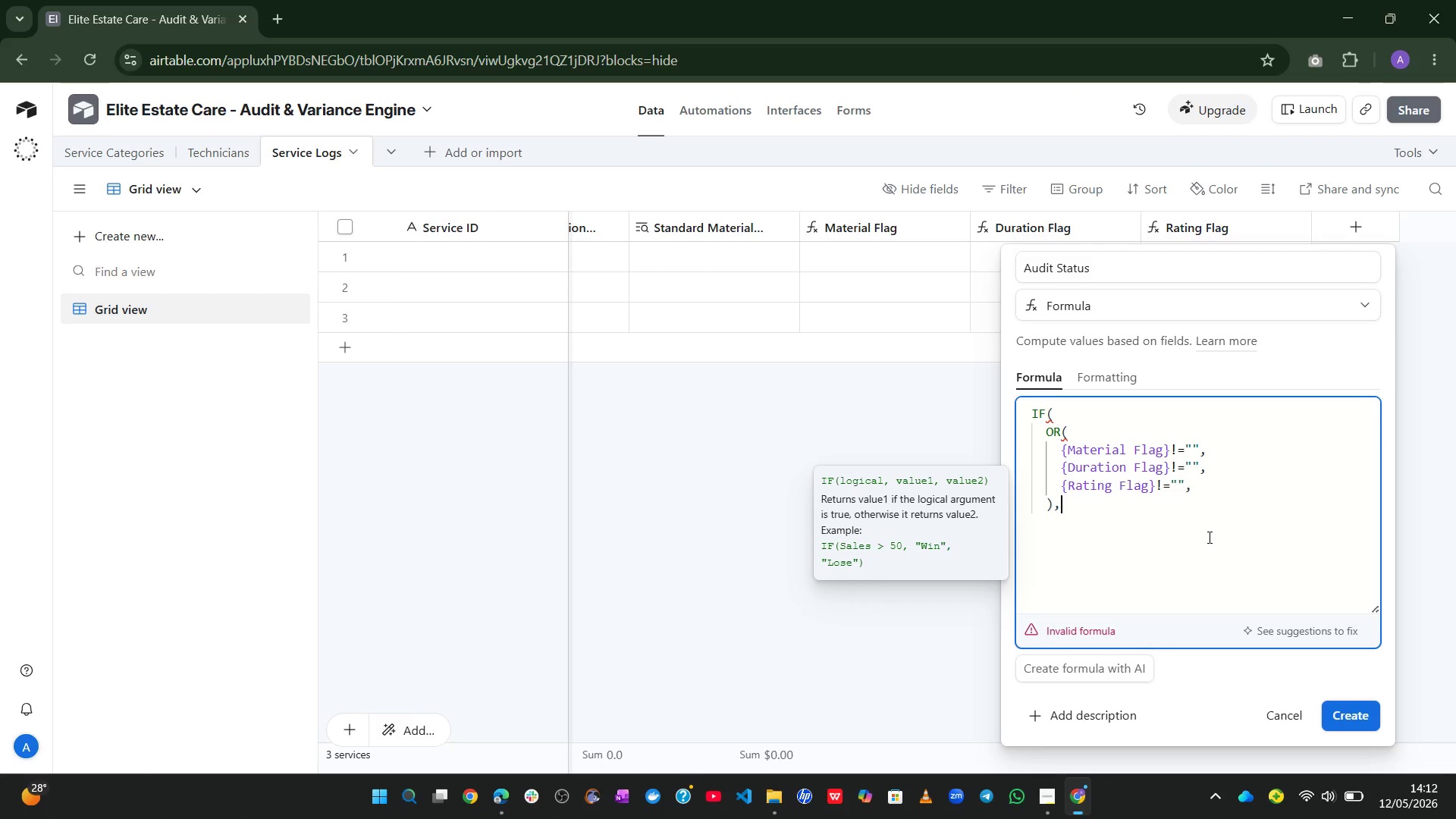 
key(Enter)
 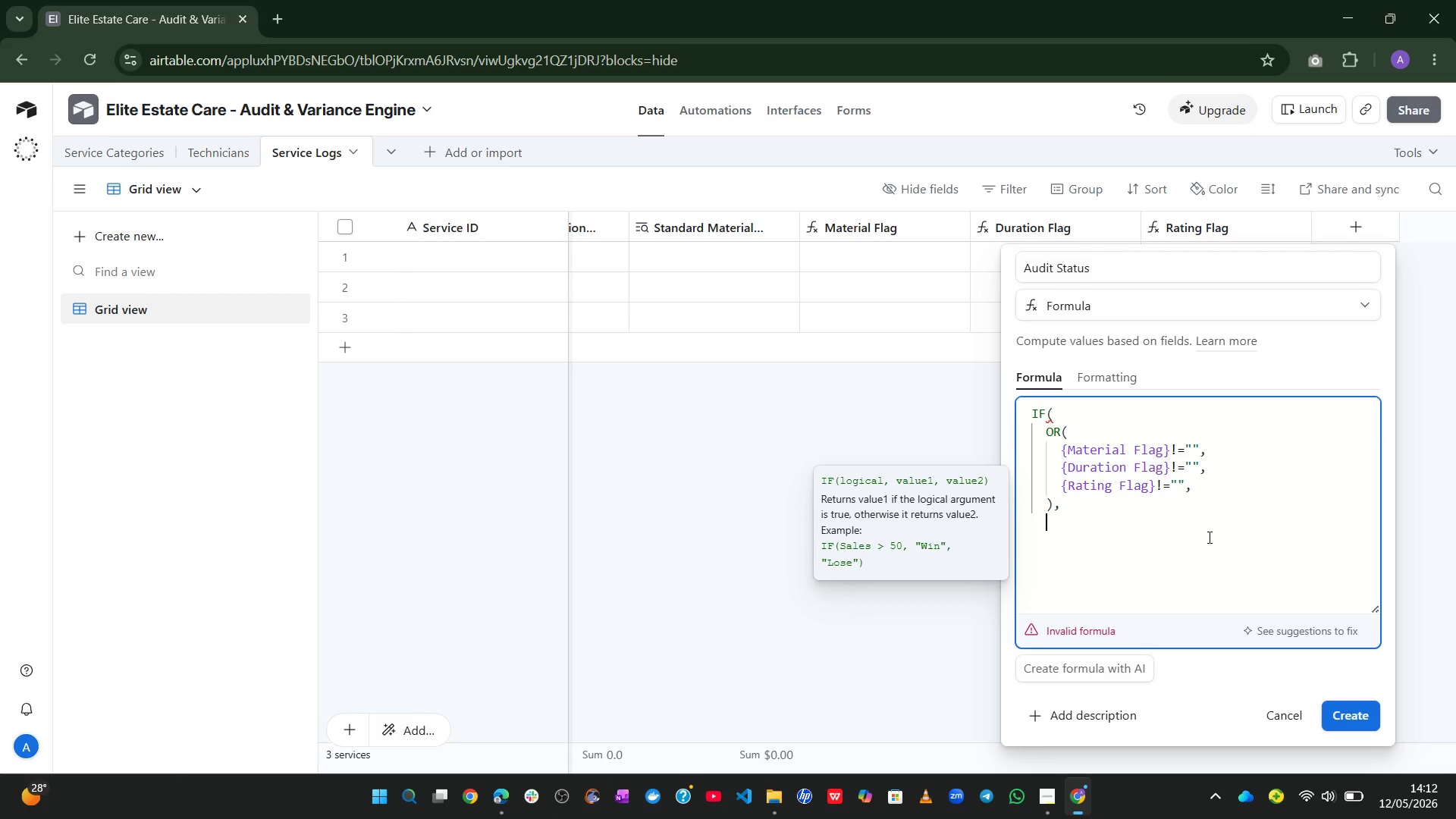 
key(Shift+2)
 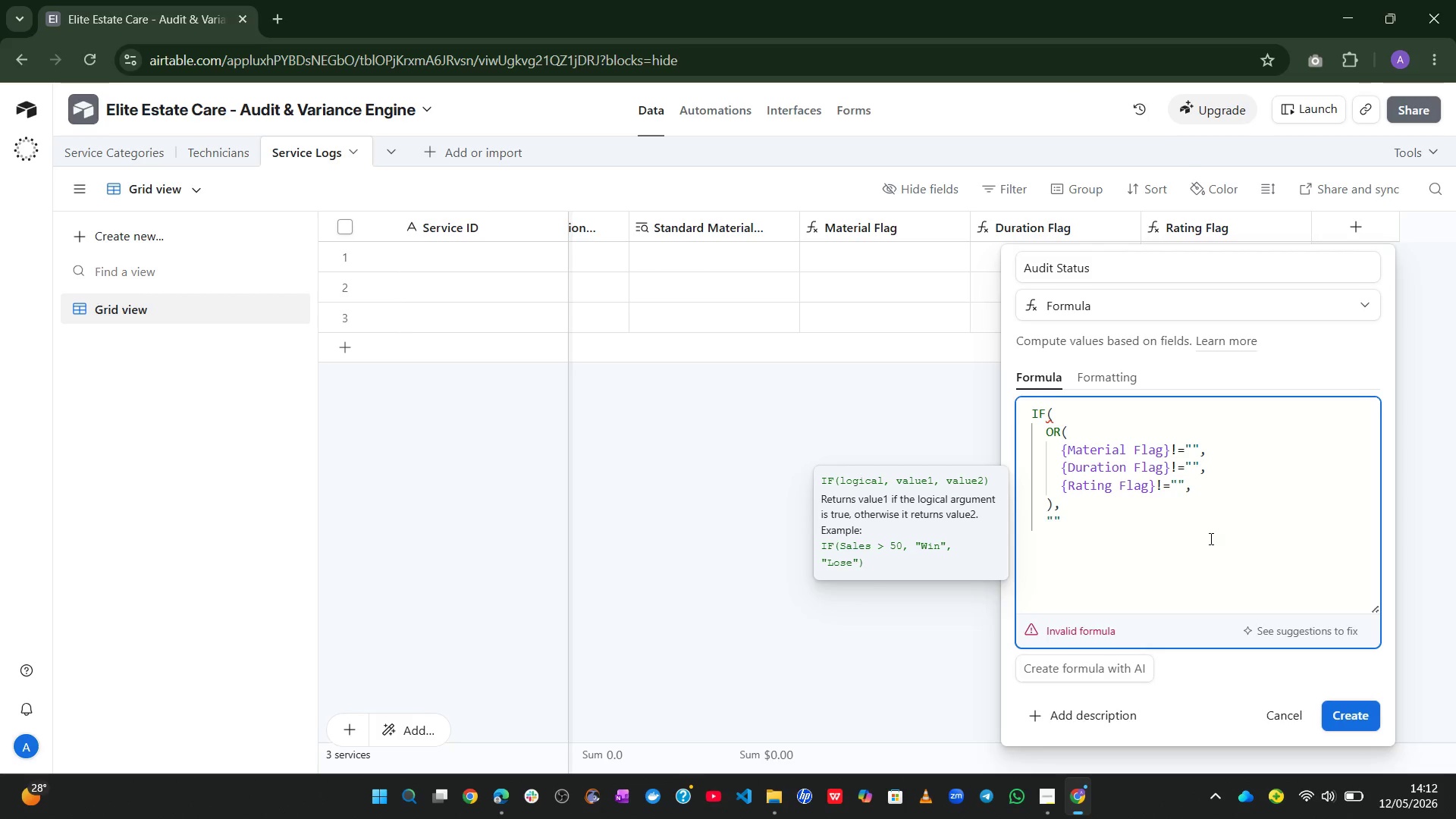 
key(Control+Meta+ControlLeft)
 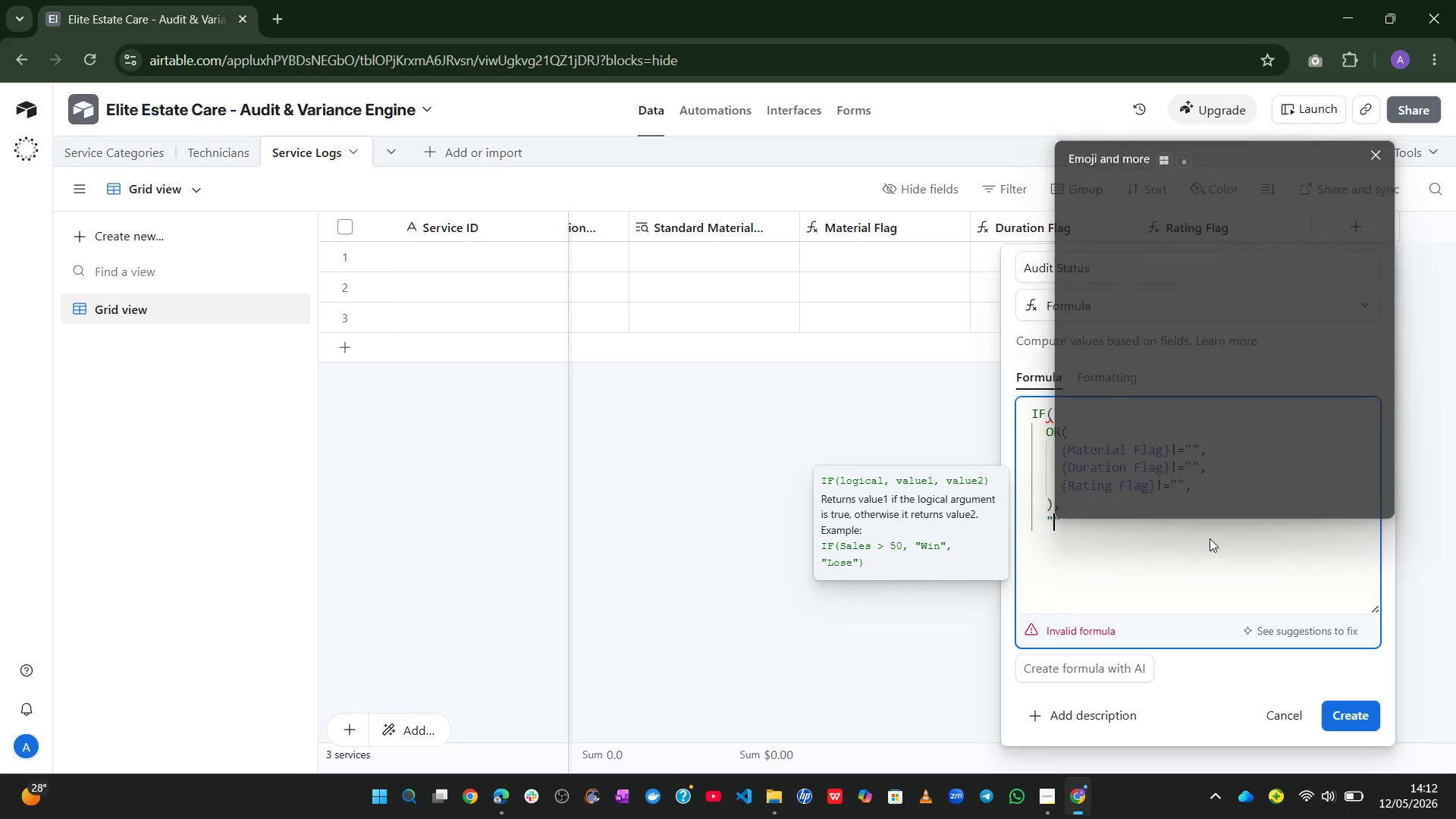 
key(Alt+Control+Meta+Shift+ShiftLeft)
 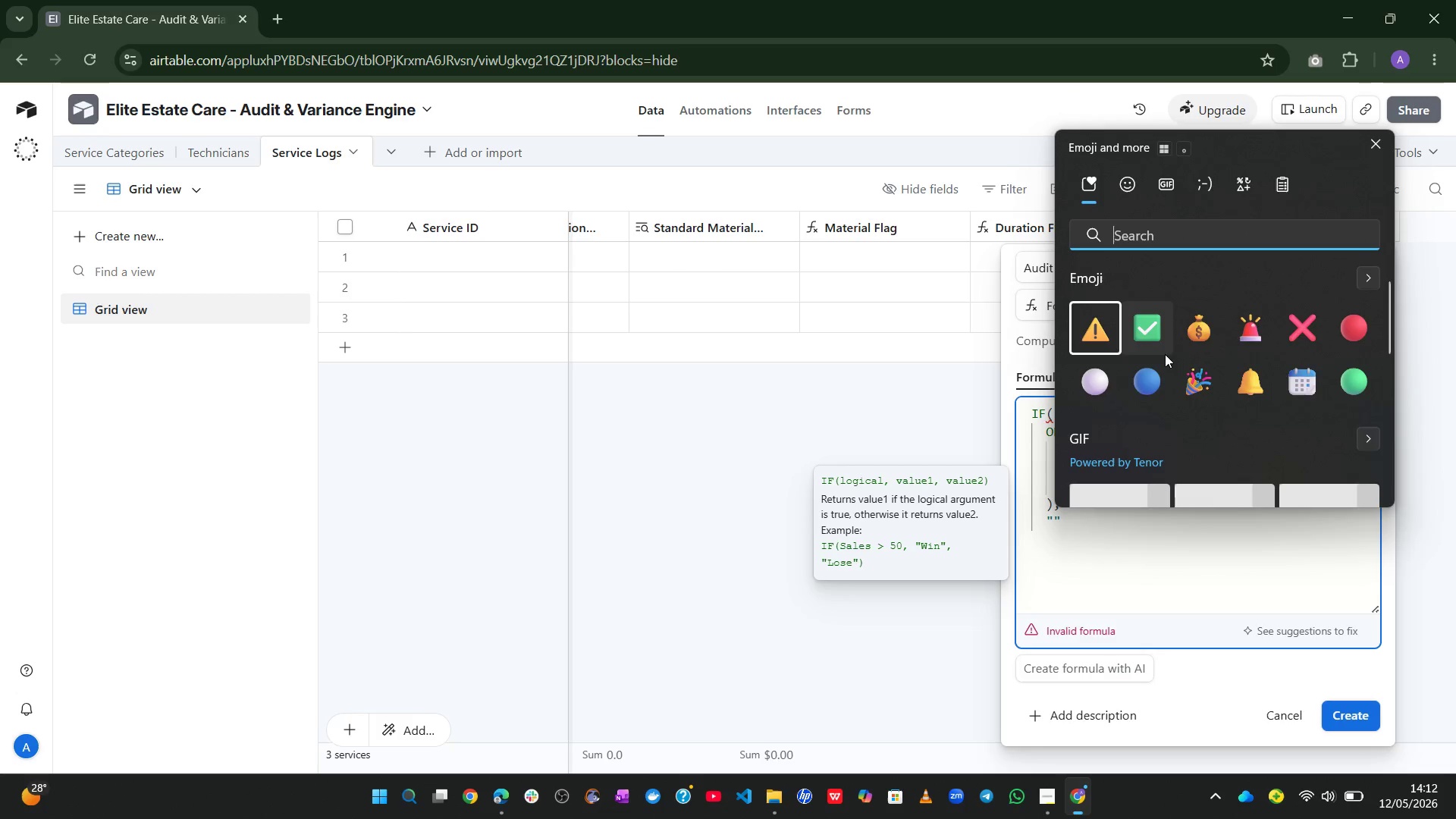 
key(Alt+Control+Meta+AltLeft)
 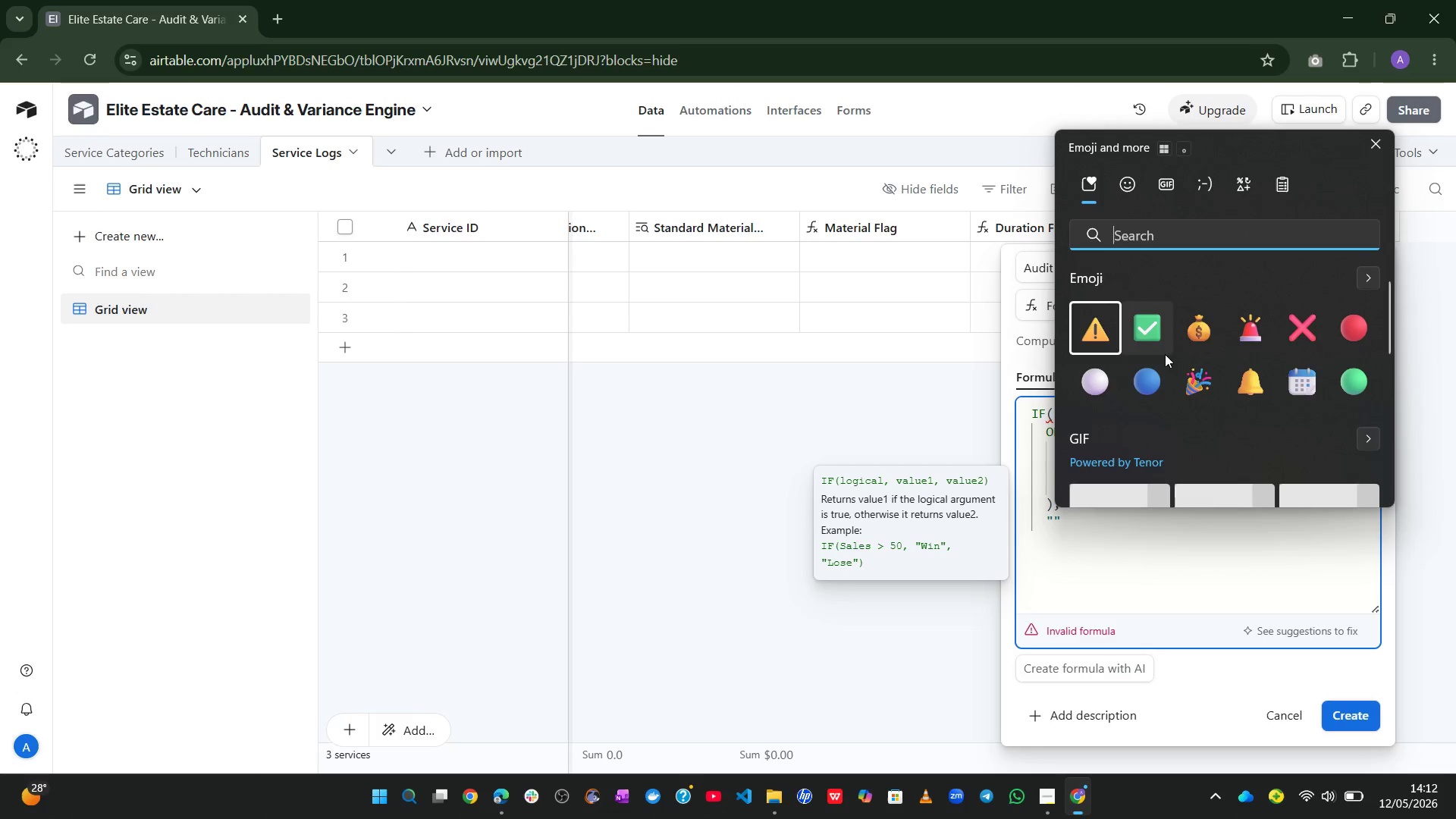 
key(Meta+MetaLeft)
 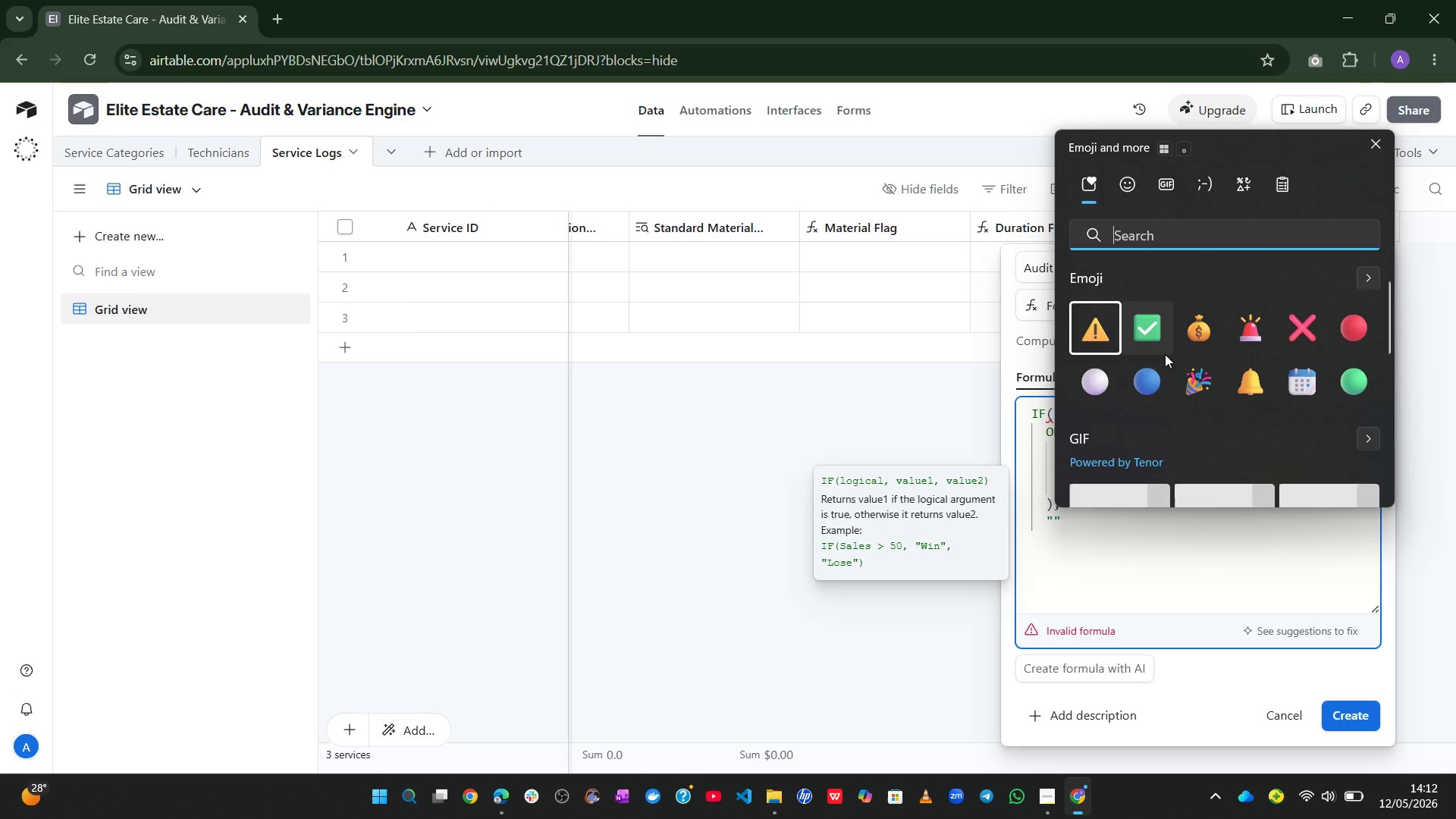 
key(Alt+Control+Meta+Shift+Space)
 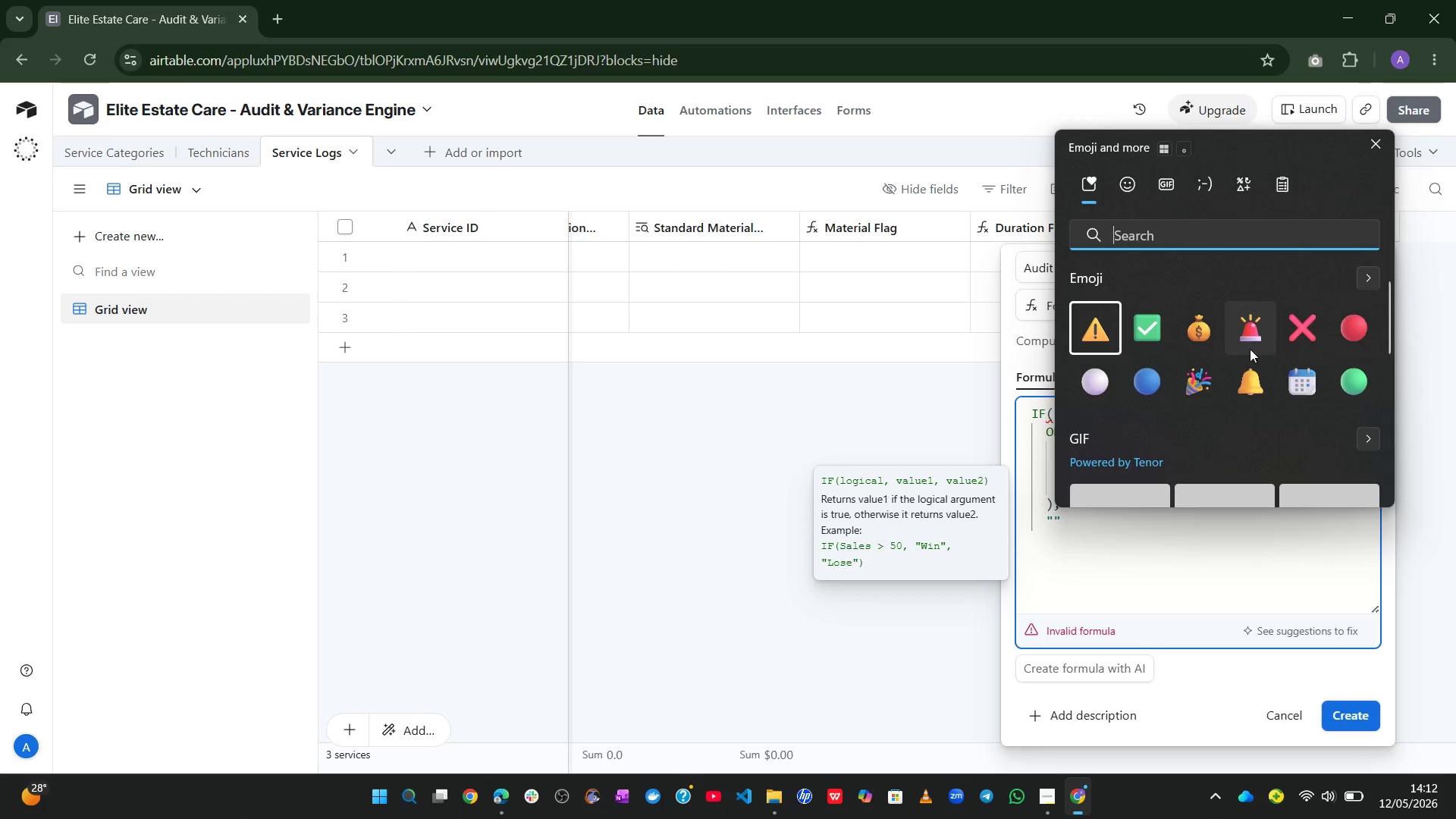 
left_click([1251, 337])
 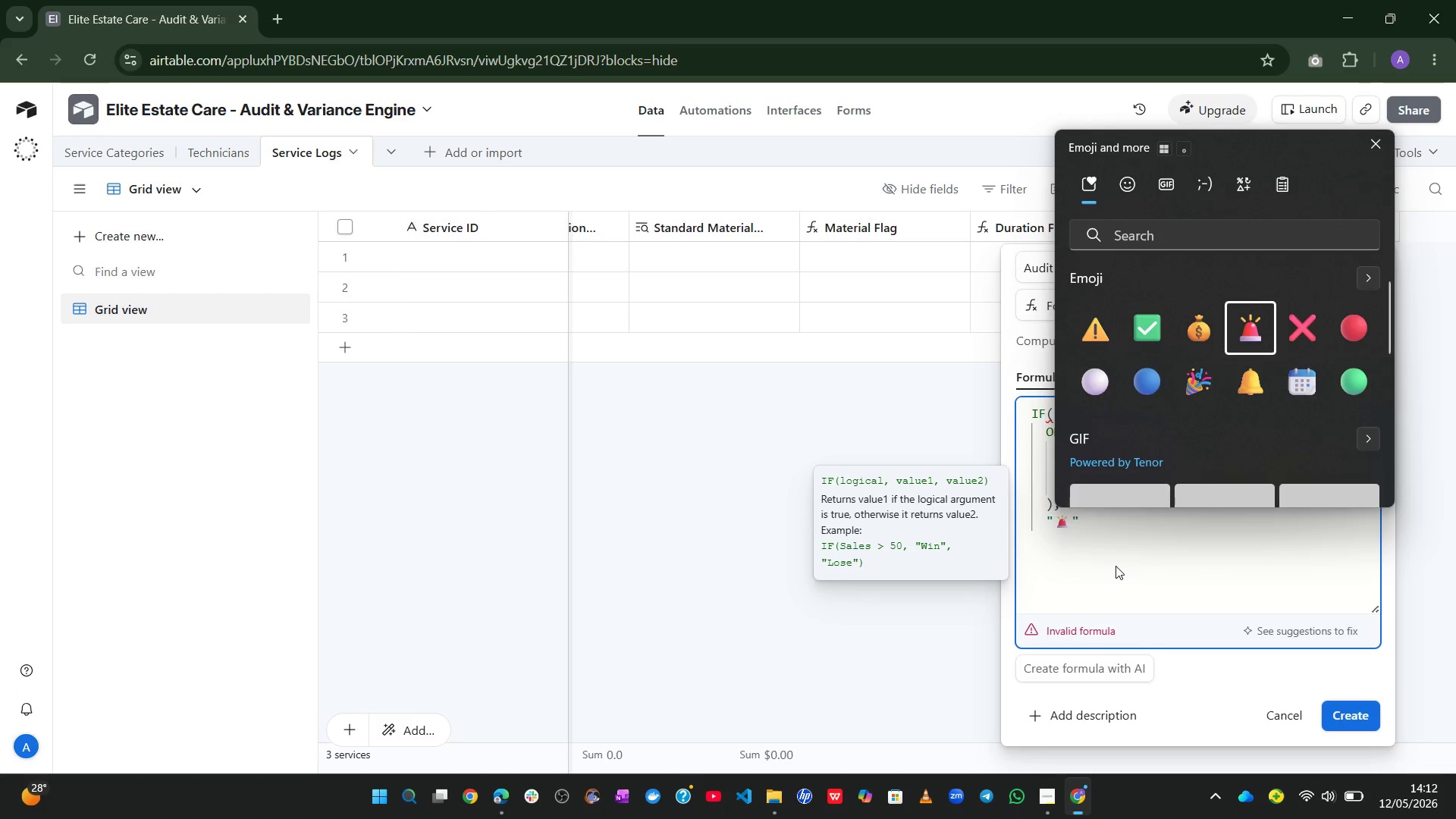 
left_click([1116, 566])
 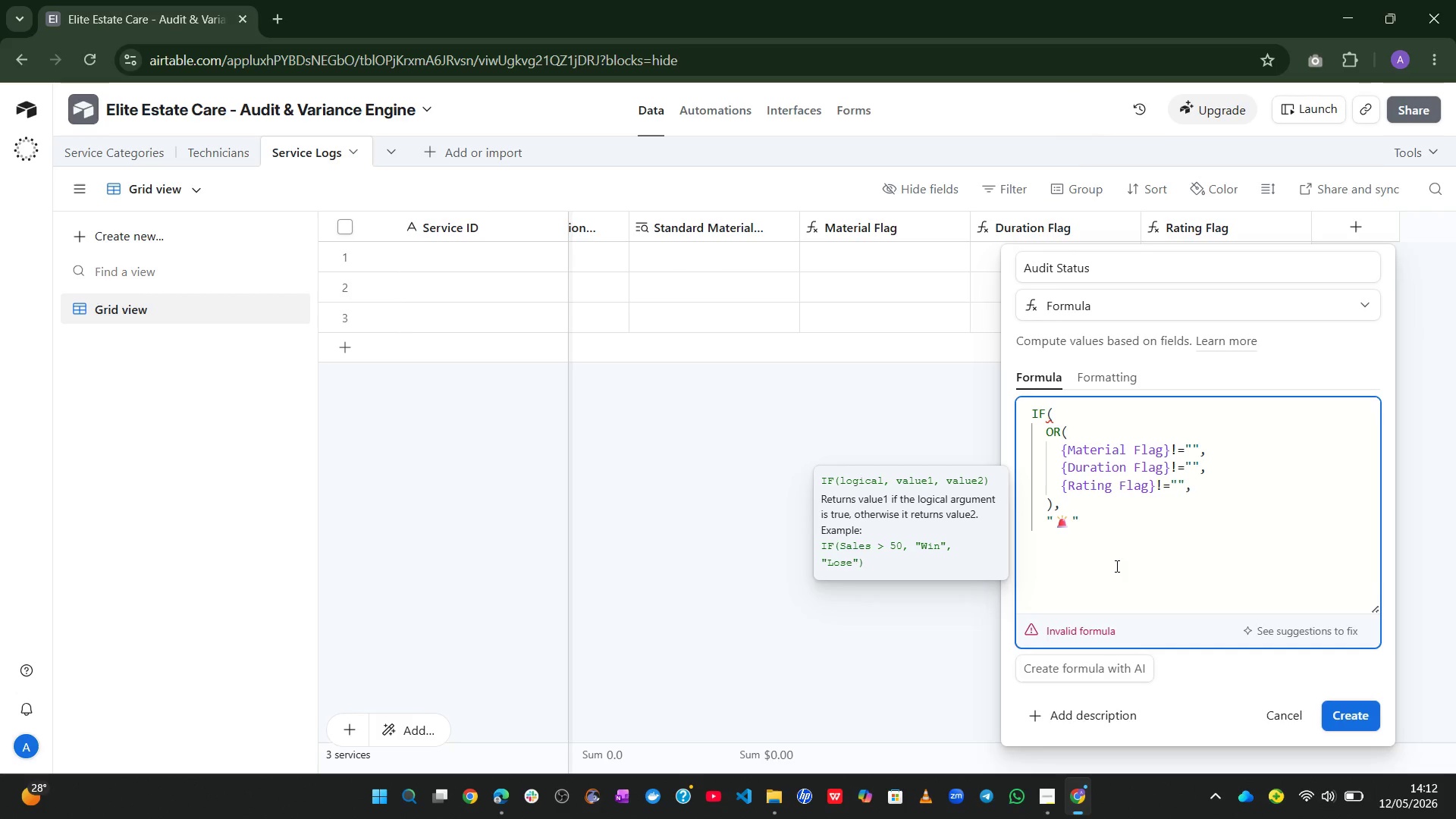 
type(Audit Required)
 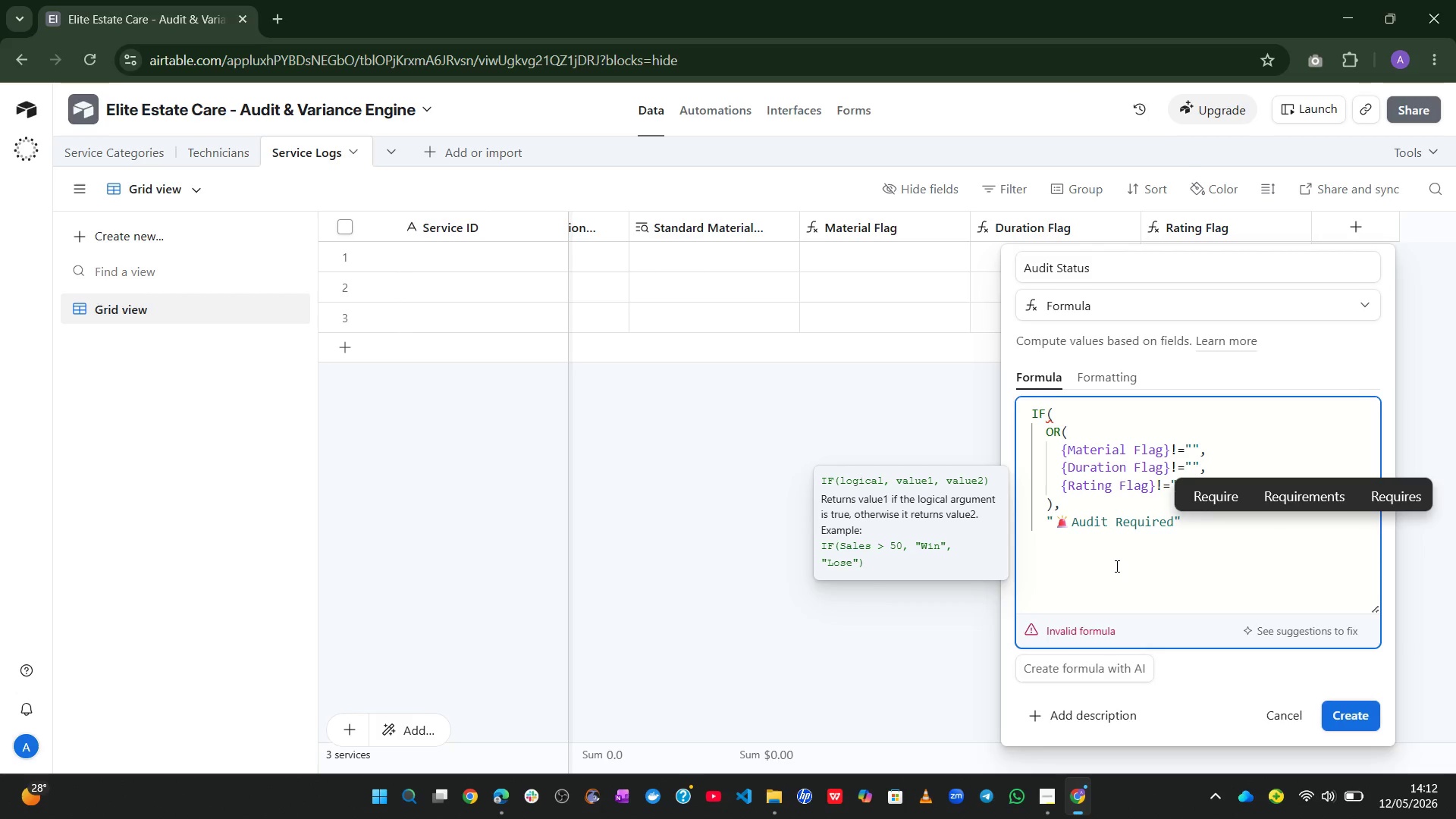 
key(ArrowRight)
 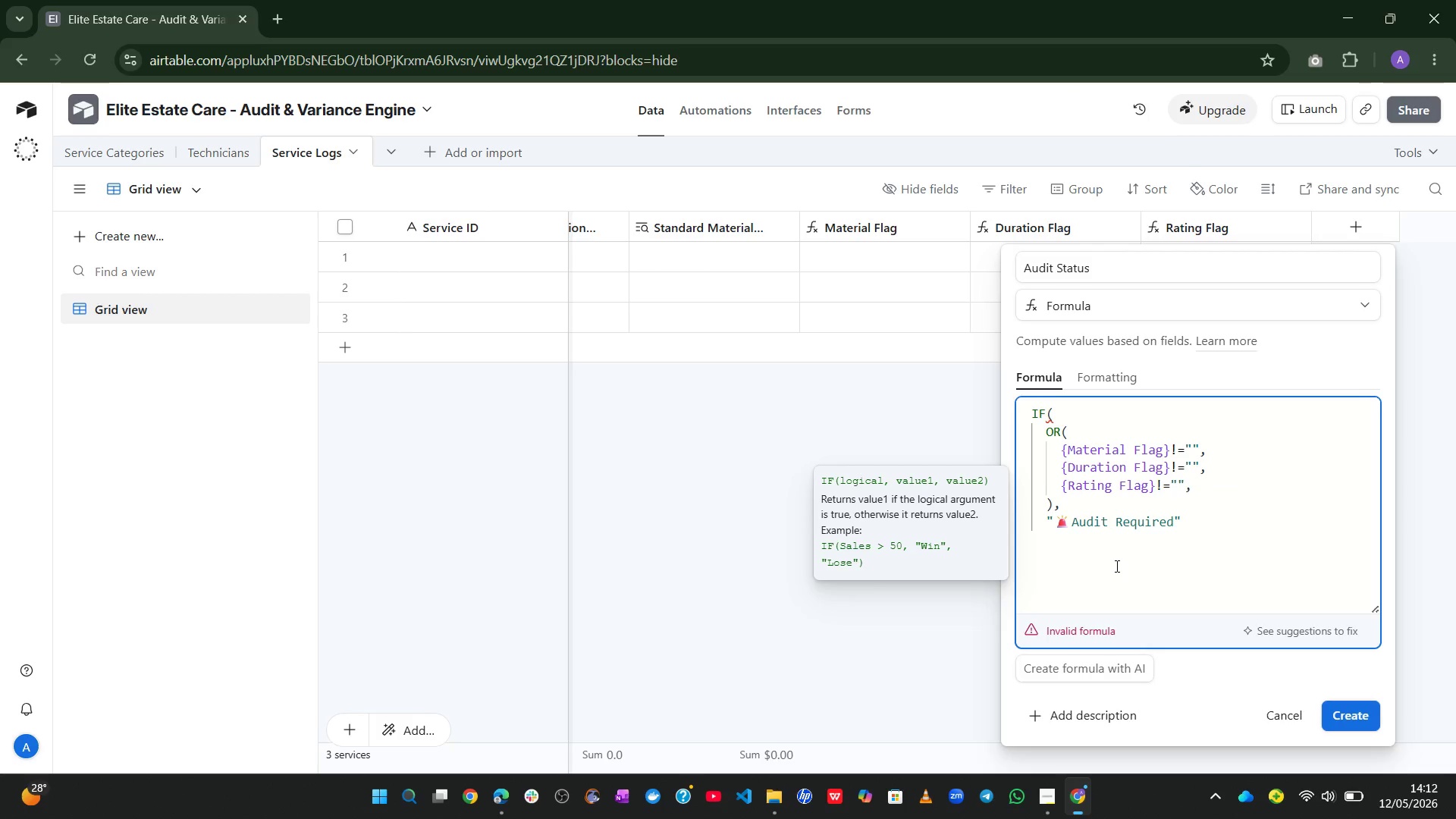 
key(Comma)
 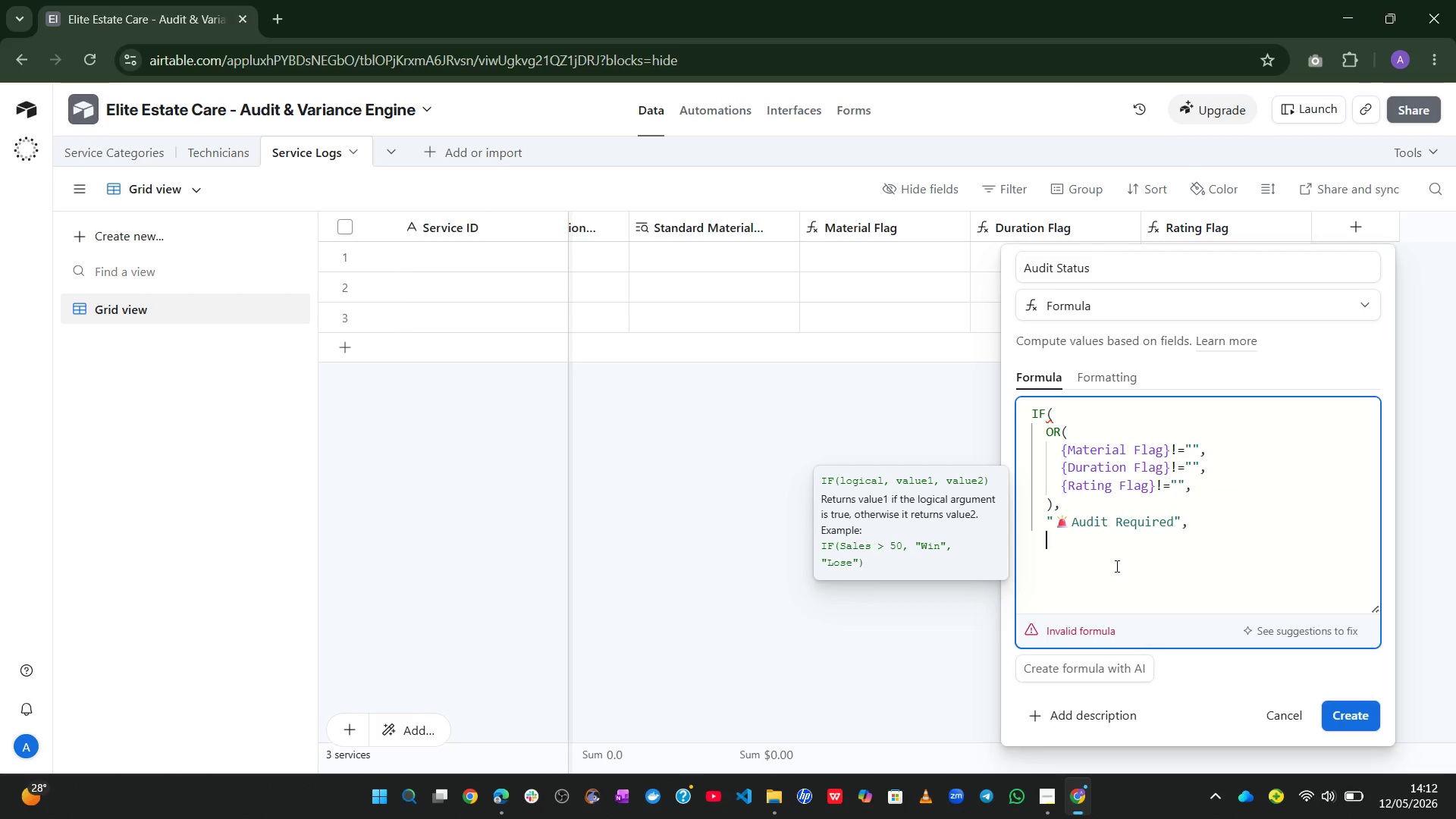 
key(Enter)
 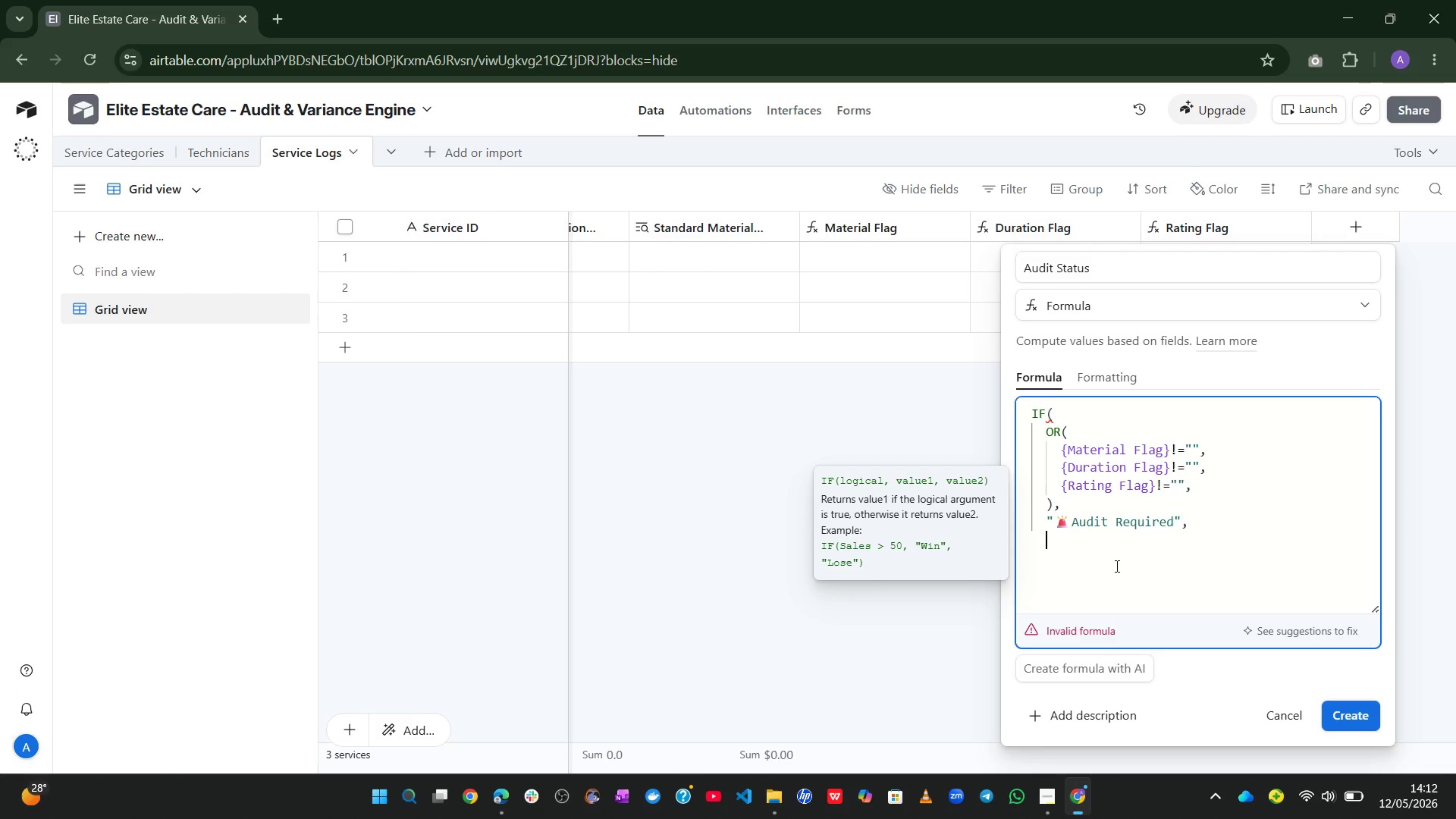 
key(Shift+2)
 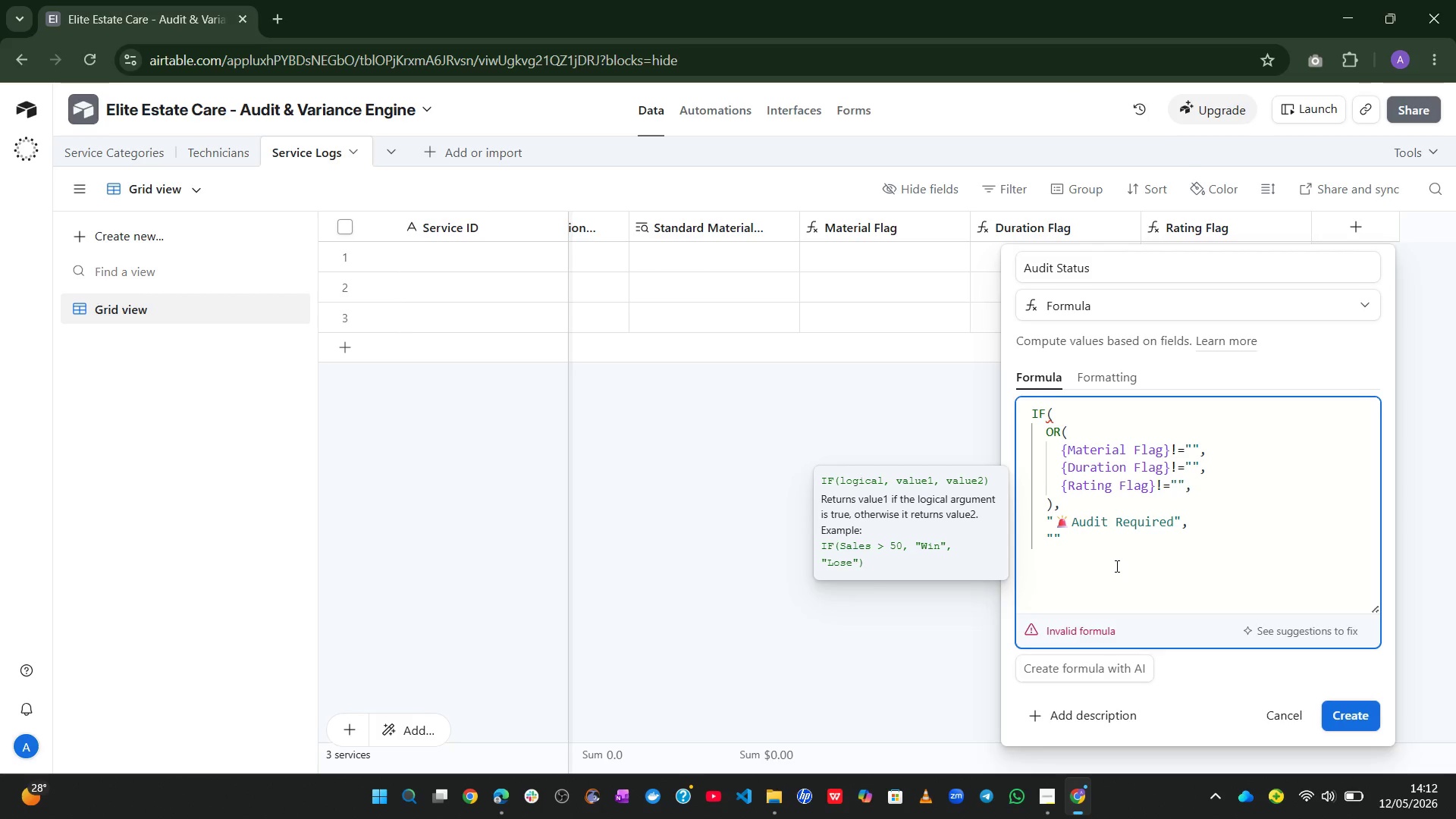 
key(Meta+MetaLeft)
 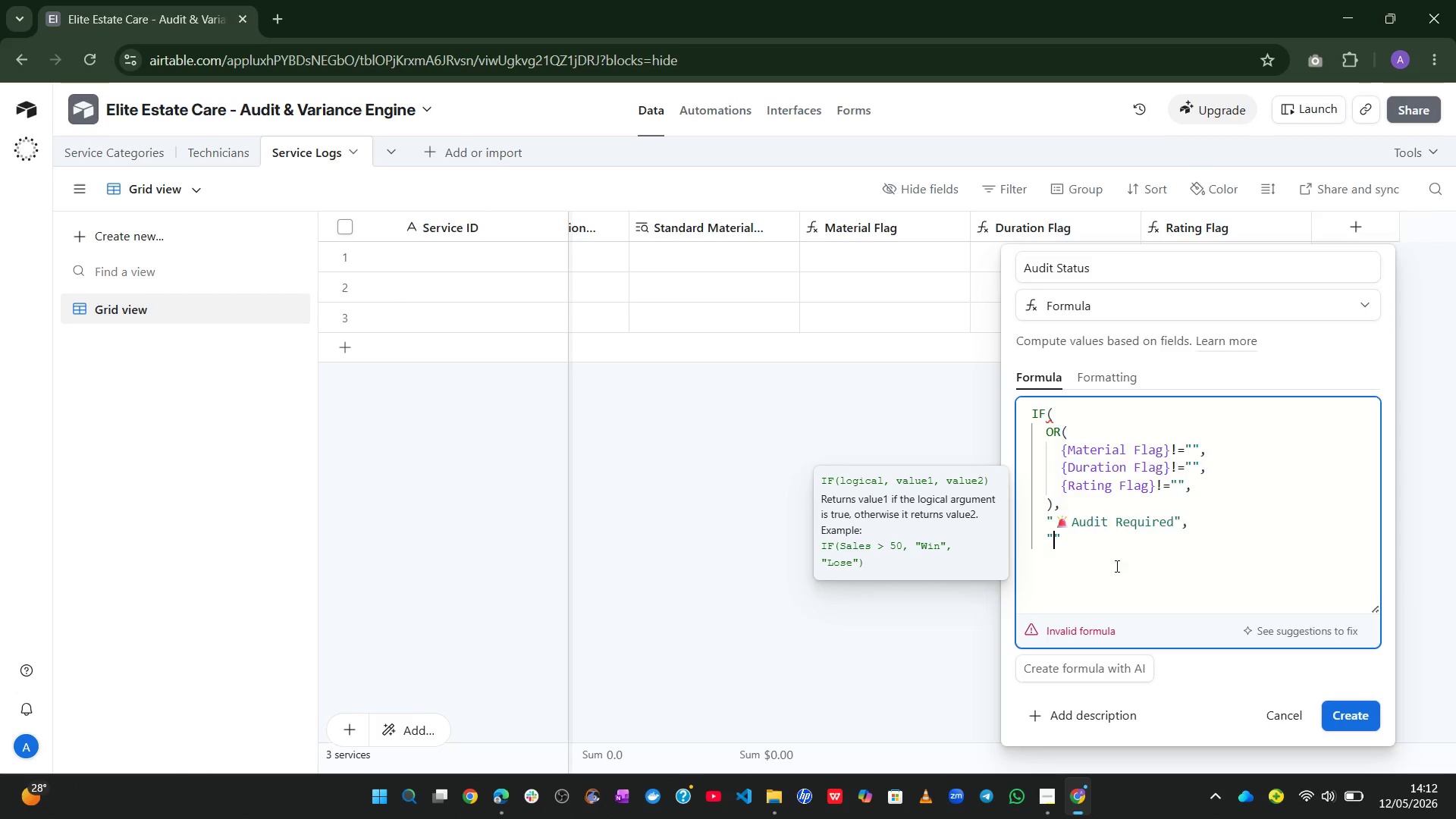 
key(Alt+Control+Meta+Shift+ShiftLeft)
 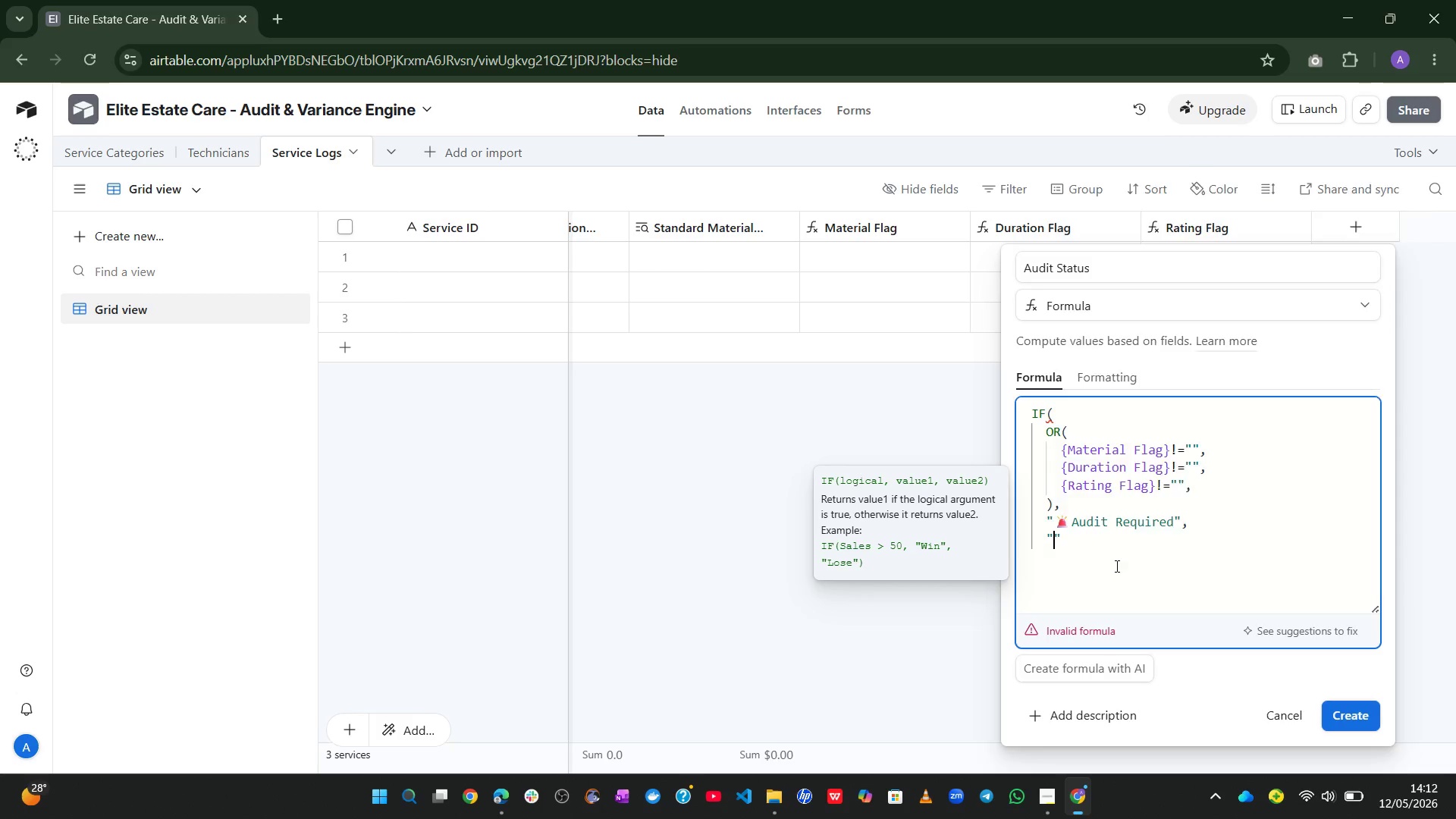 
key(Control+Meta+ControlLeft)
 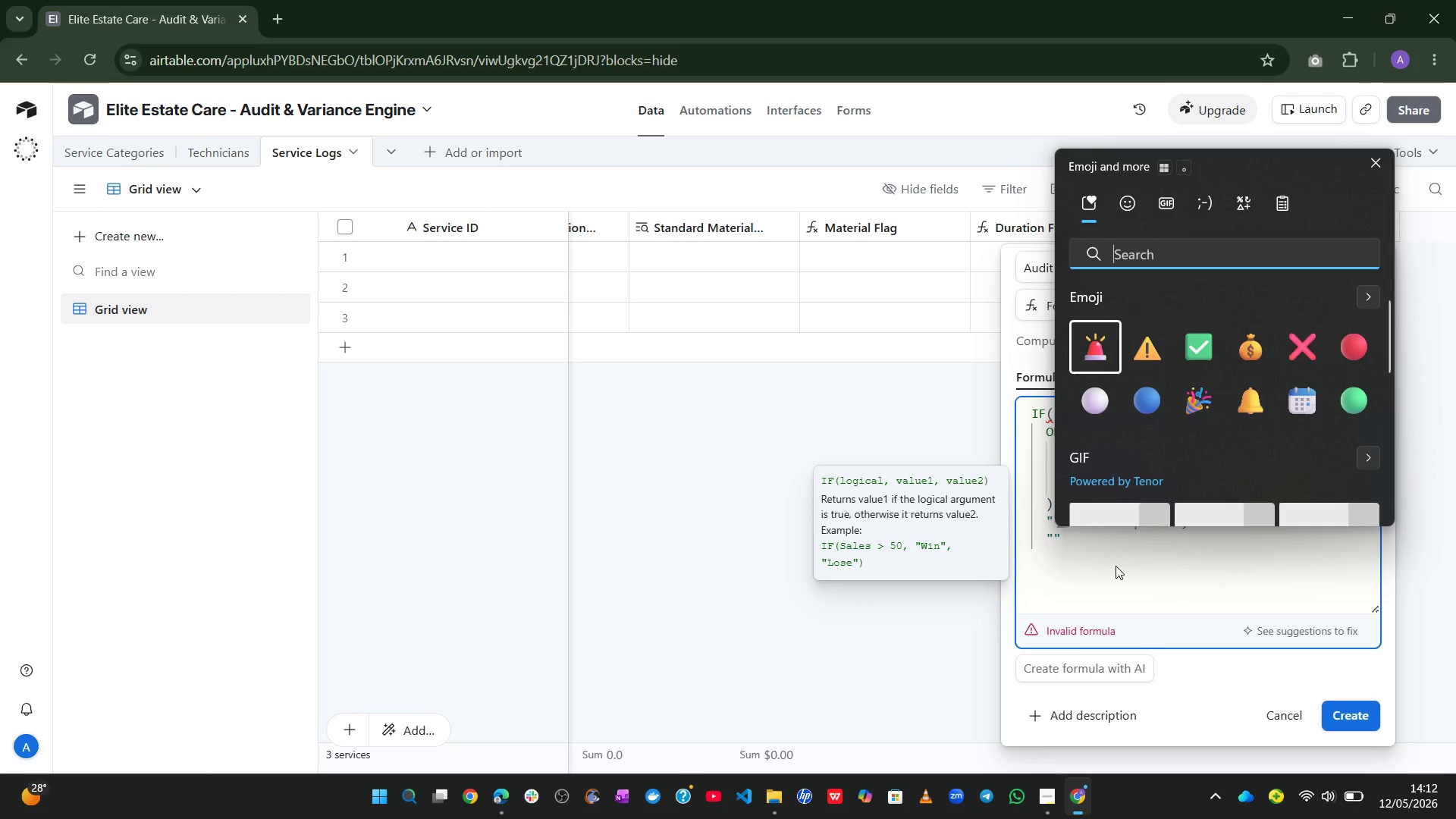 
key(Alt+Control+Meta+AltLeft)
 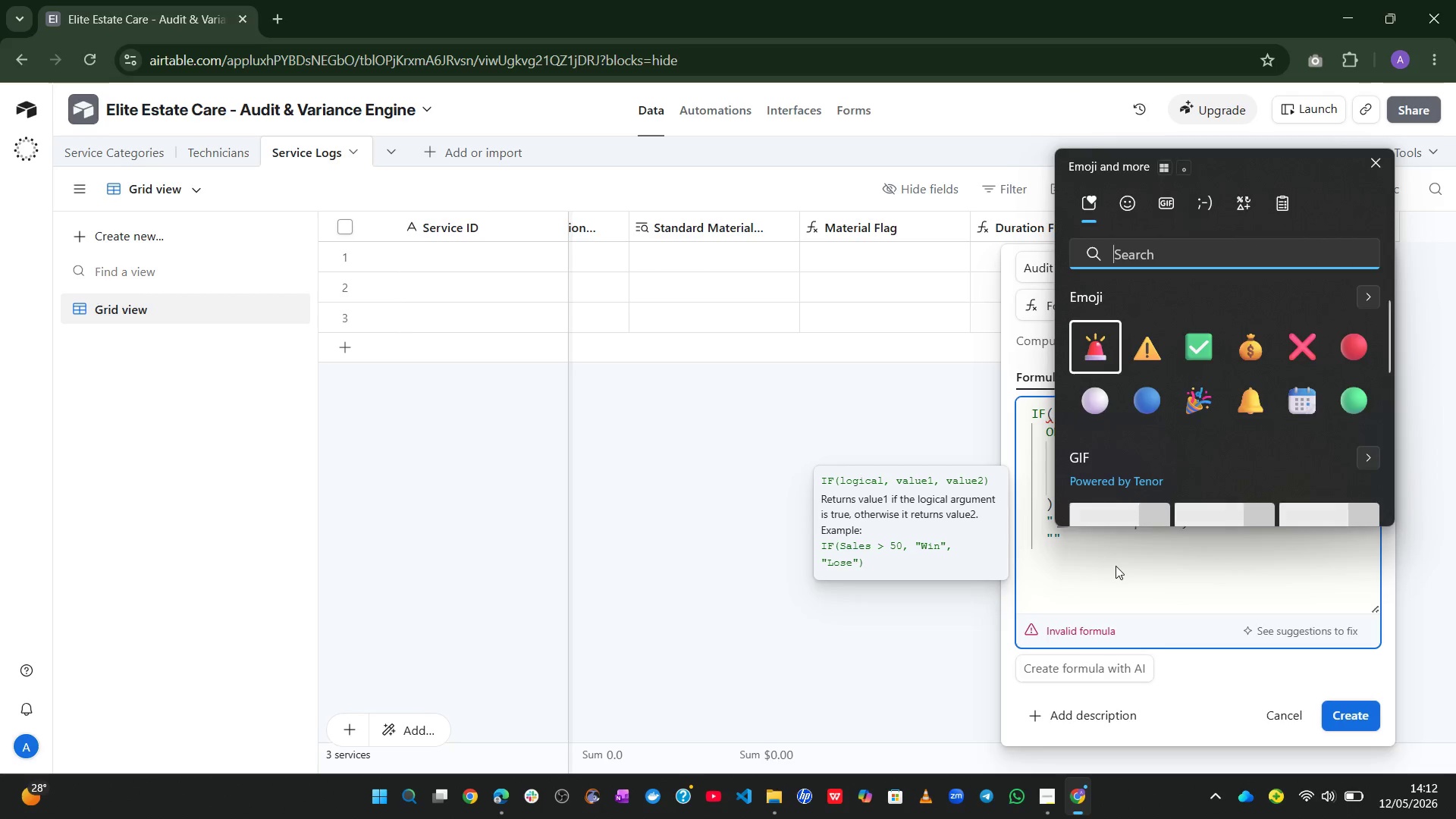 
key(Alt+Control+Meta+Shift+Space)
 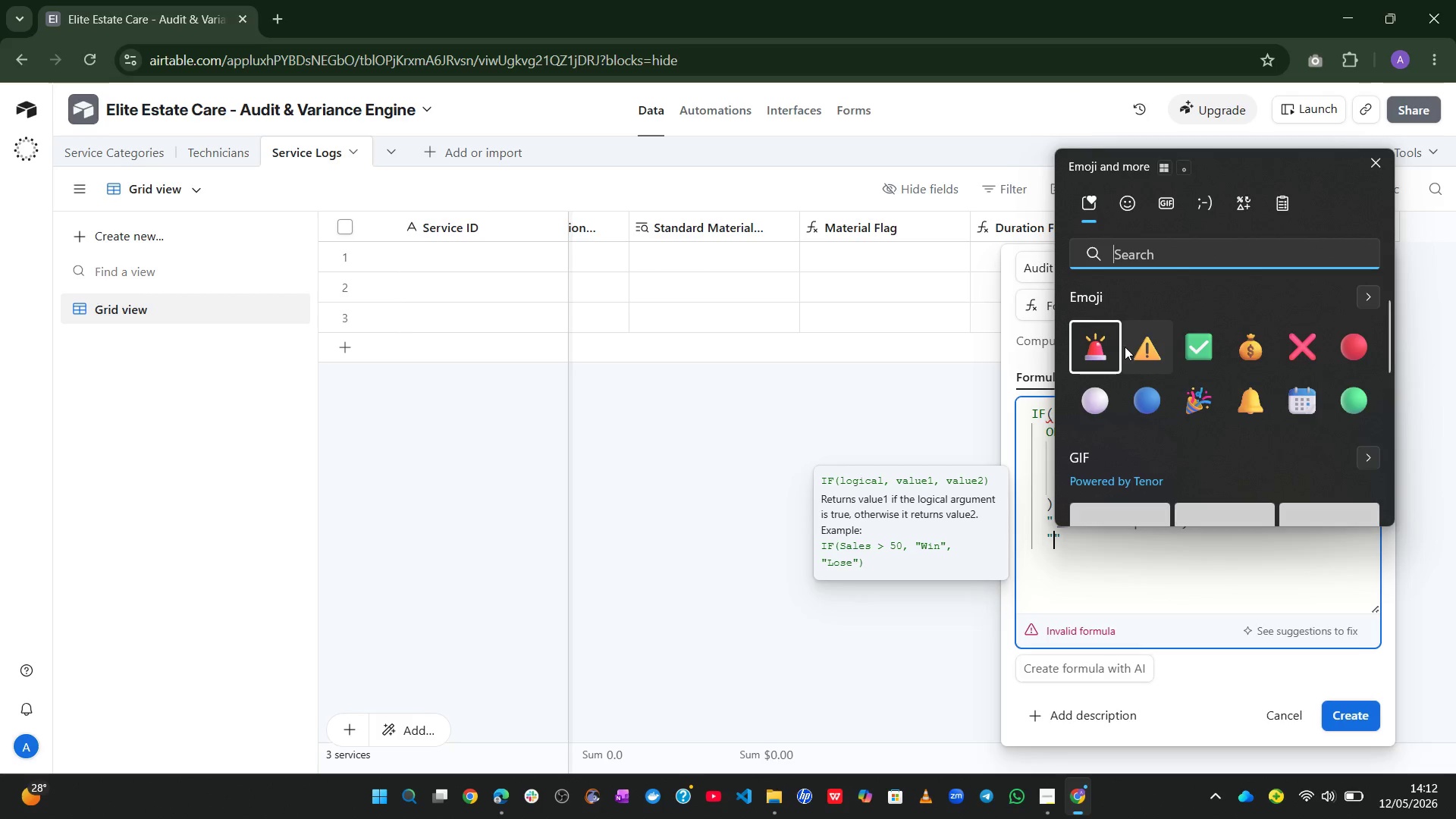 
left_click([1201, 350])
 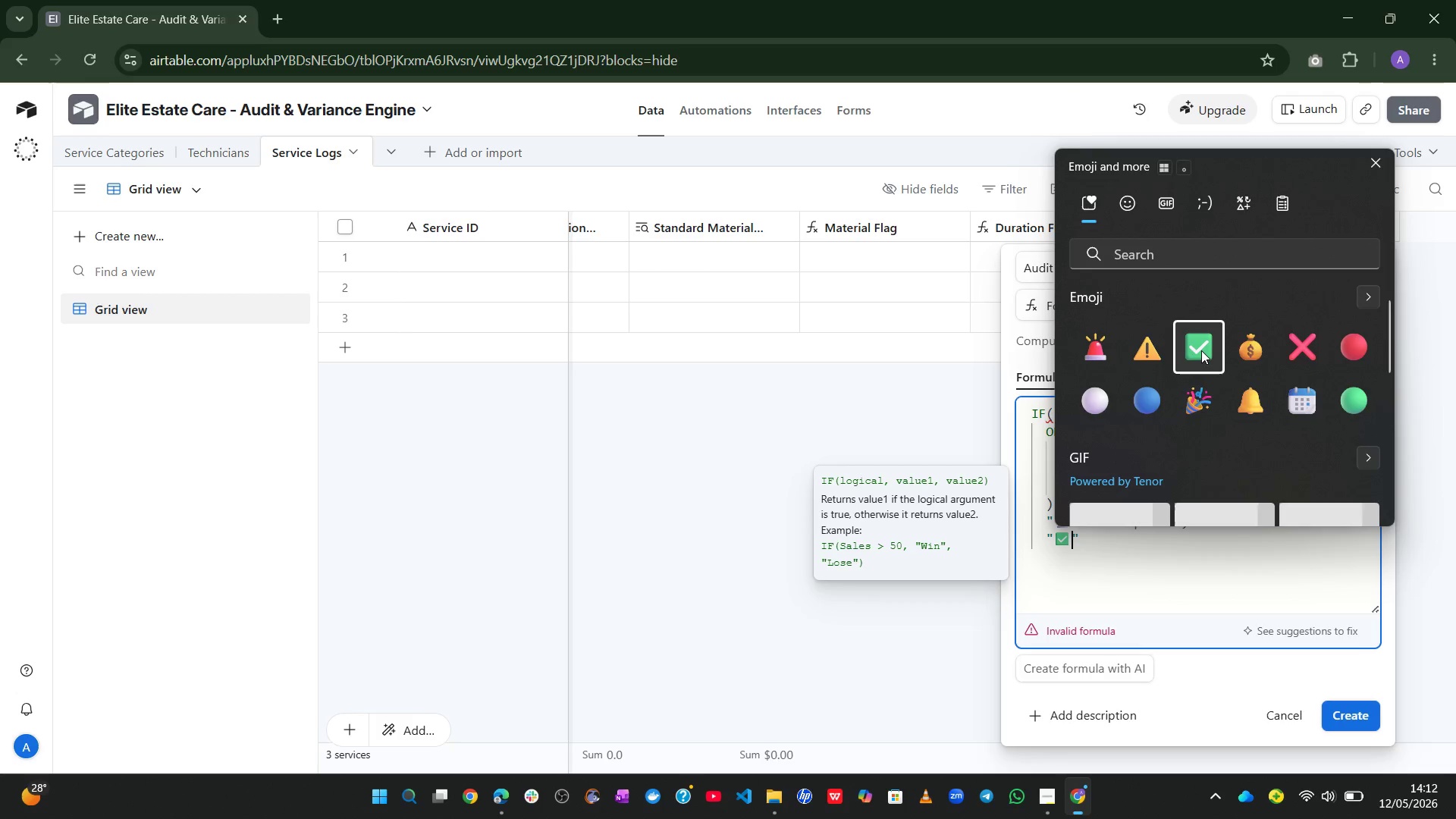 
hold_key(key=ShiftLeft, duration=0.31)
 